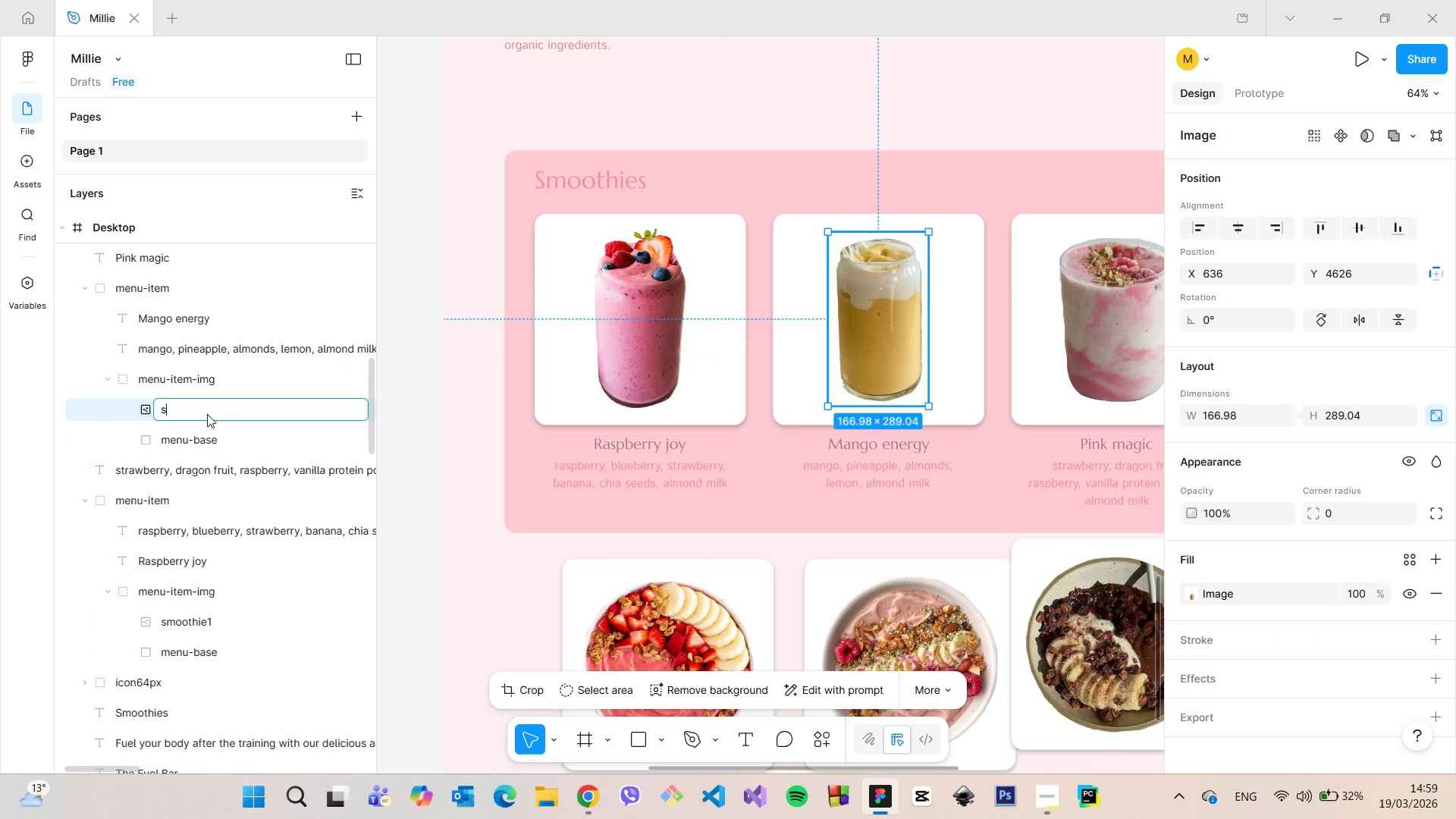 
type(smoothie2)
 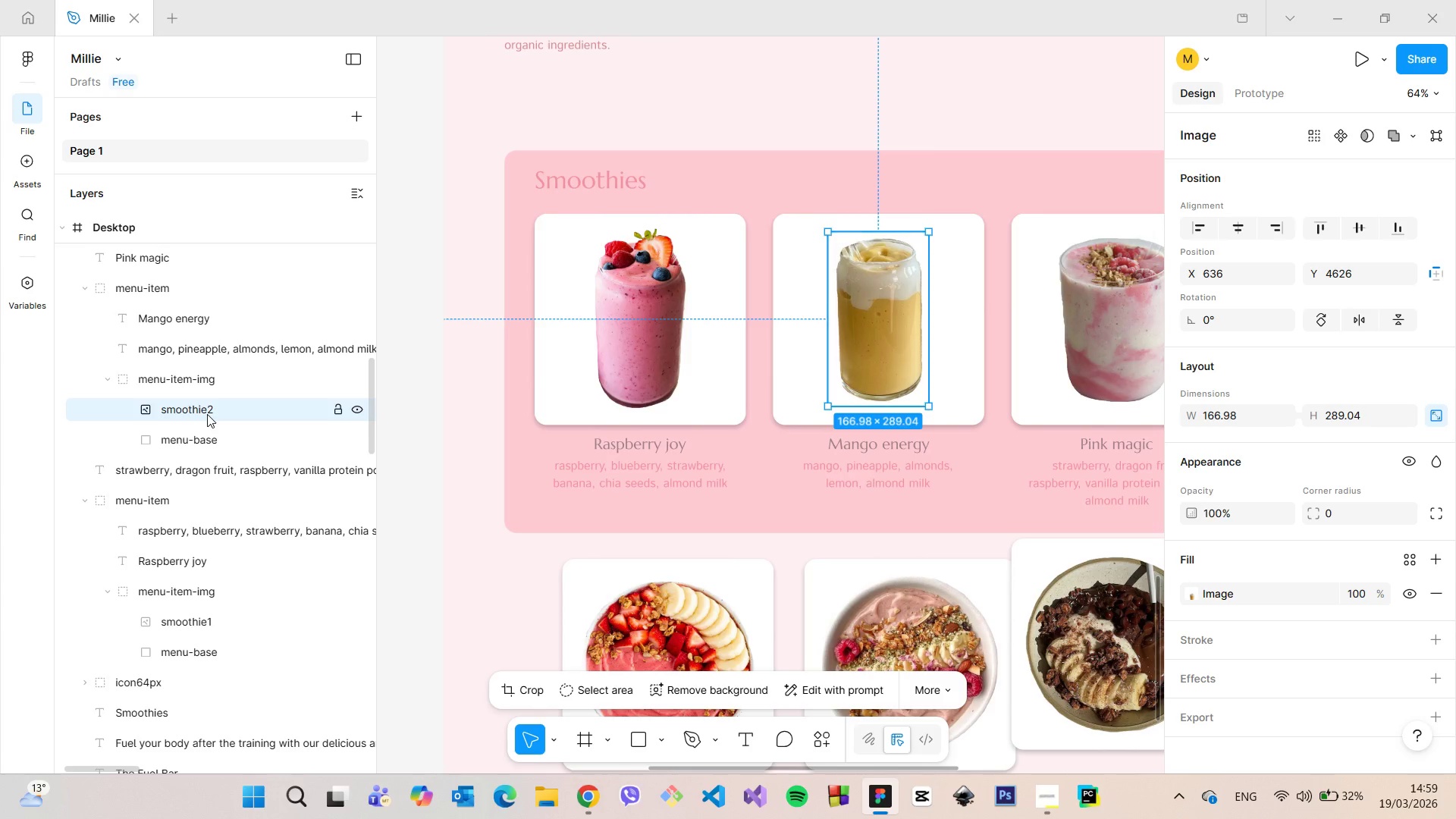 
key(Enter)
 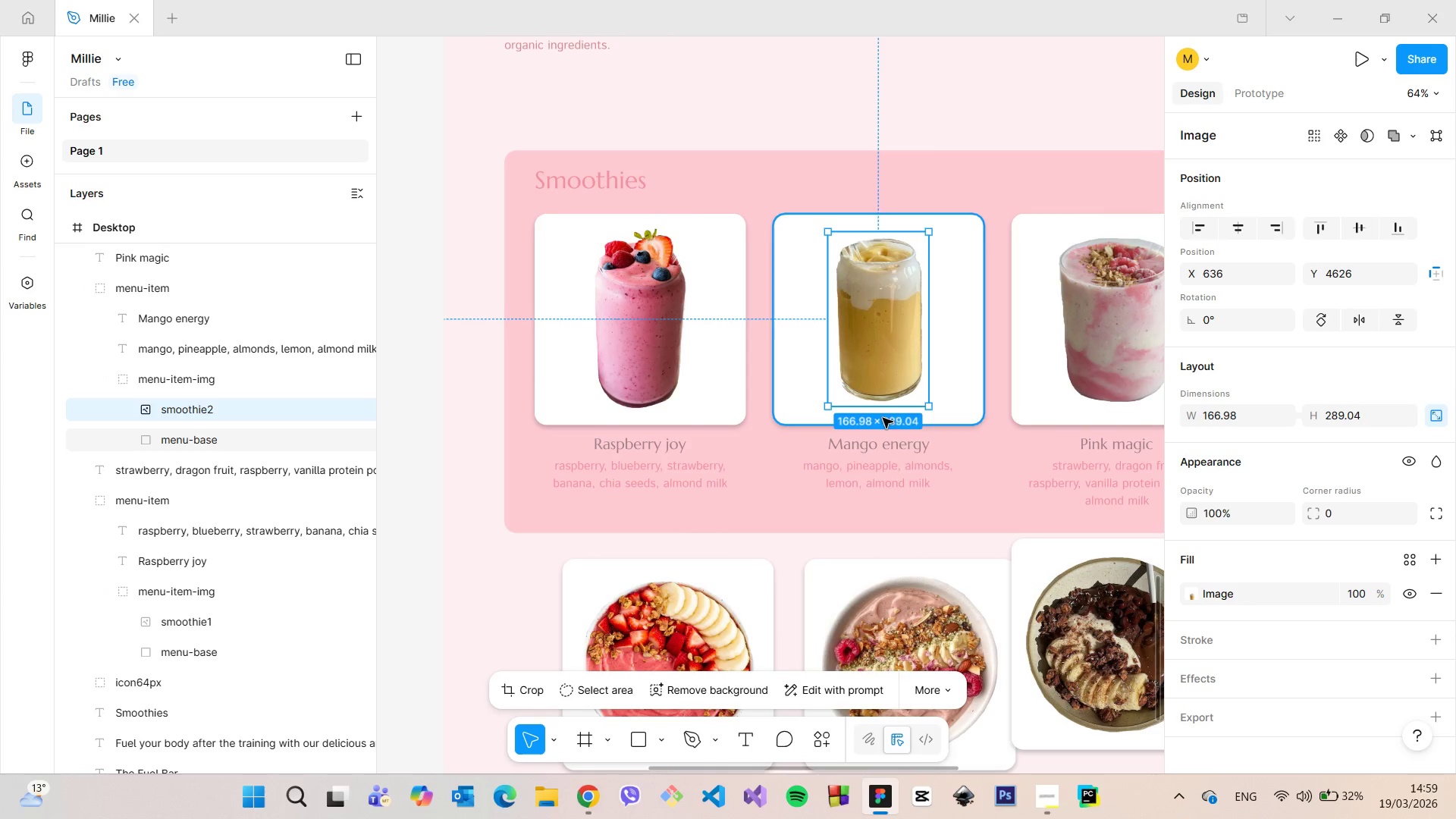 
scroll: coordinate [940, 450], scroll_direction: down, amount: 6.0
 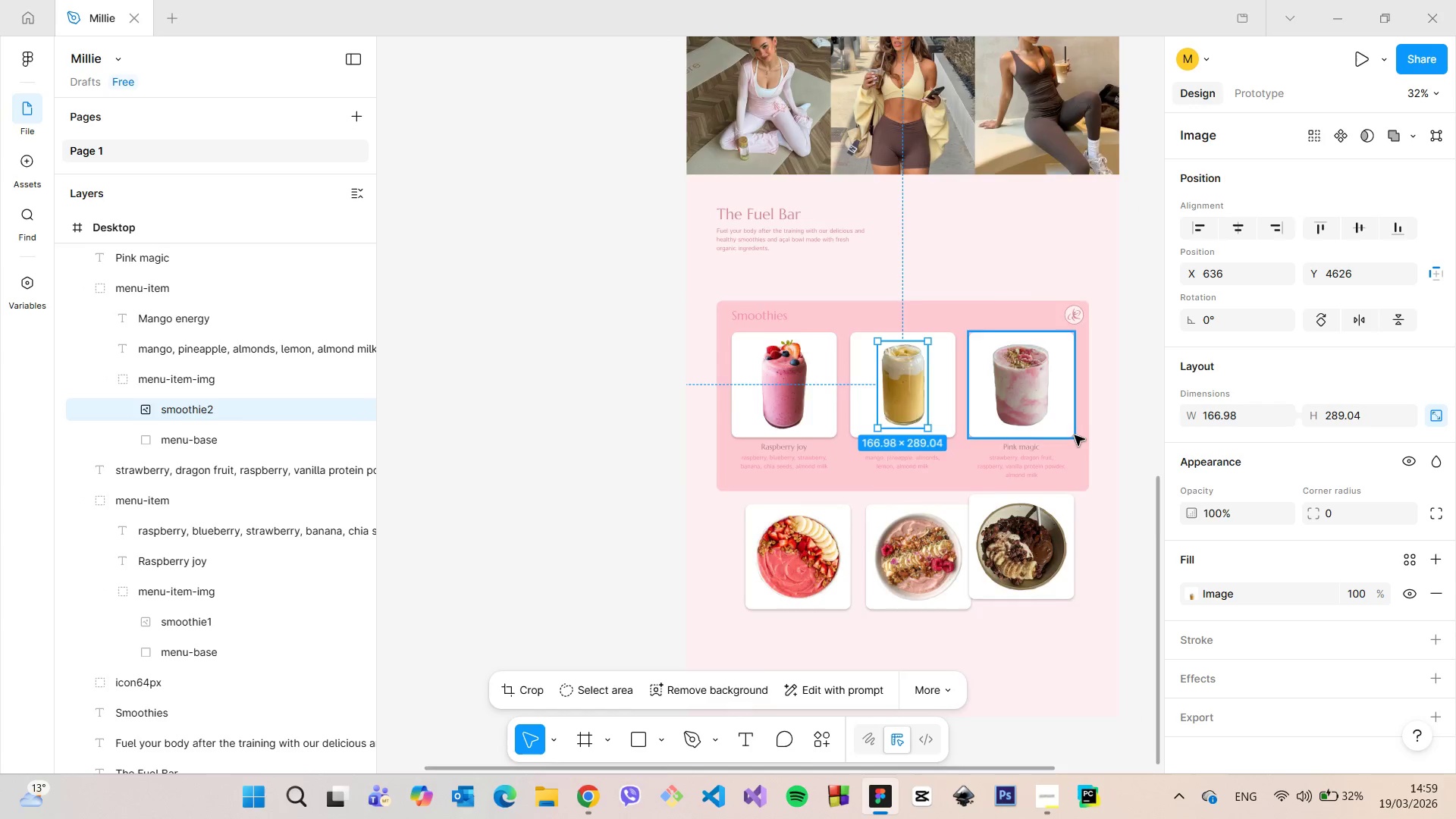 
left_click([1056, 399])
 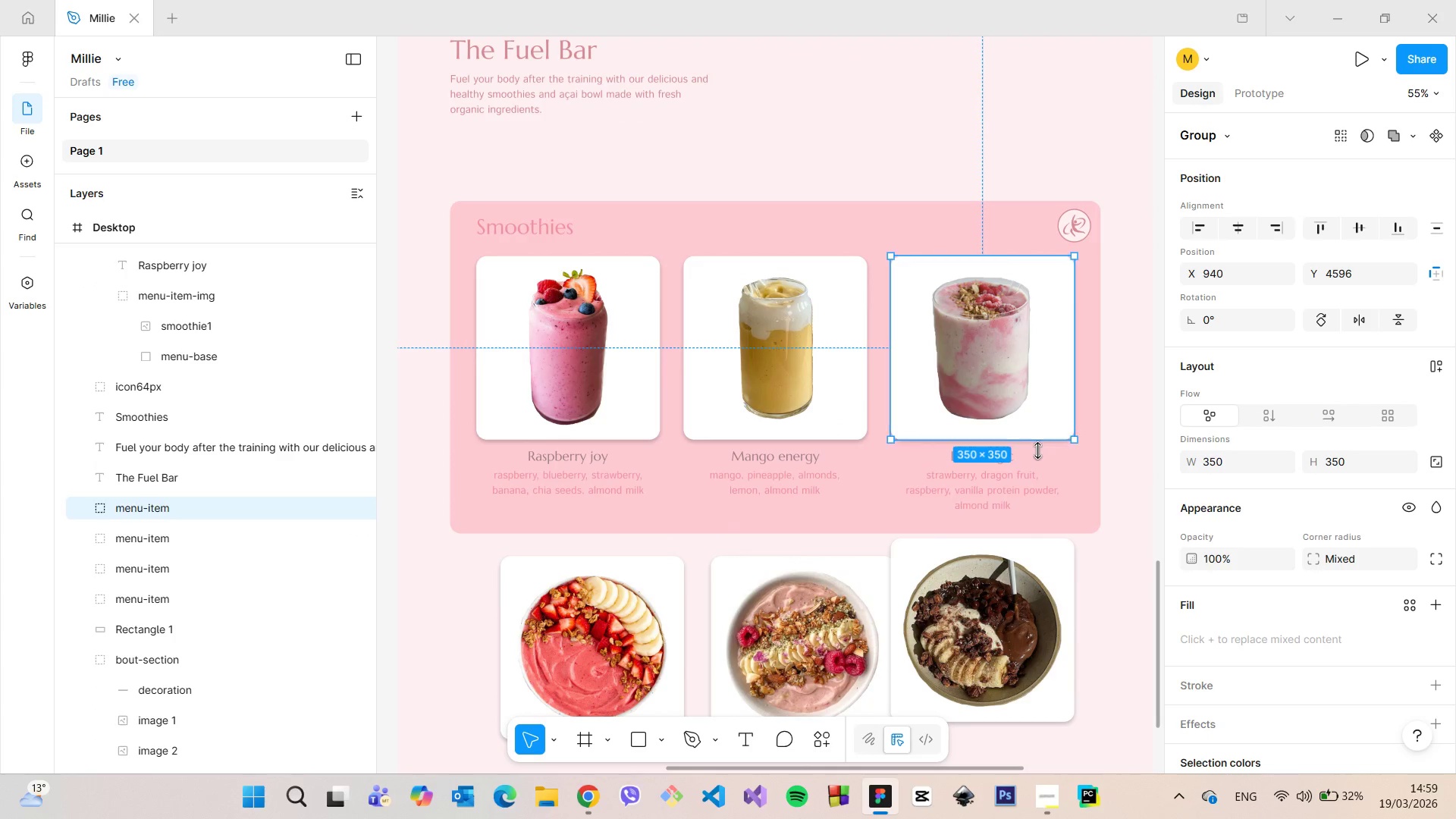 
scroll: coordinate [1075, 435], scroll_direction: up, amount: 4.0
 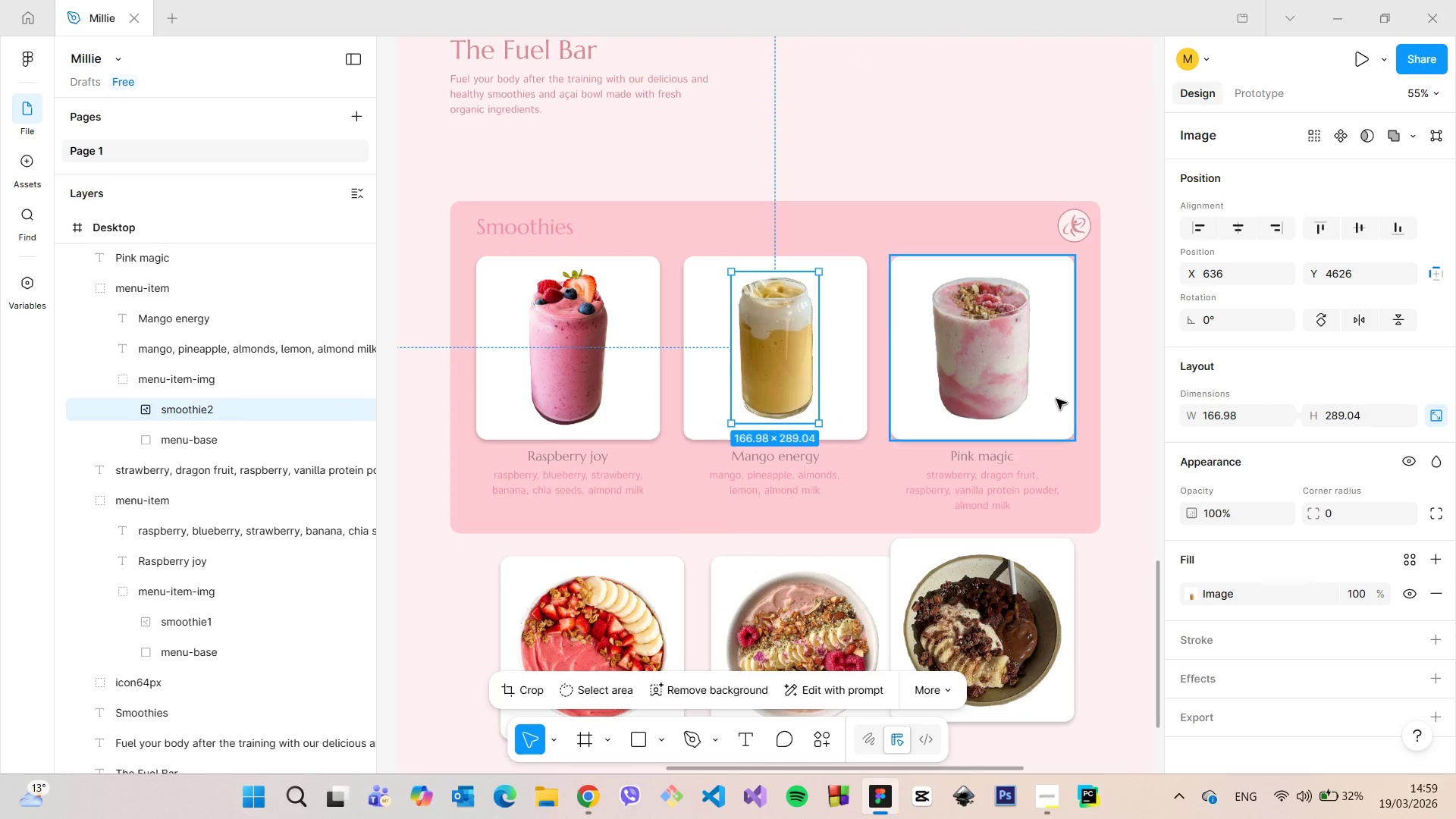 
hold_key(key=ShiftLeft, duration=1.5)
left_click([1020, 477])
 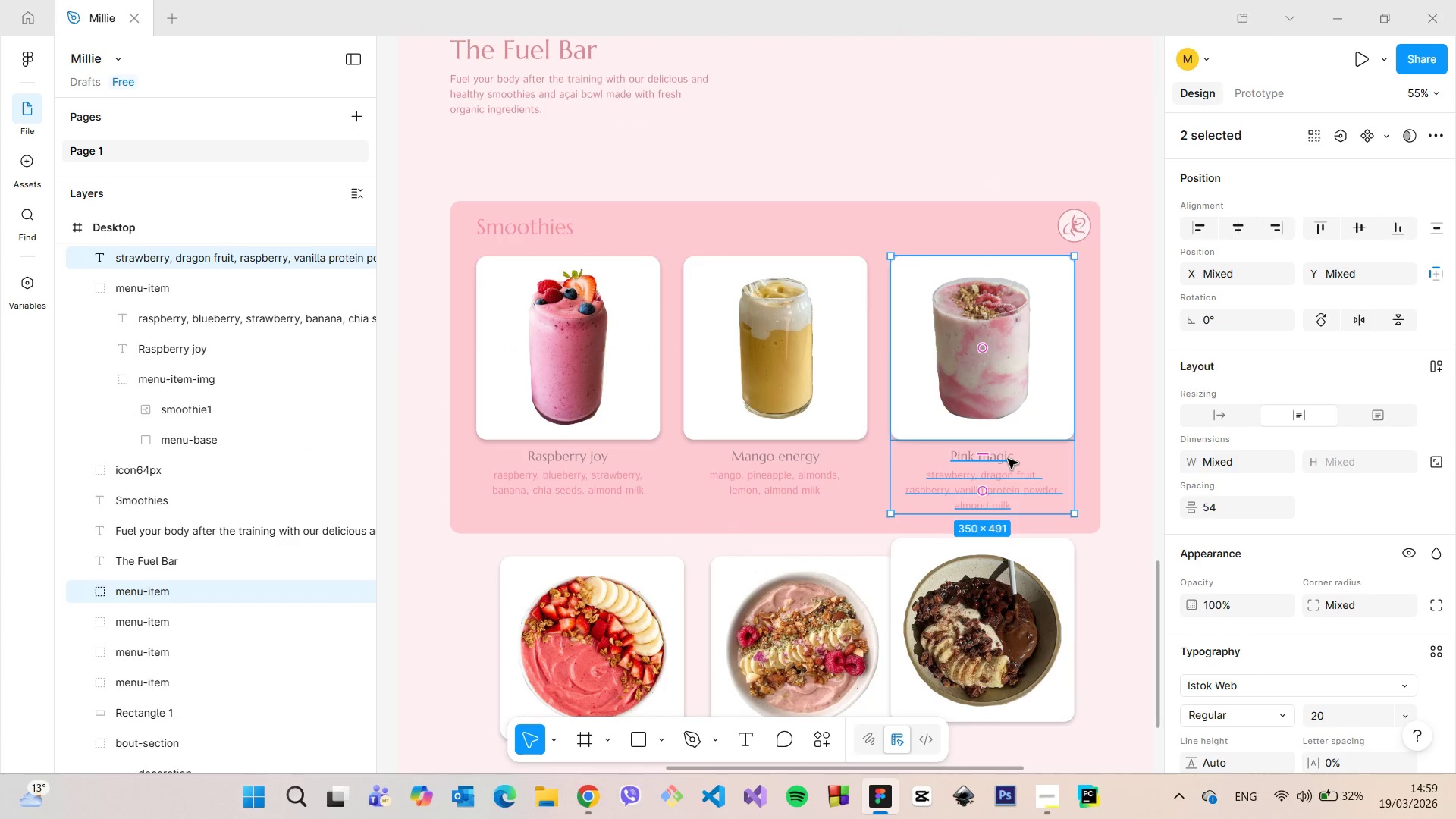 
left_click([1008, 459])
 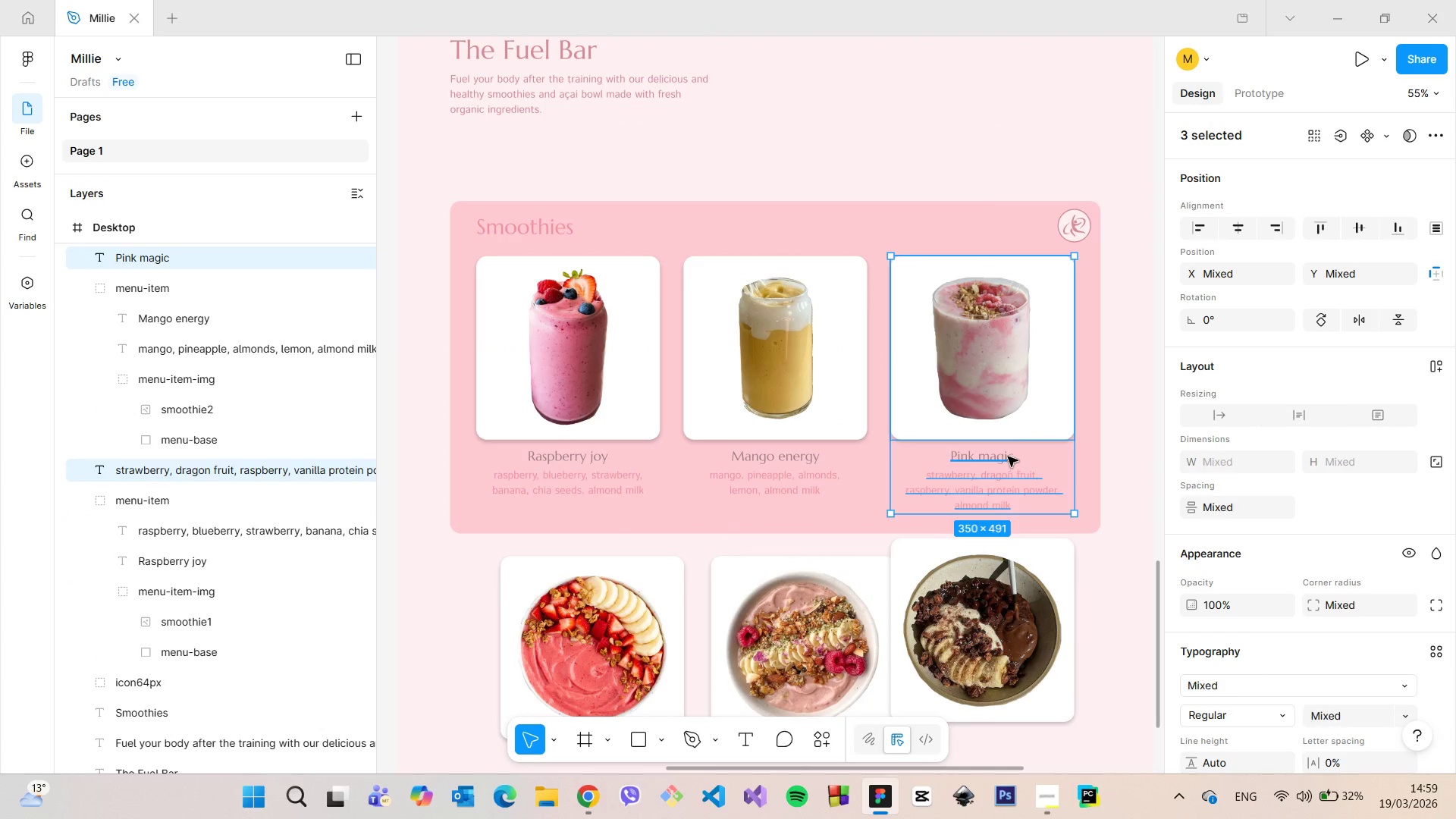 
key(Shift+ShiftLeft)
 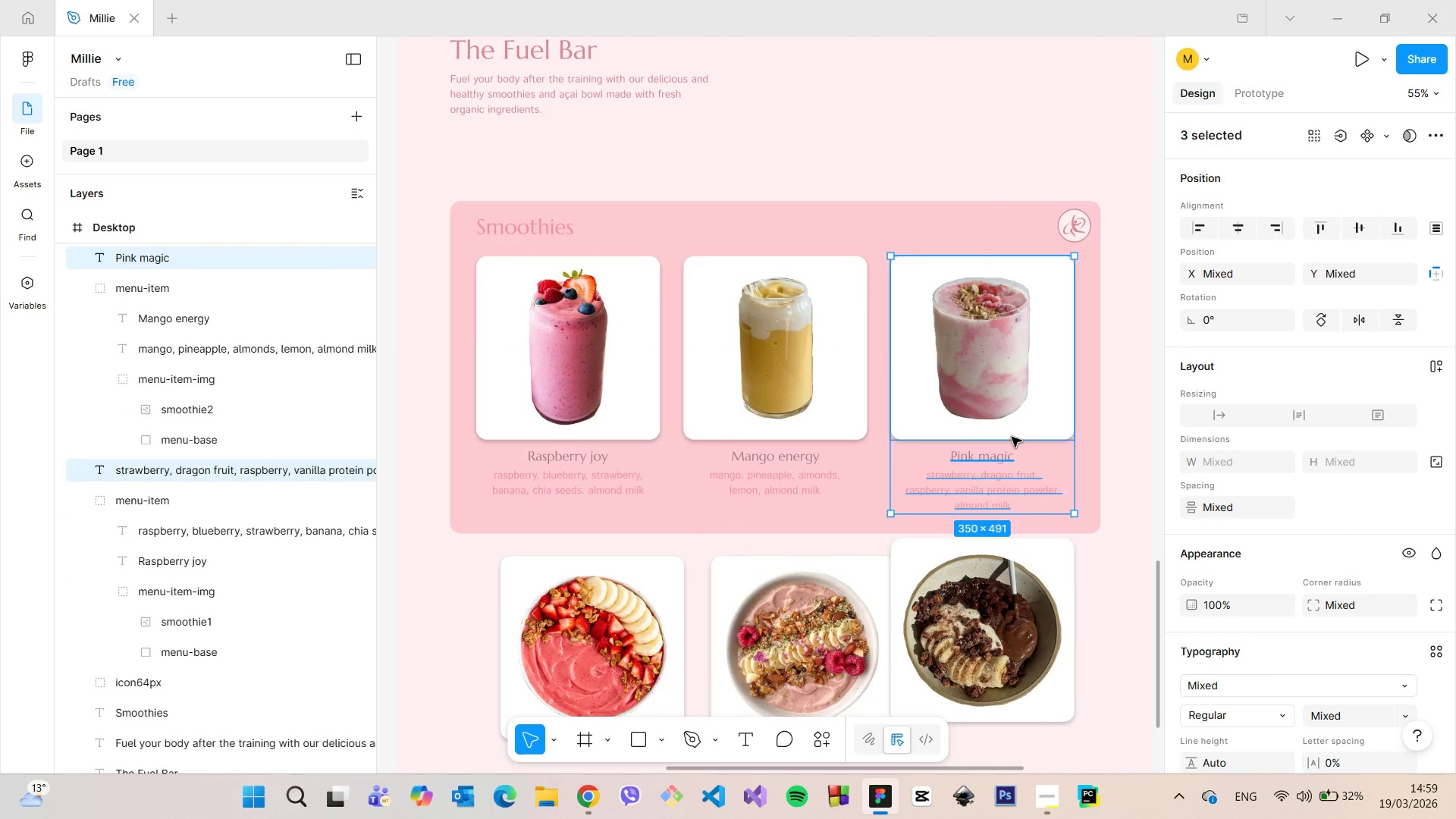 
key(Shift+ShiftLeft)
 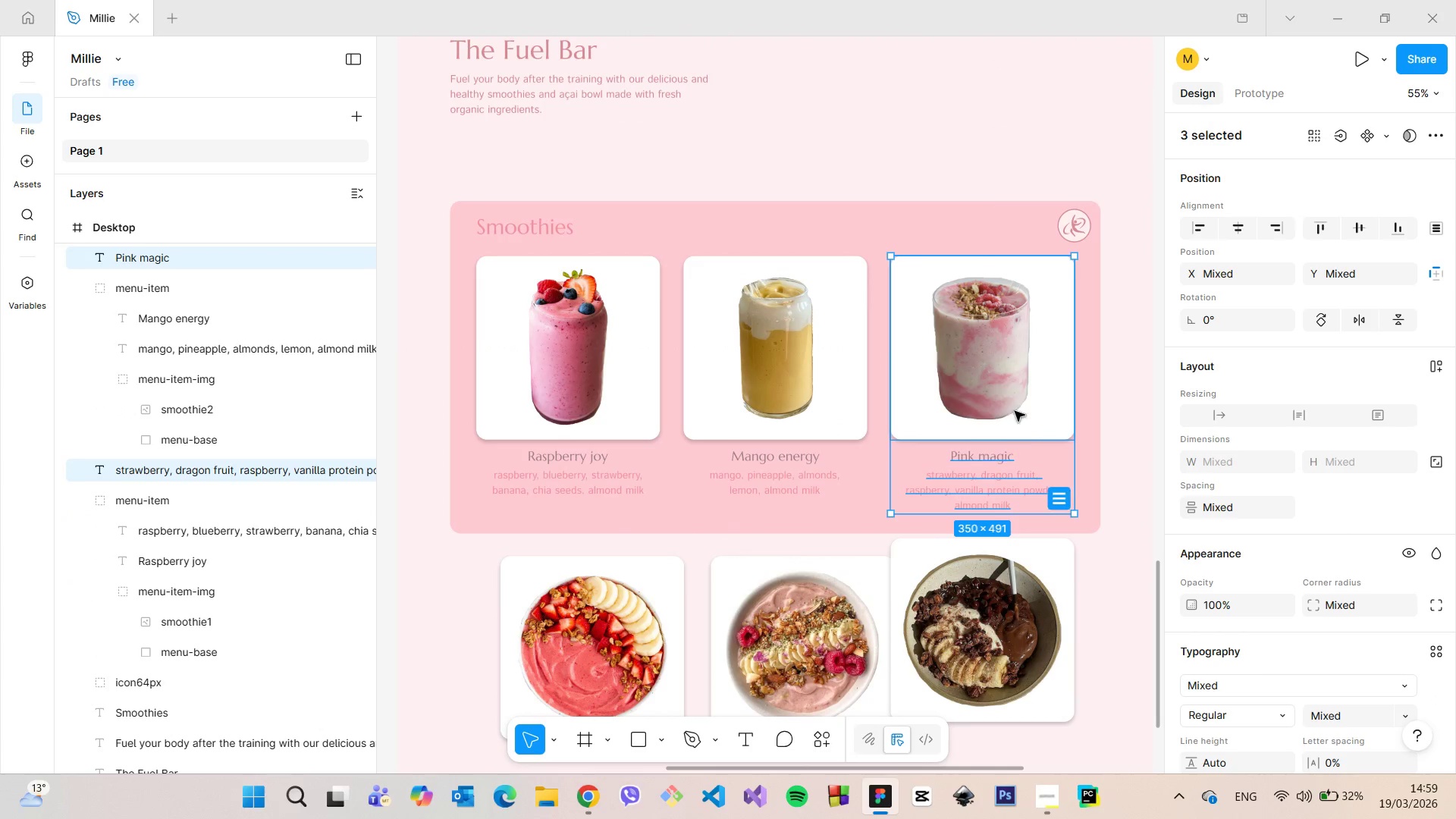 
key(Shift+ShiftLeft)
 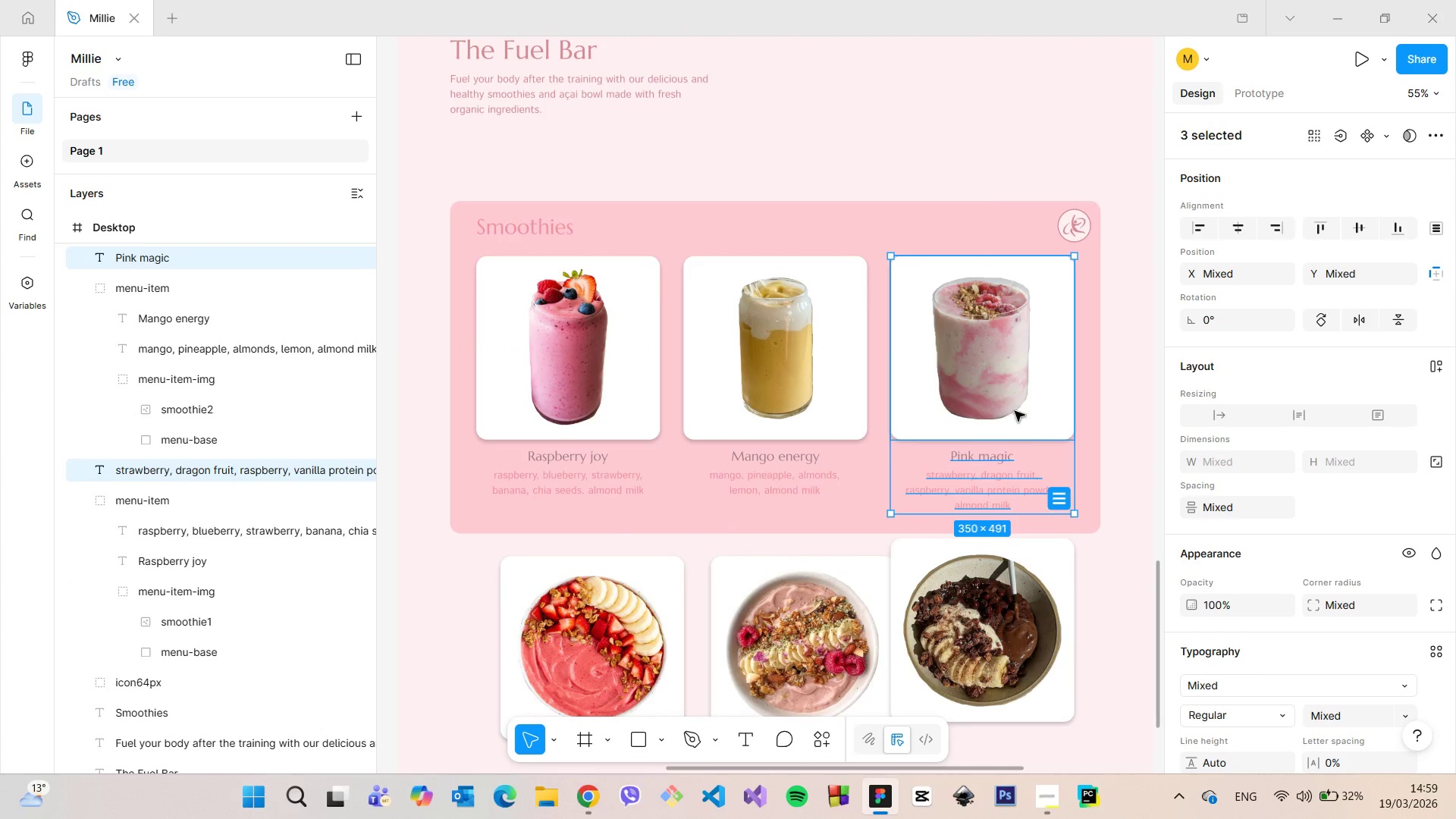 
key(Shift+ShiftLeft)
 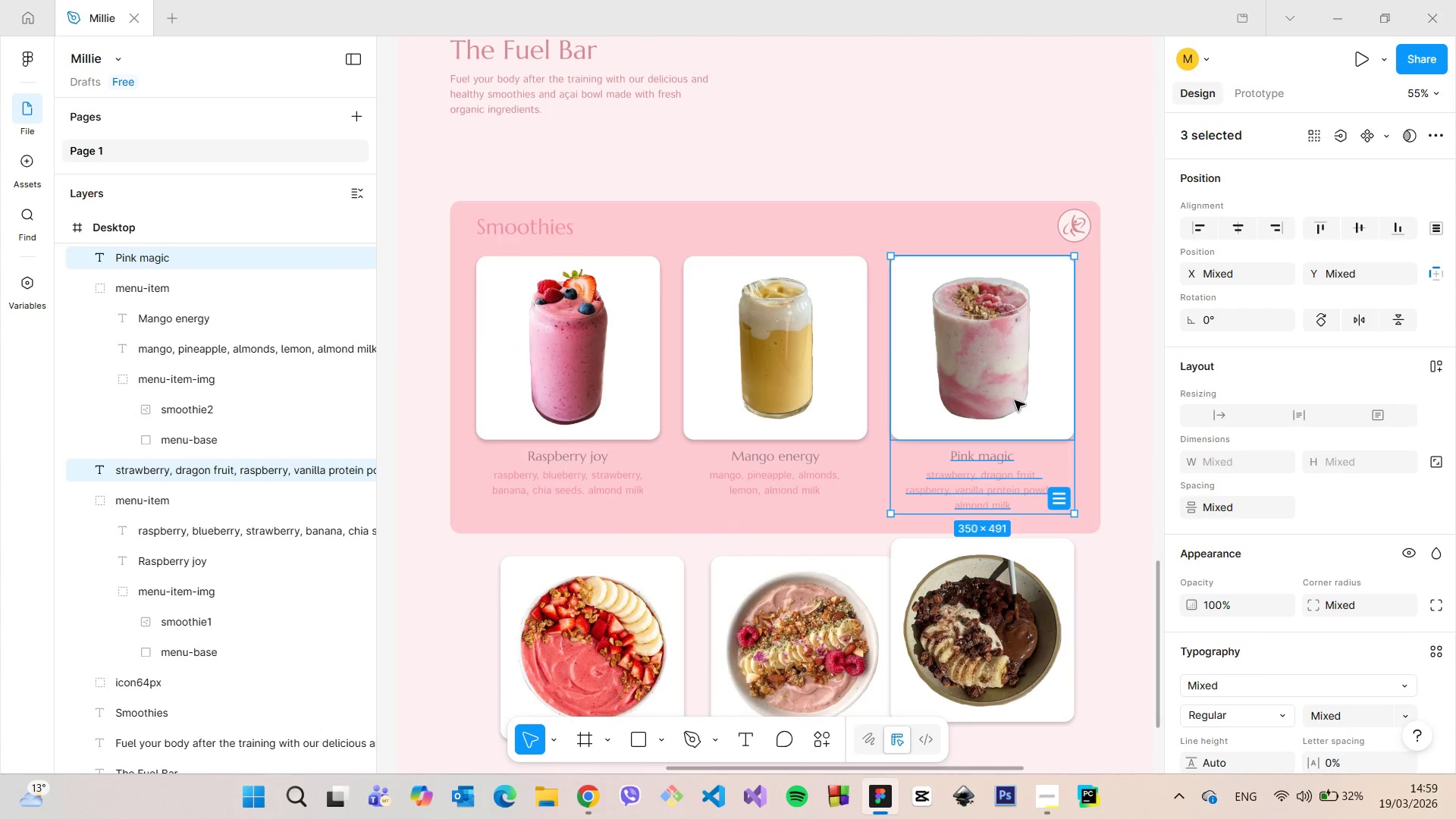 
right_click([1015, 400])
 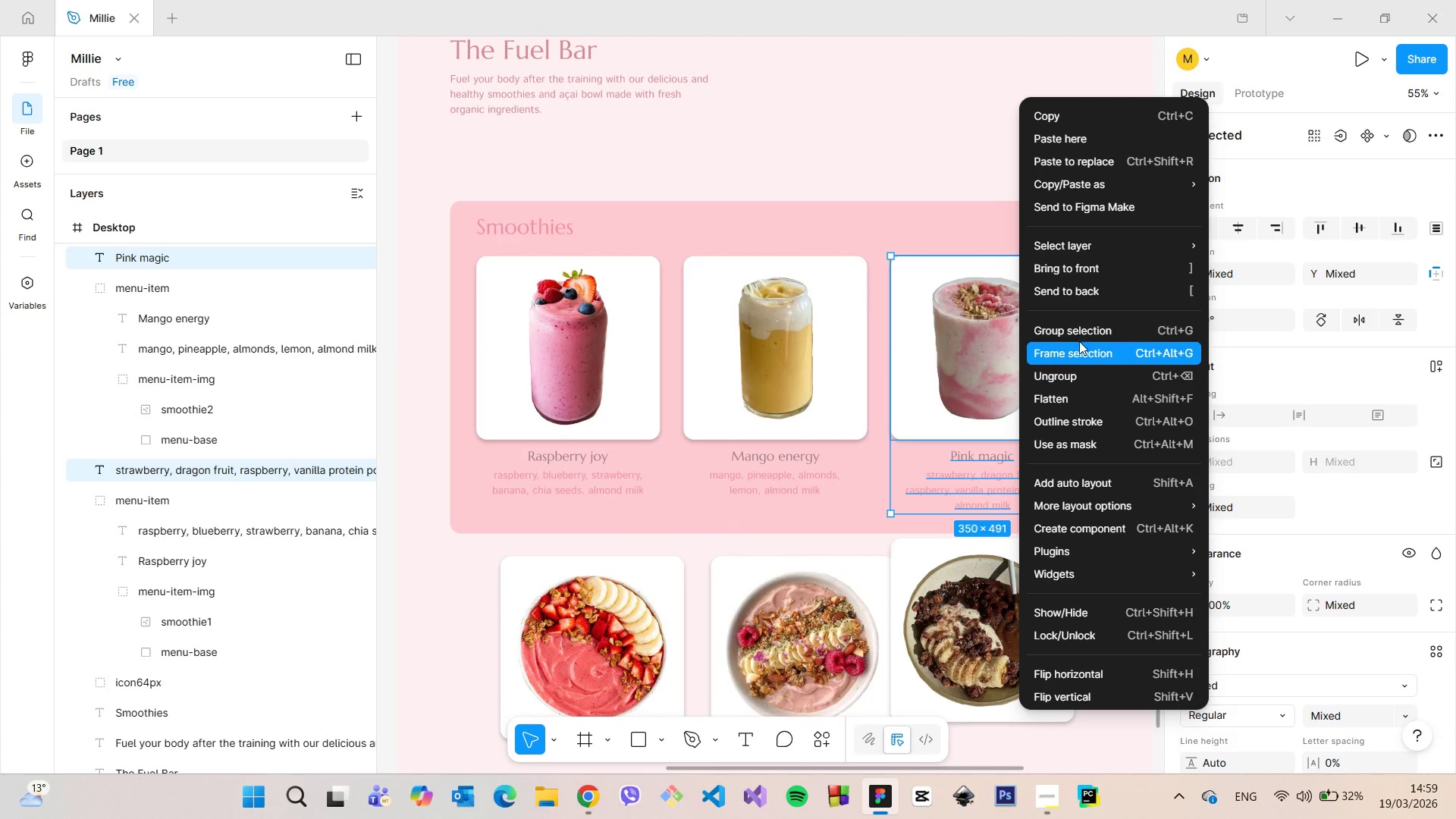 
left_click([1077, 337])
 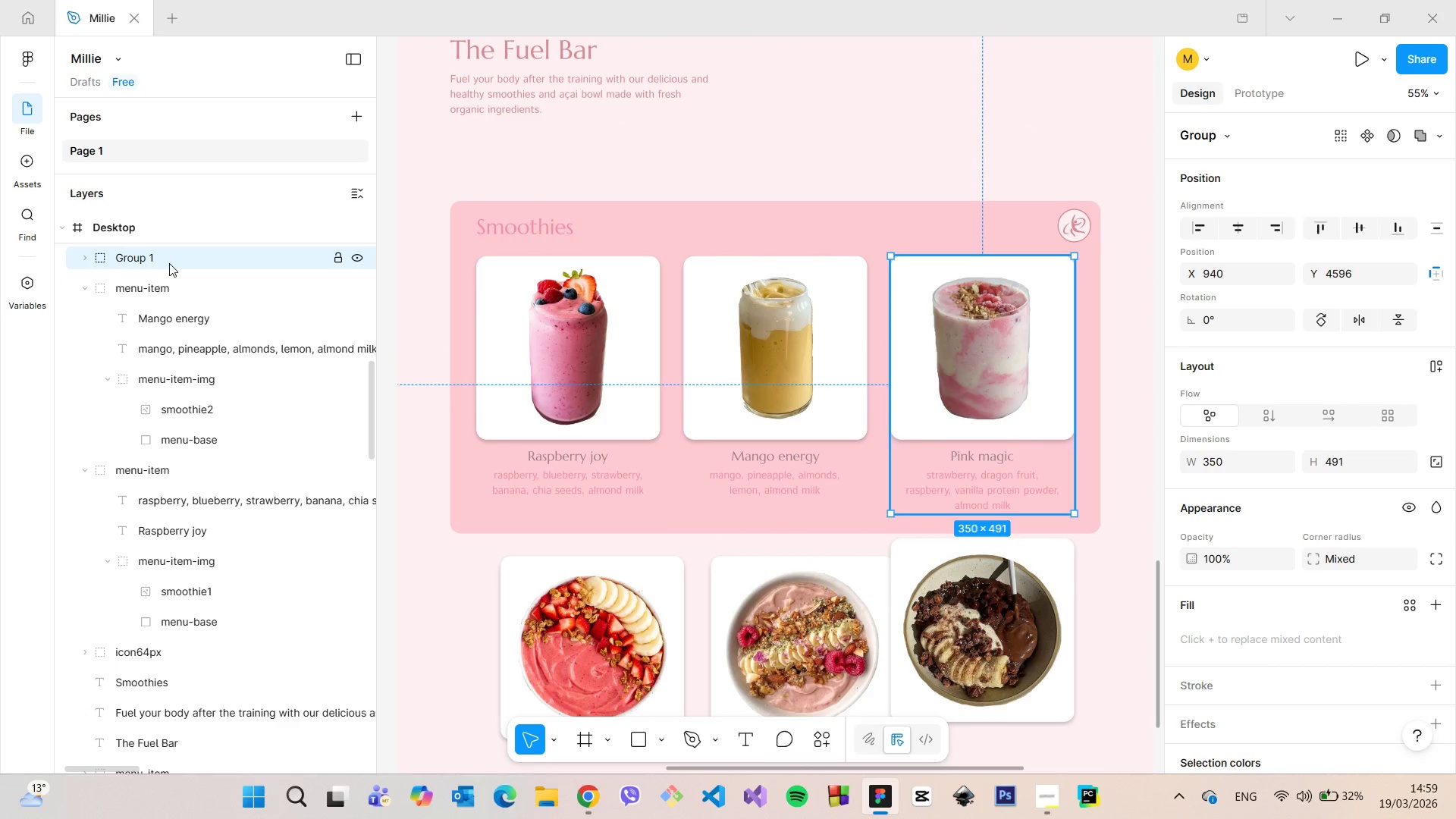 
double_click([169, 263])
 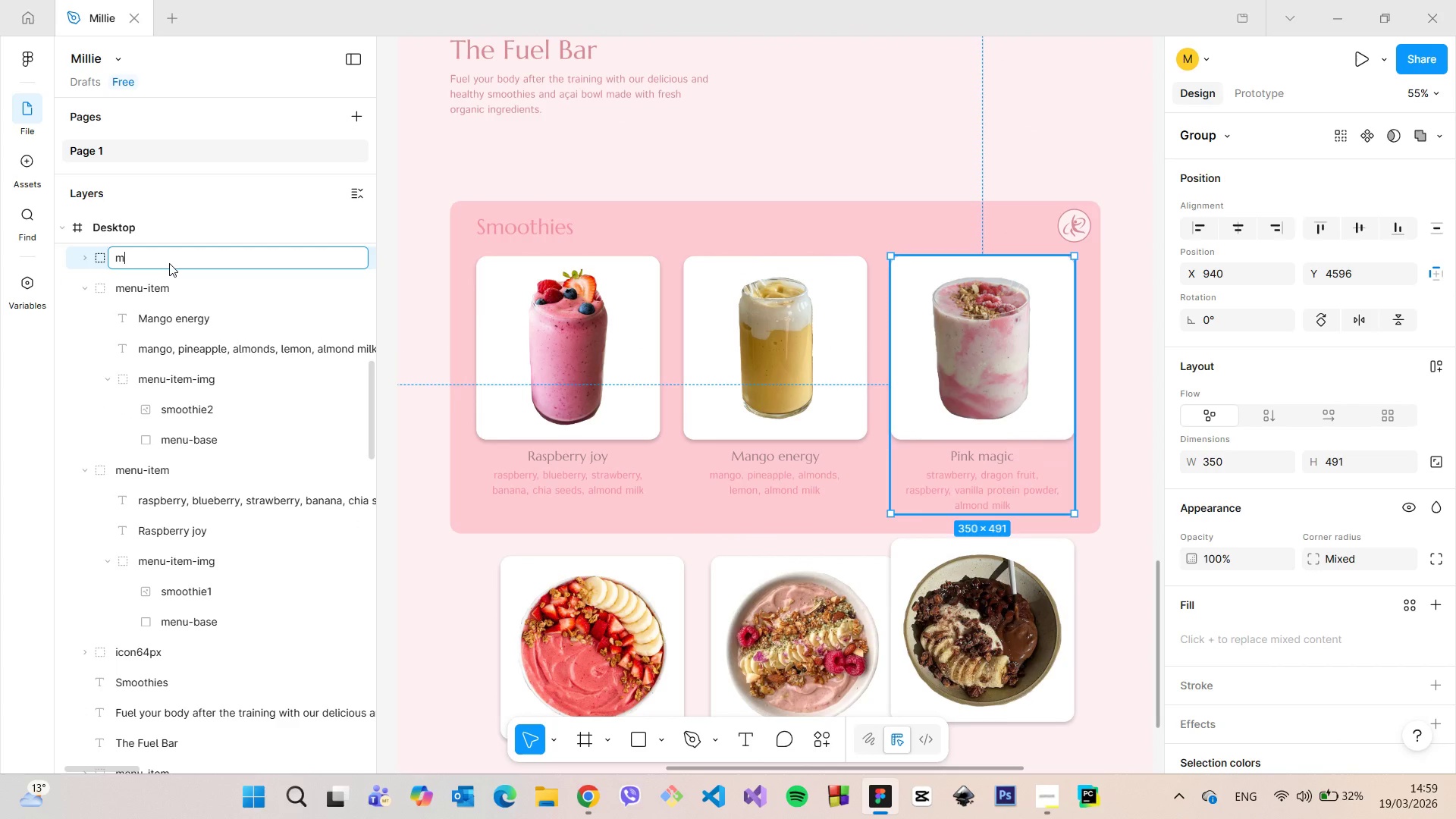 
type(menu-item)
 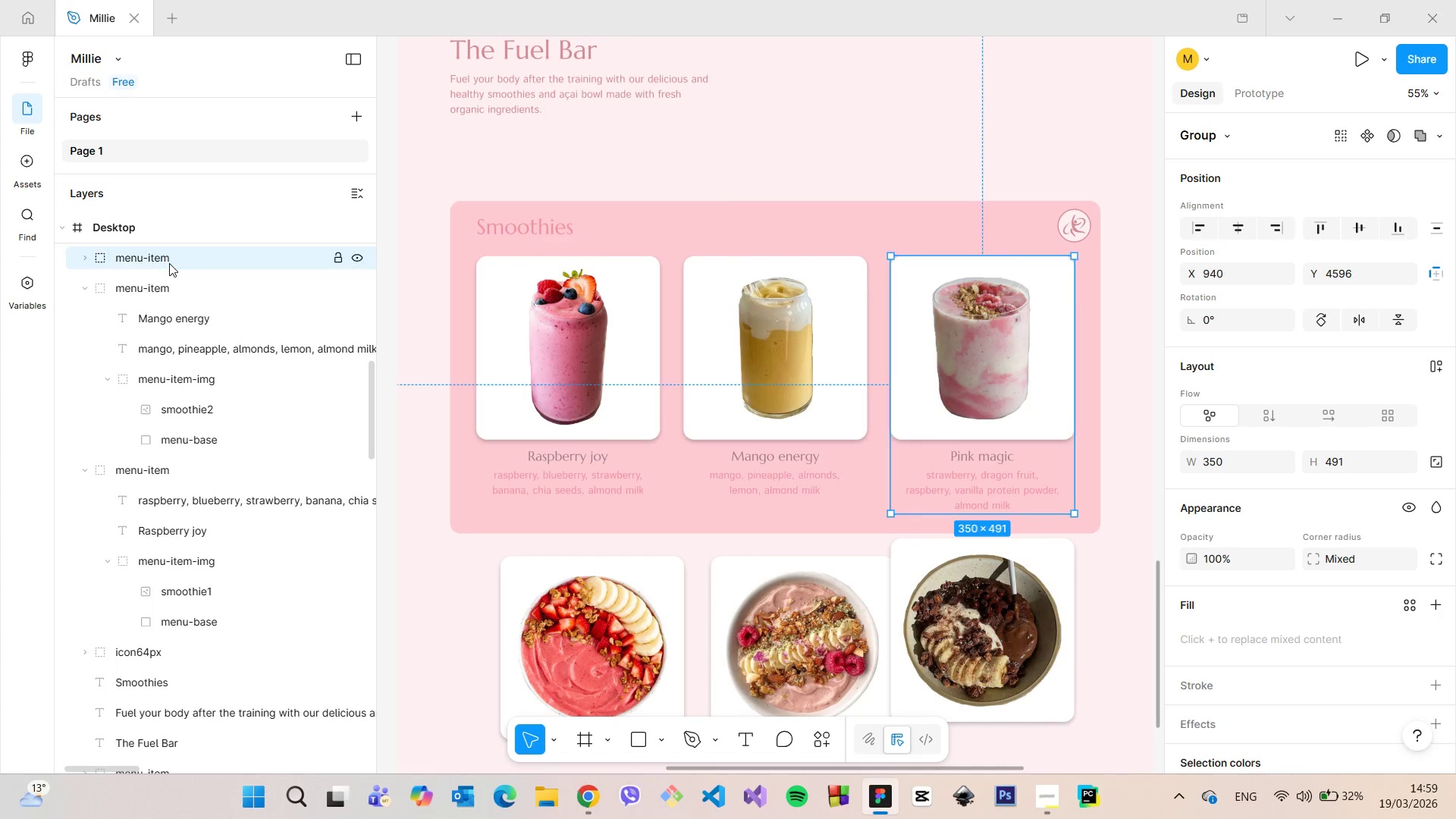 
key(Enter)
 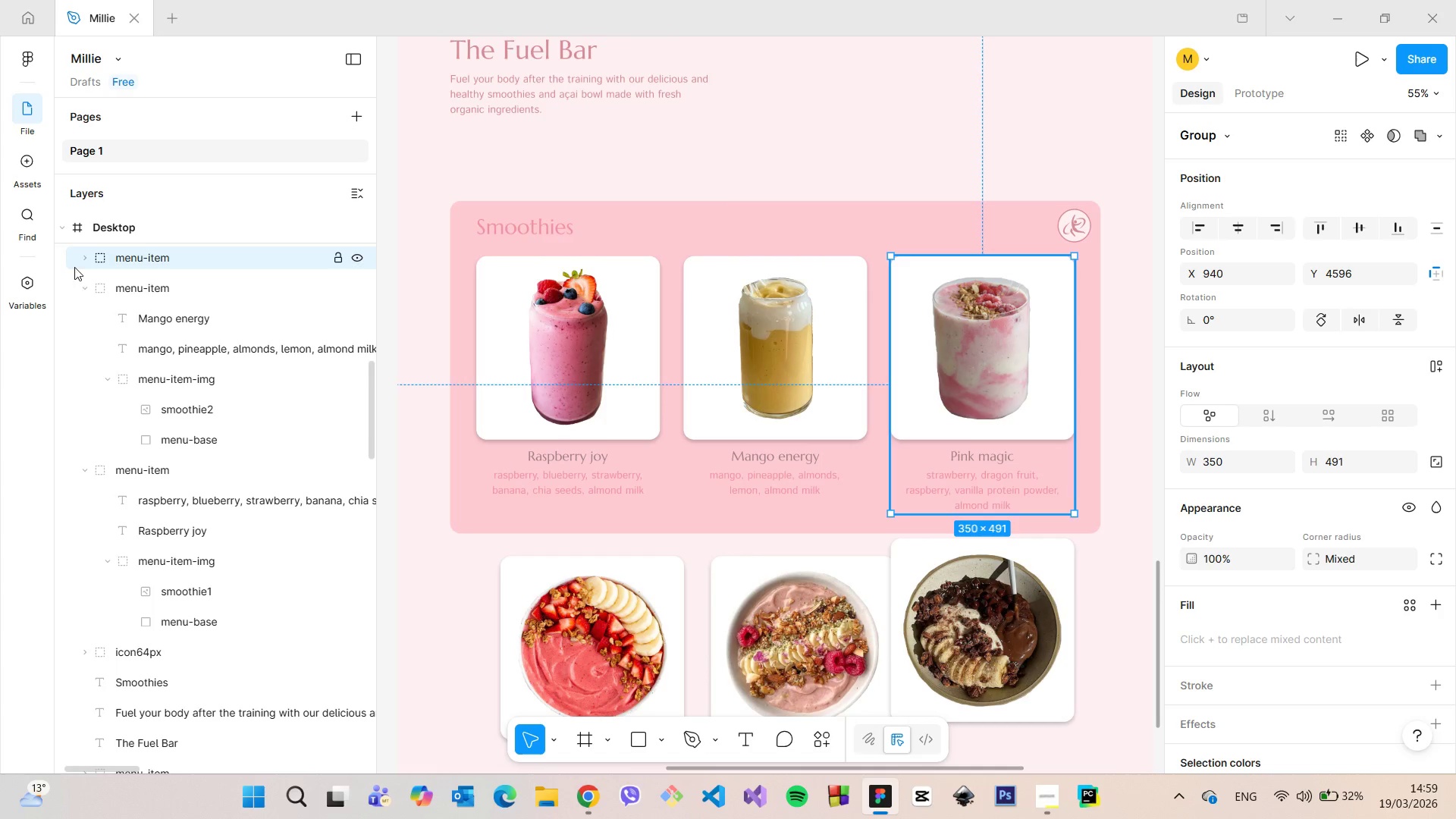 
left_click([85, 266])
 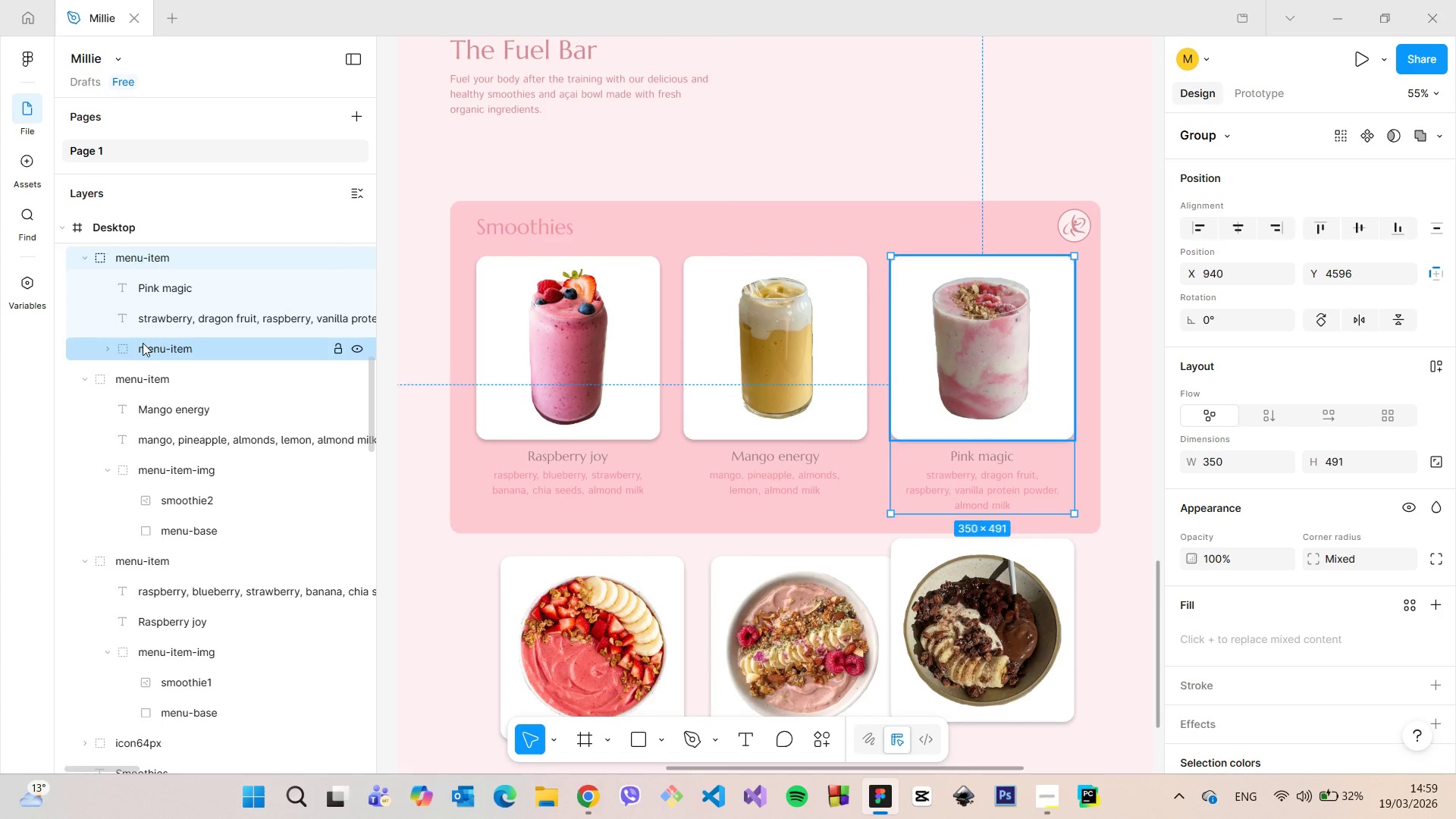 
double_click([143, 343])
 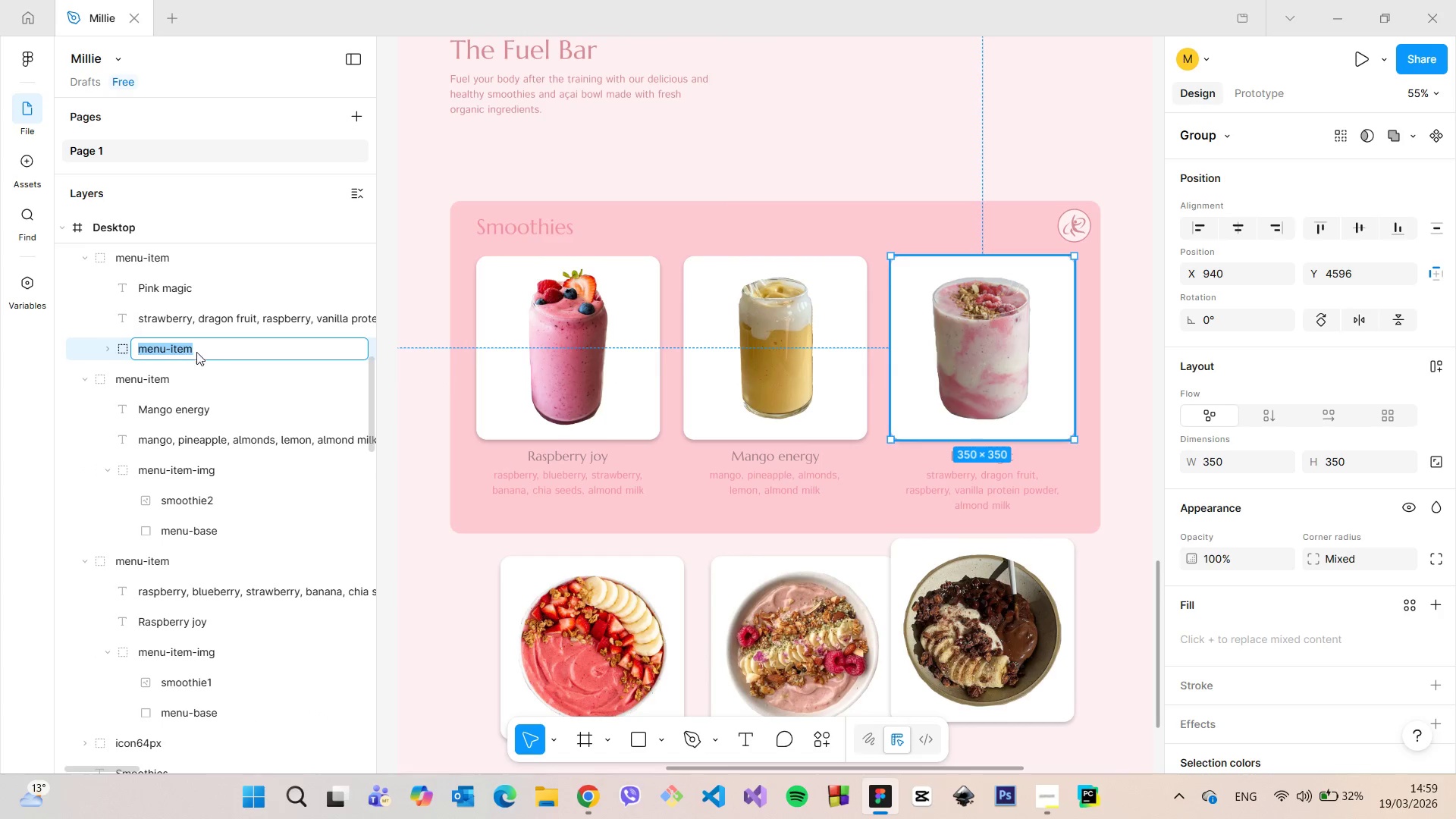 
left_click([209, 349])
 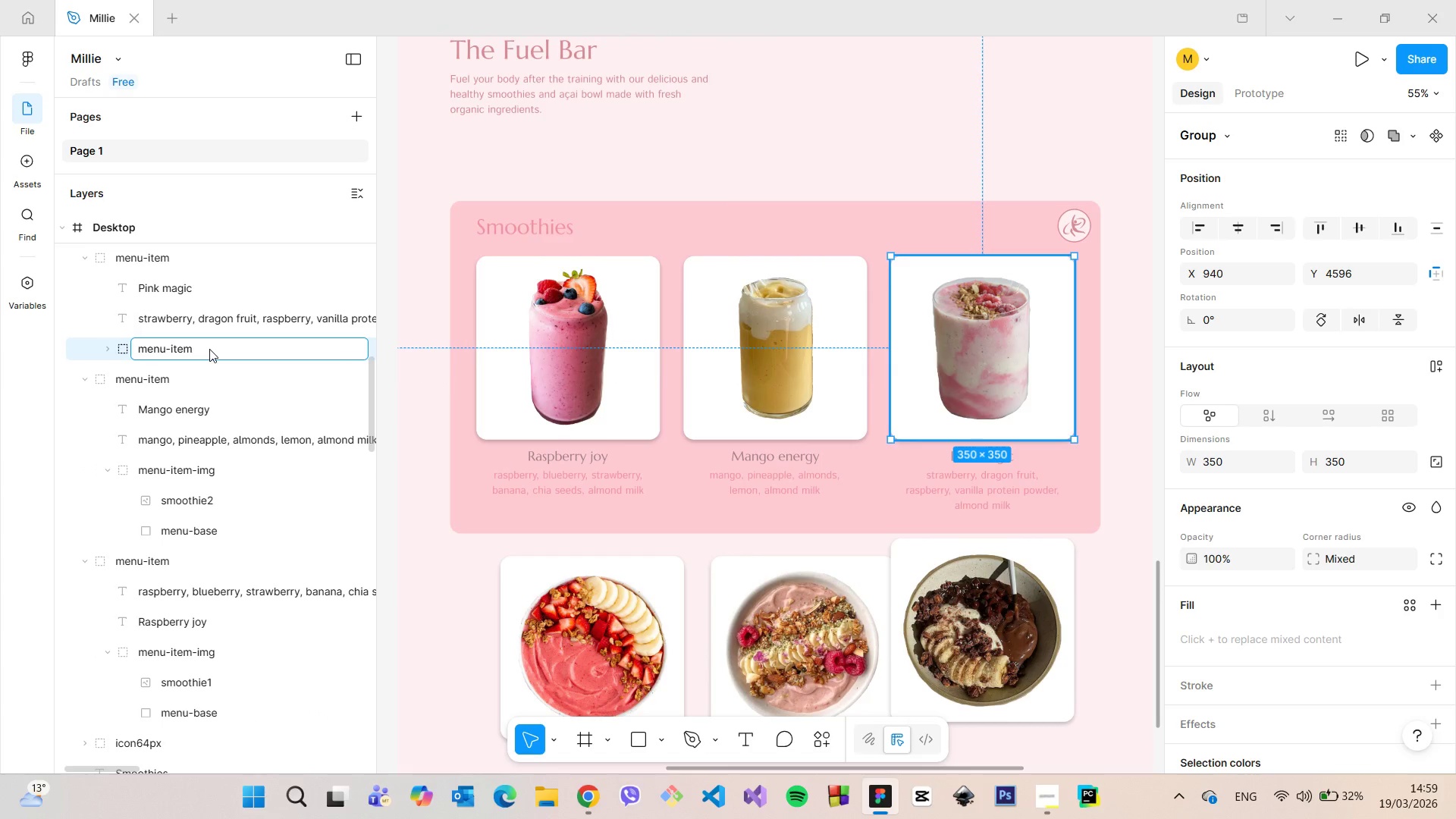 
key(Alt+Control+AltLeft)
 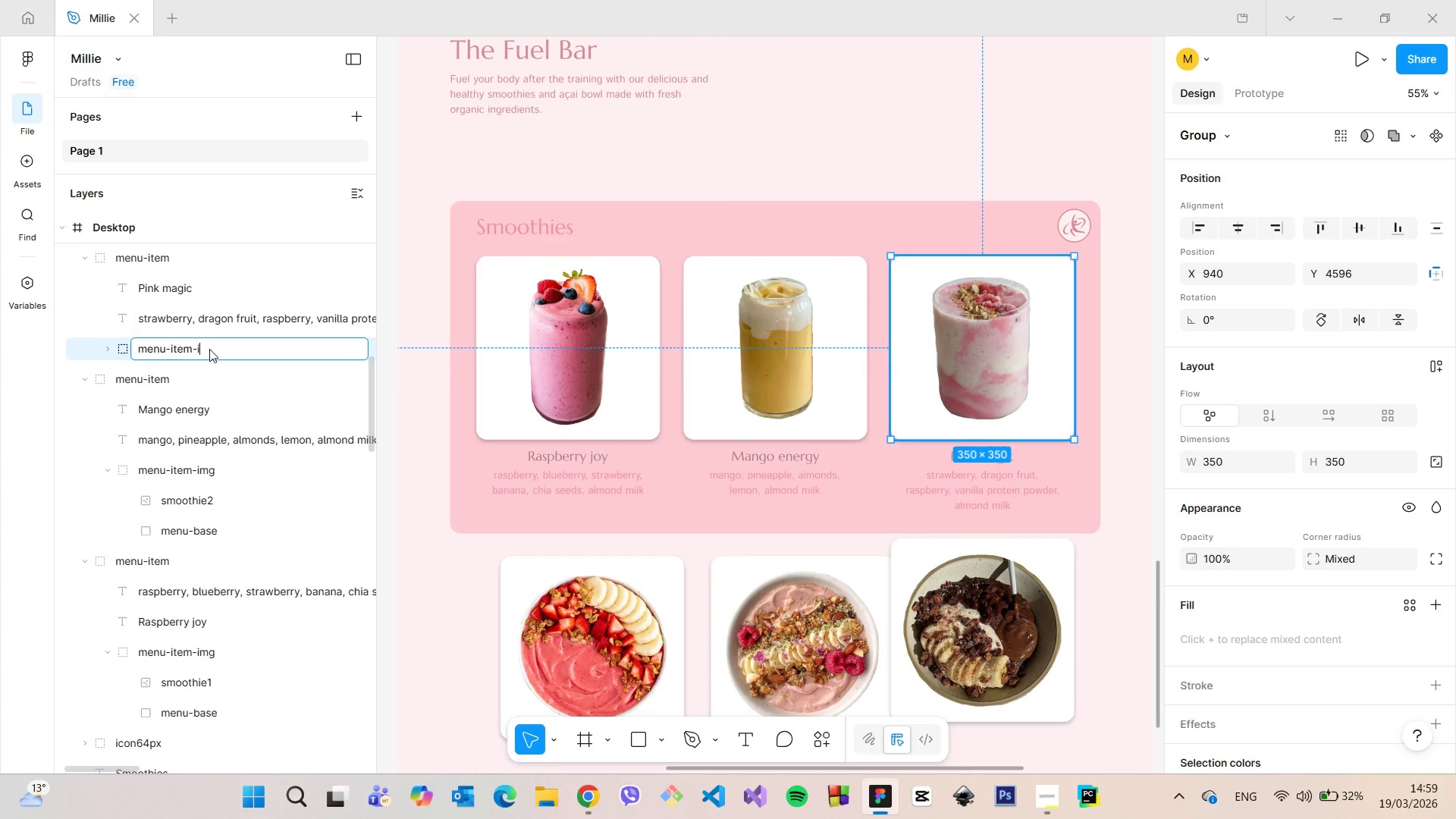 
key(Control+ControlLeft)
 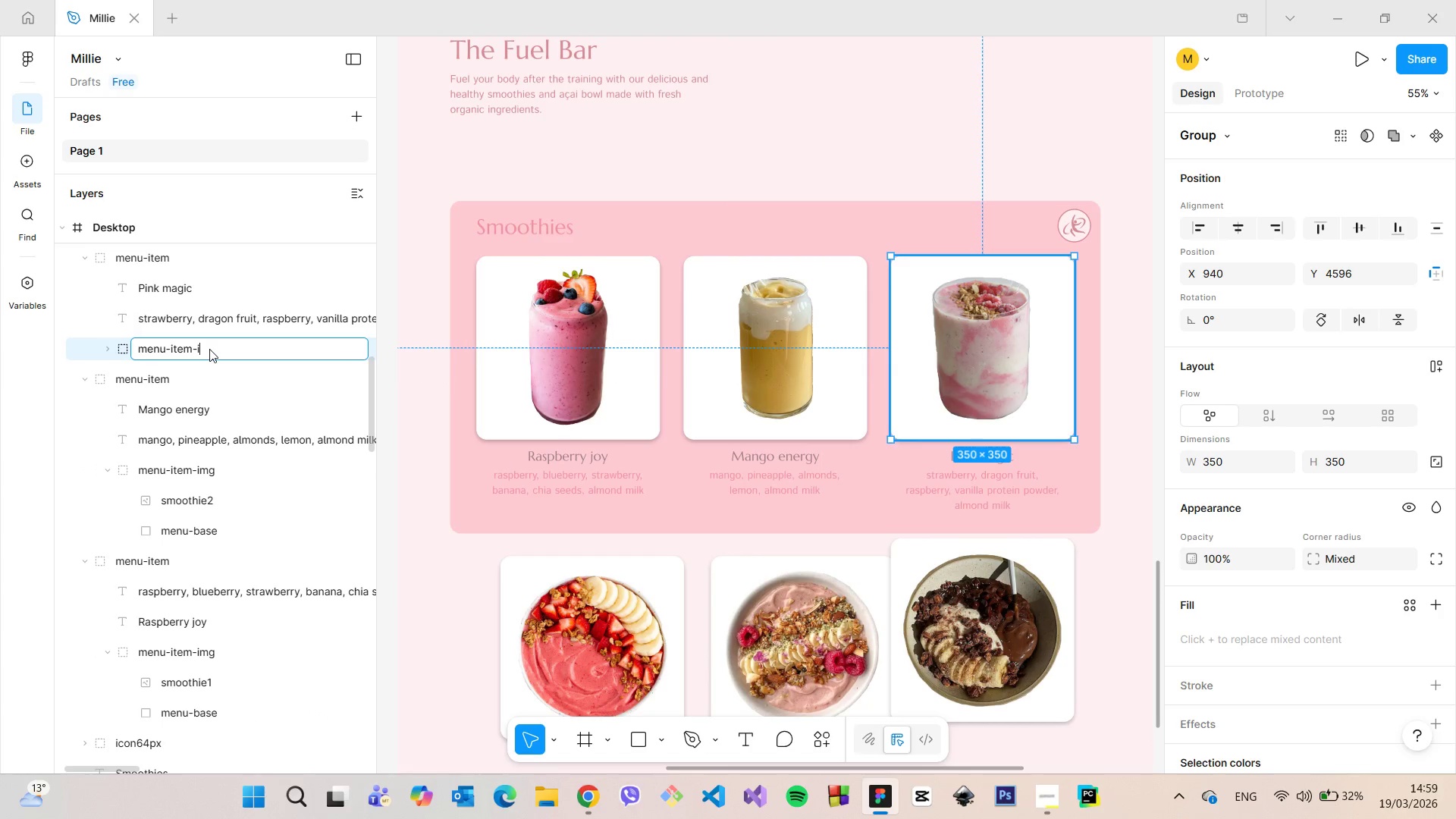 
key(Alt+Control+F13)
 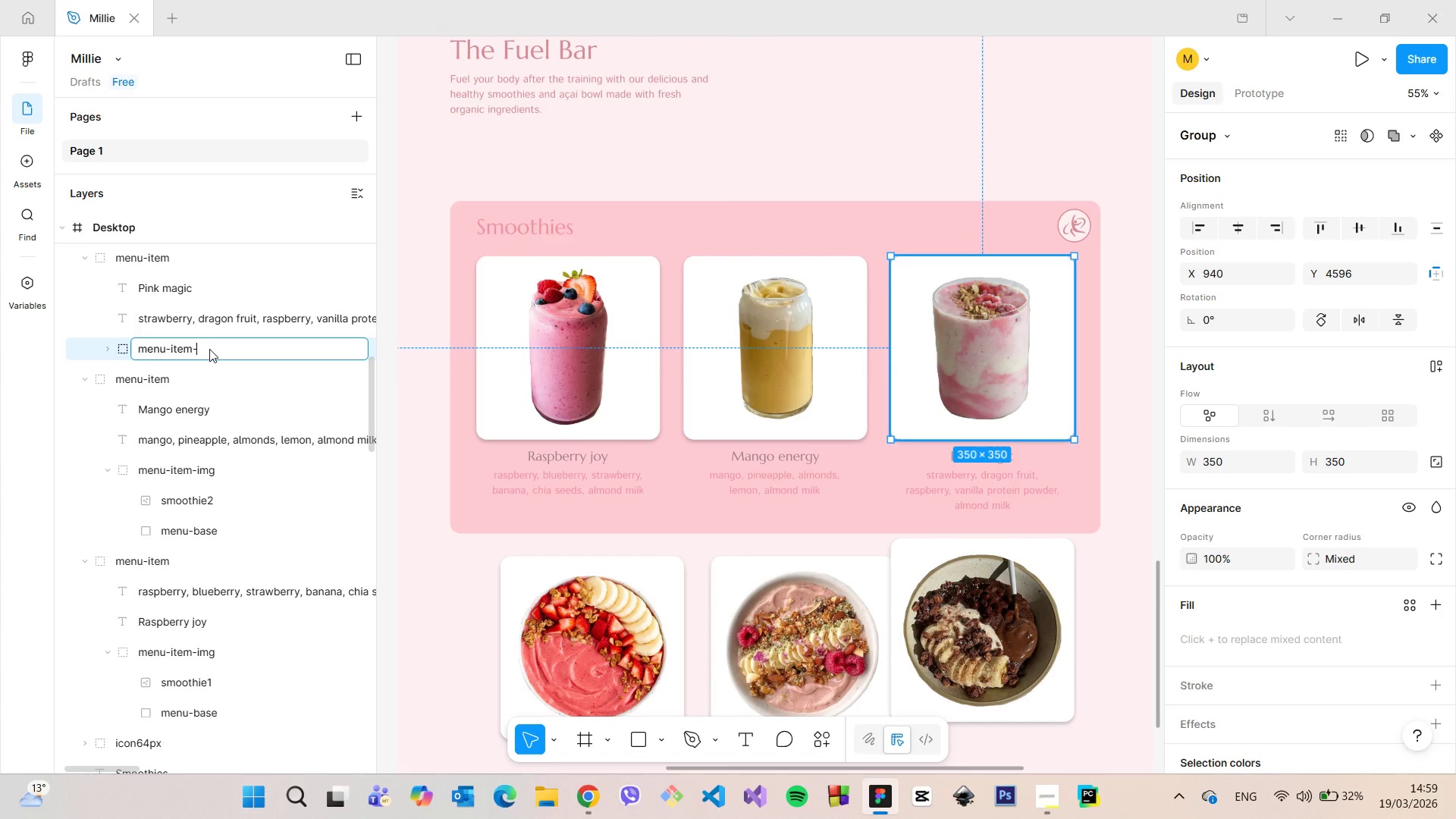 
type(-img)
 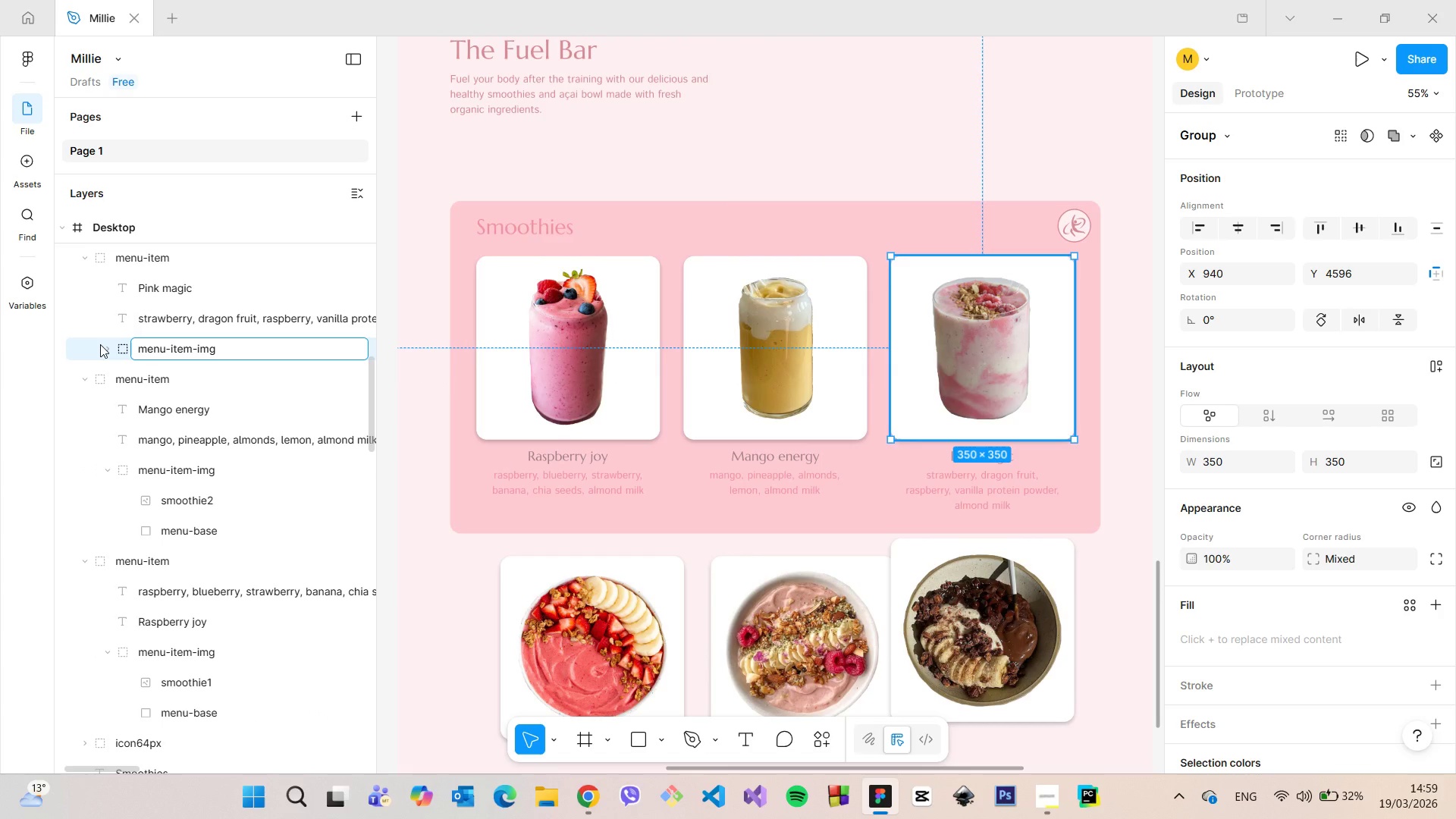 
left_click([100, 344])
 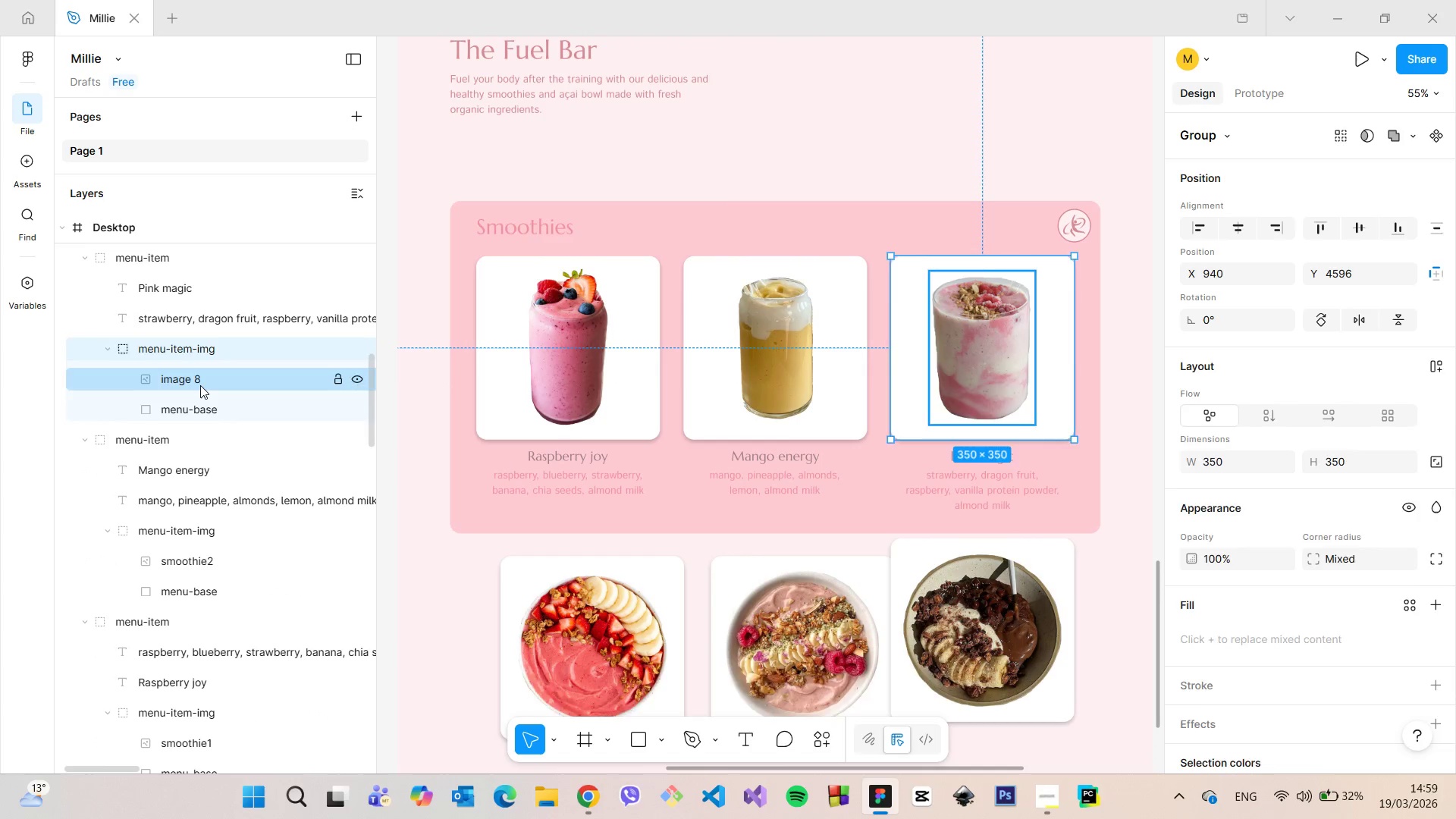 
double_click([200, 385])
 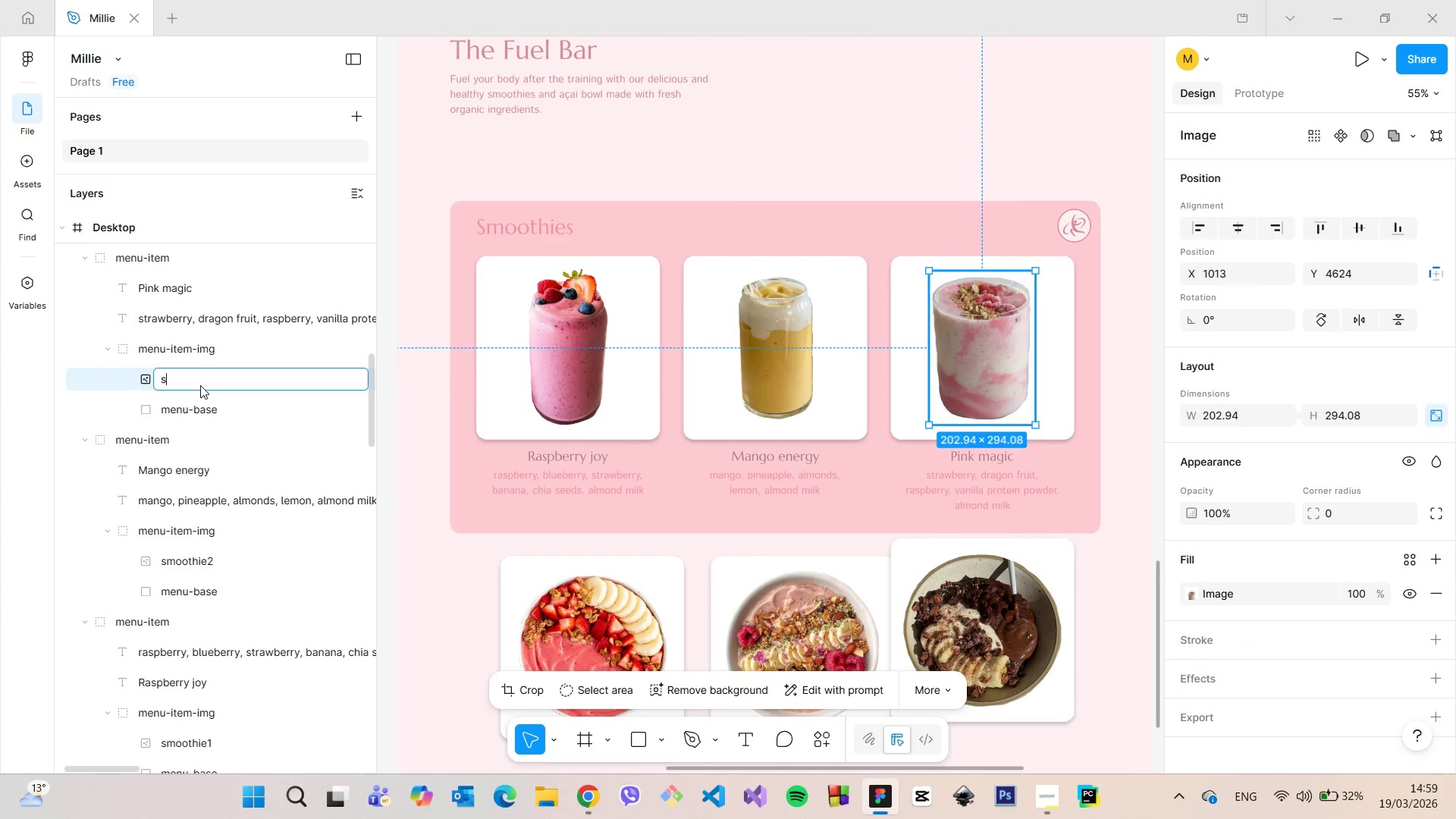 
type(smoothie3)
 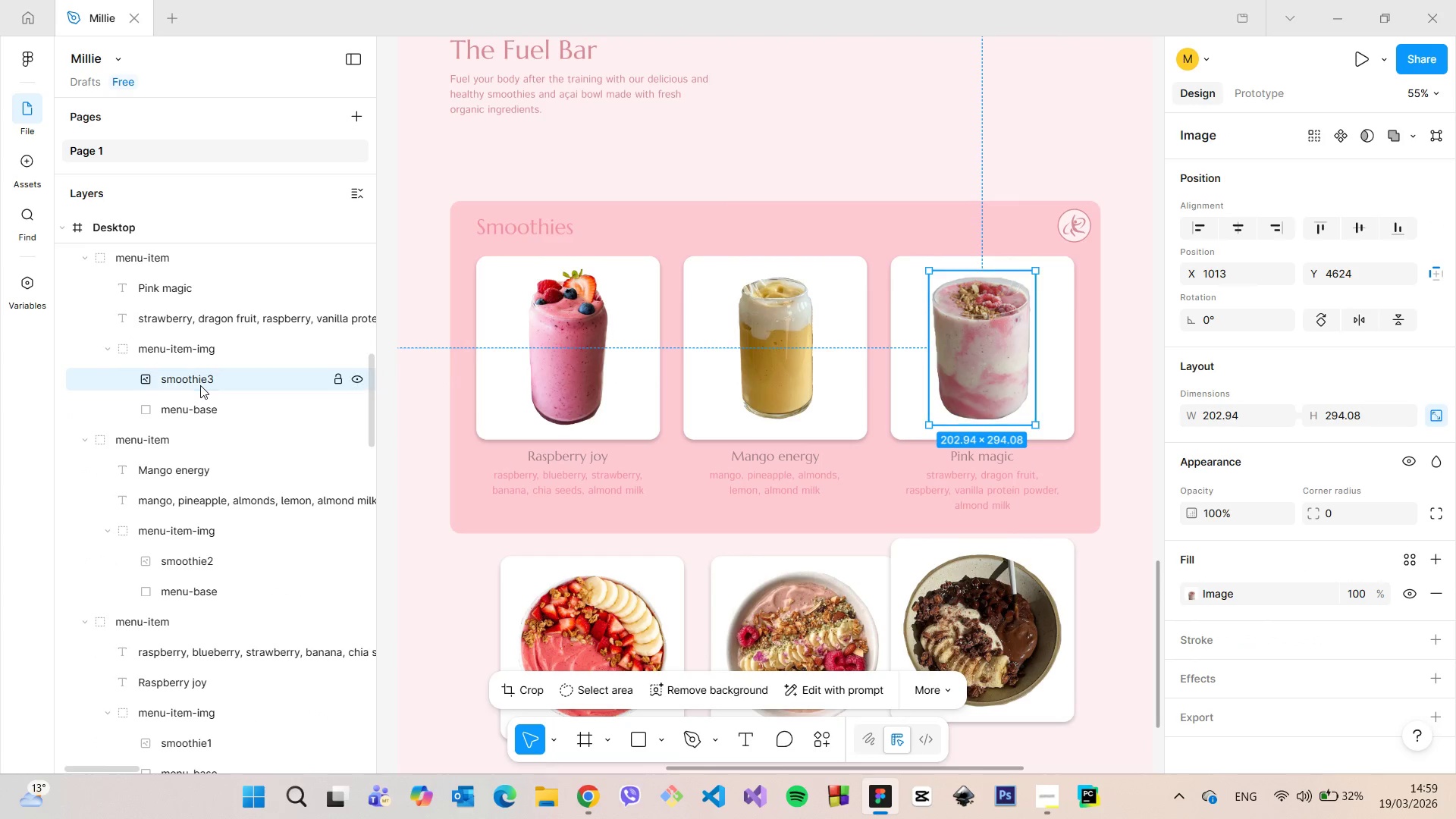 
key(Enter)
 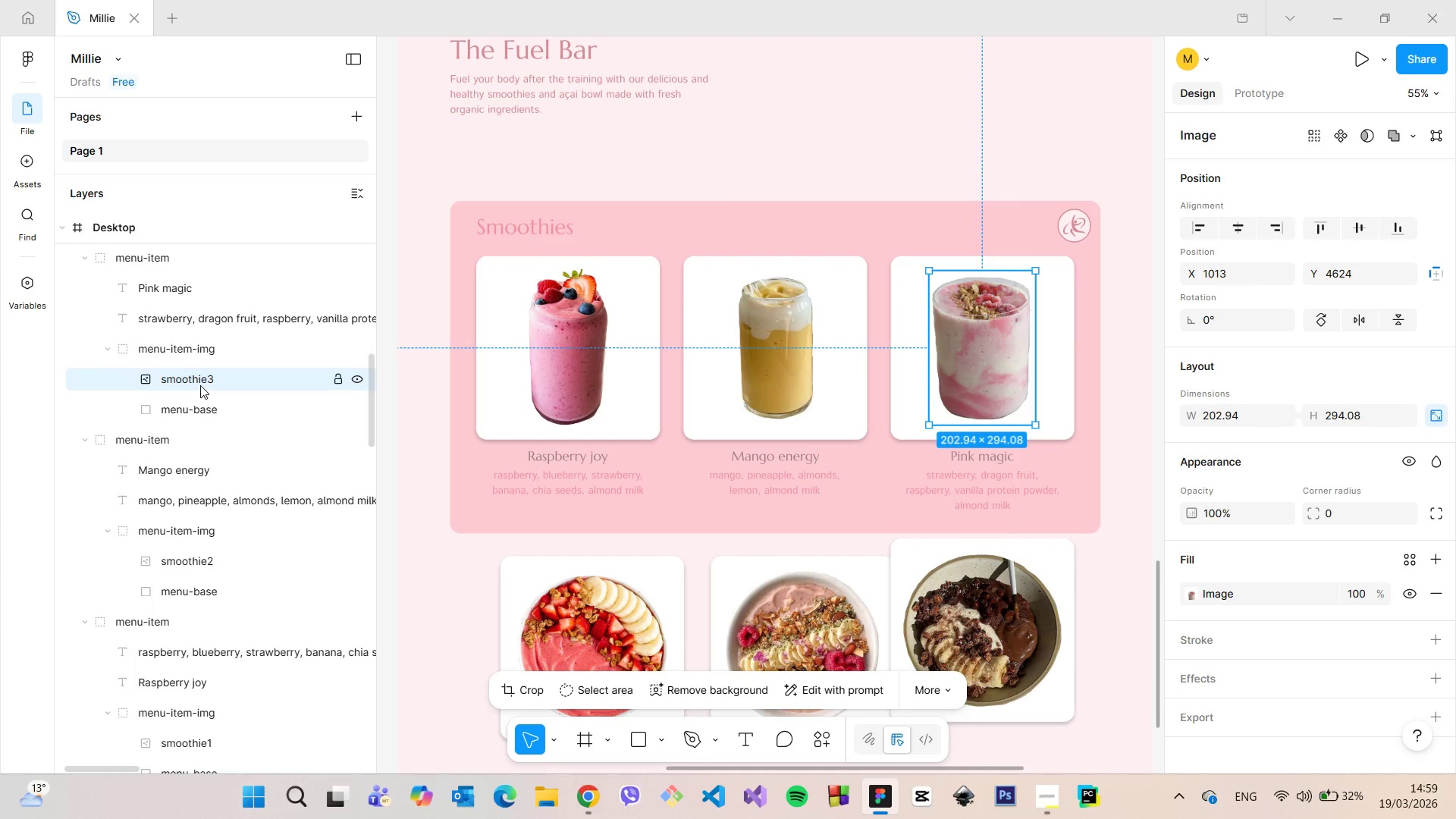 
scroll: coordinate [200, 385], scroll_direction: up, amount: 1.0
 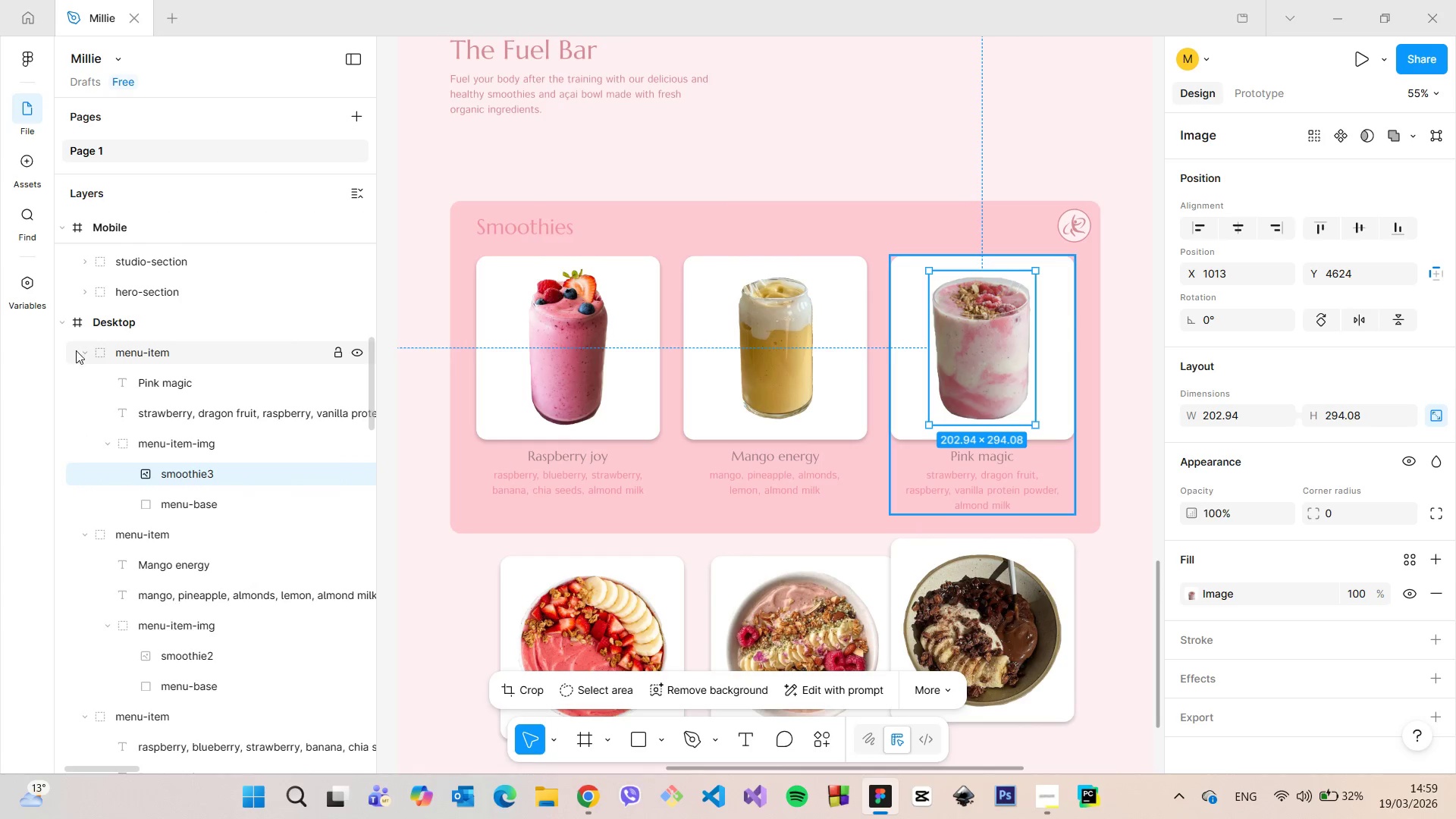 
left_click([80, 348])
 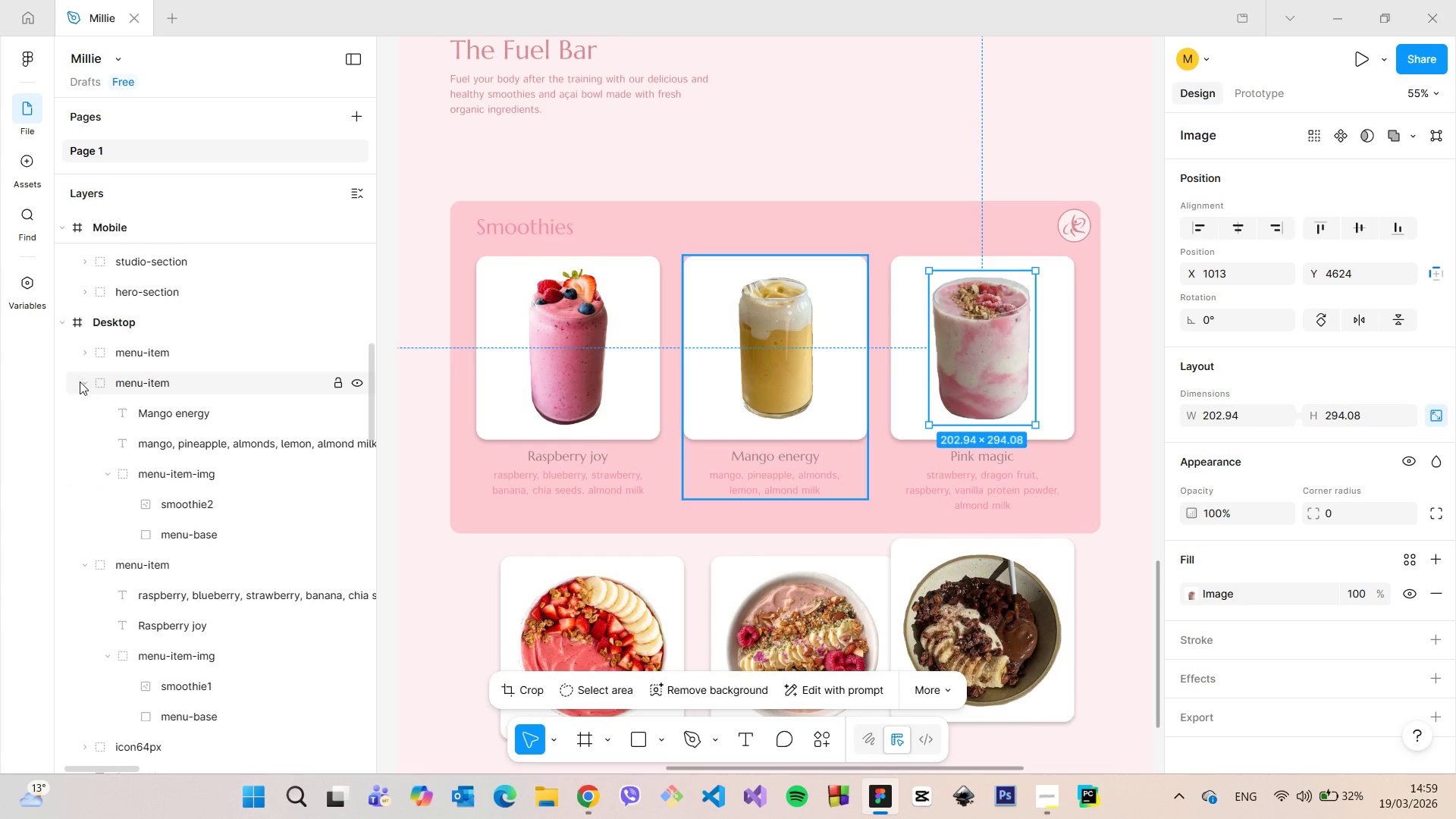 
left_click([80, 381])
 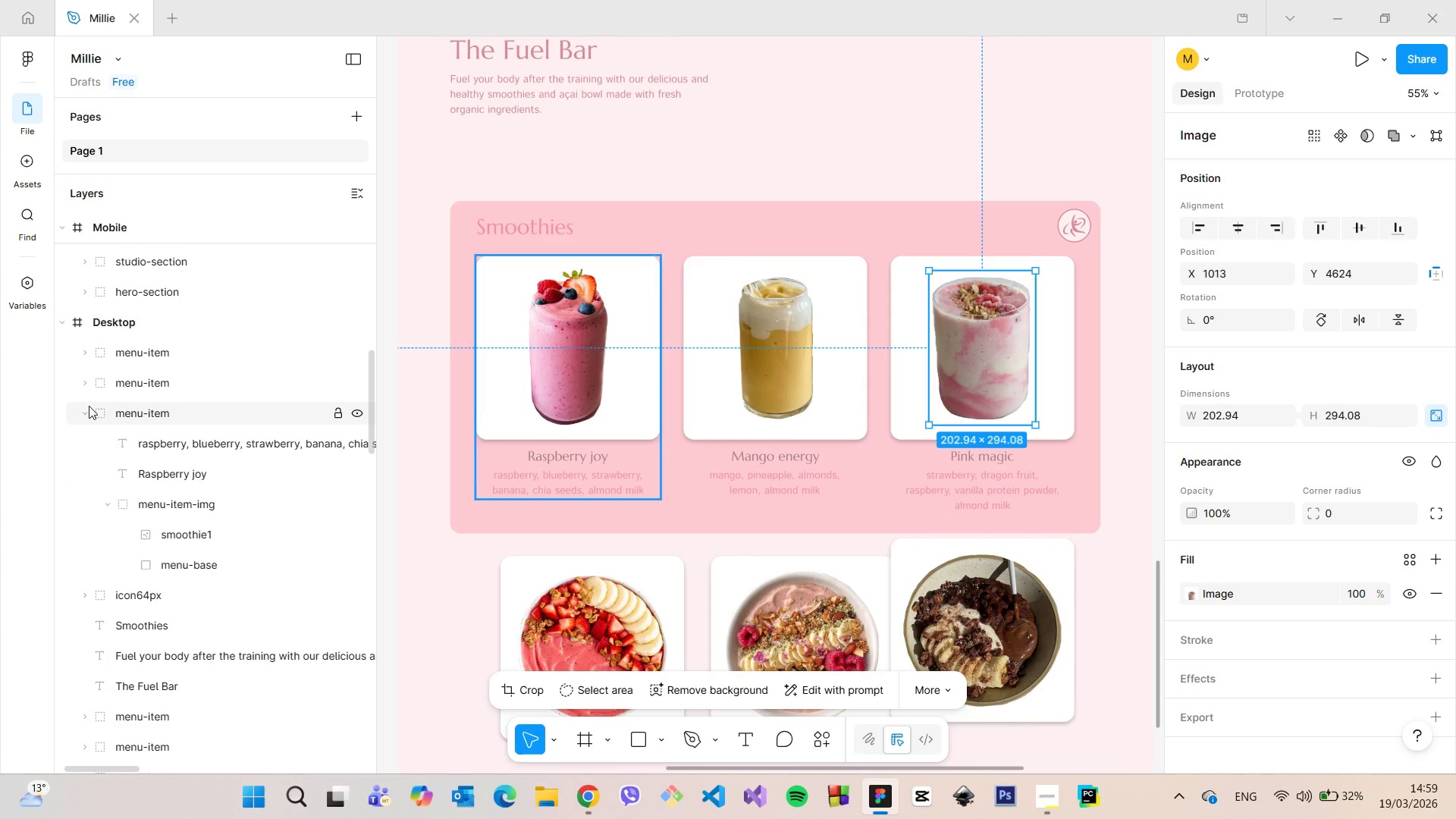 
left_click([86, 406])
 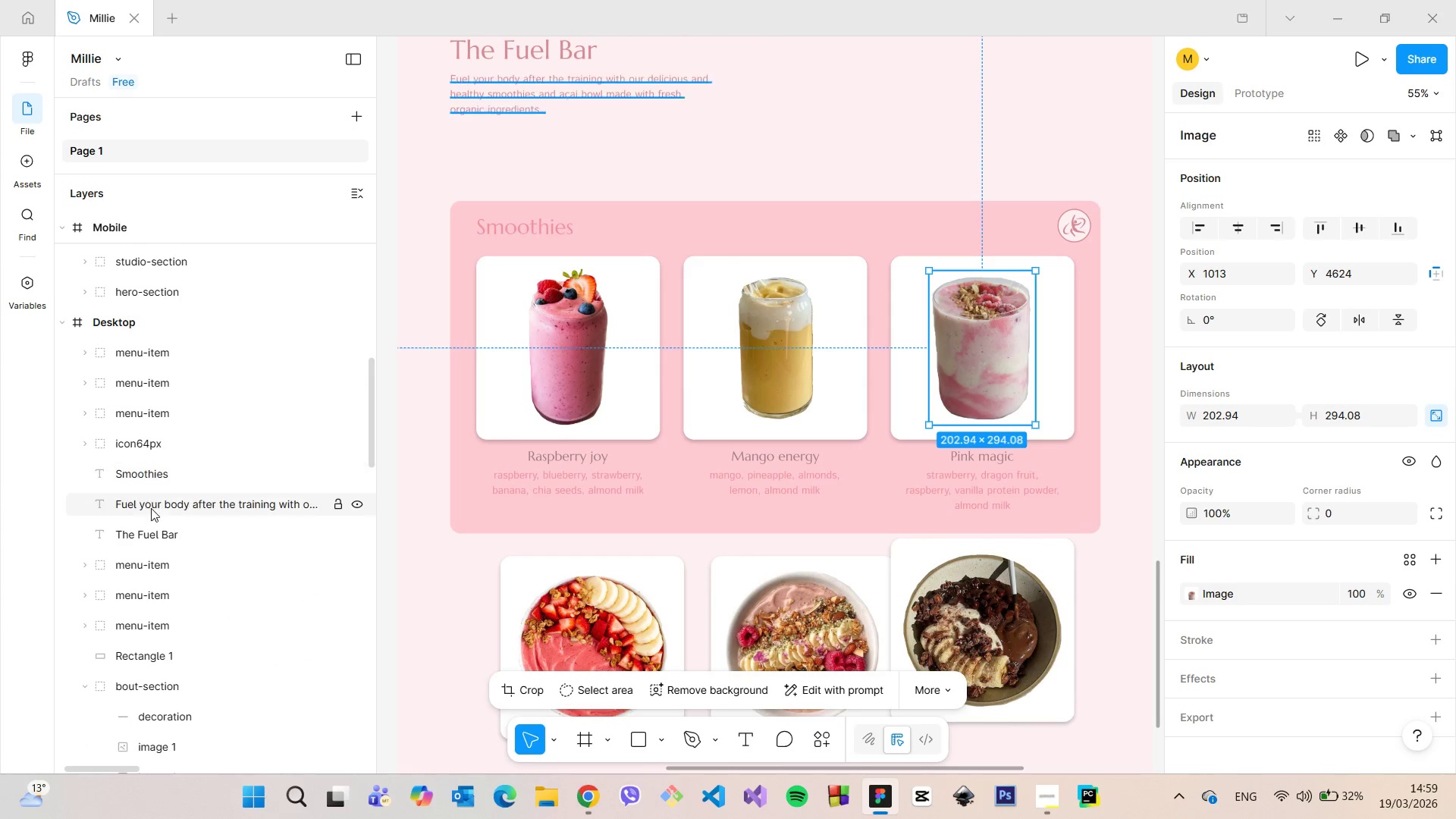 
left_click([464, 504])
 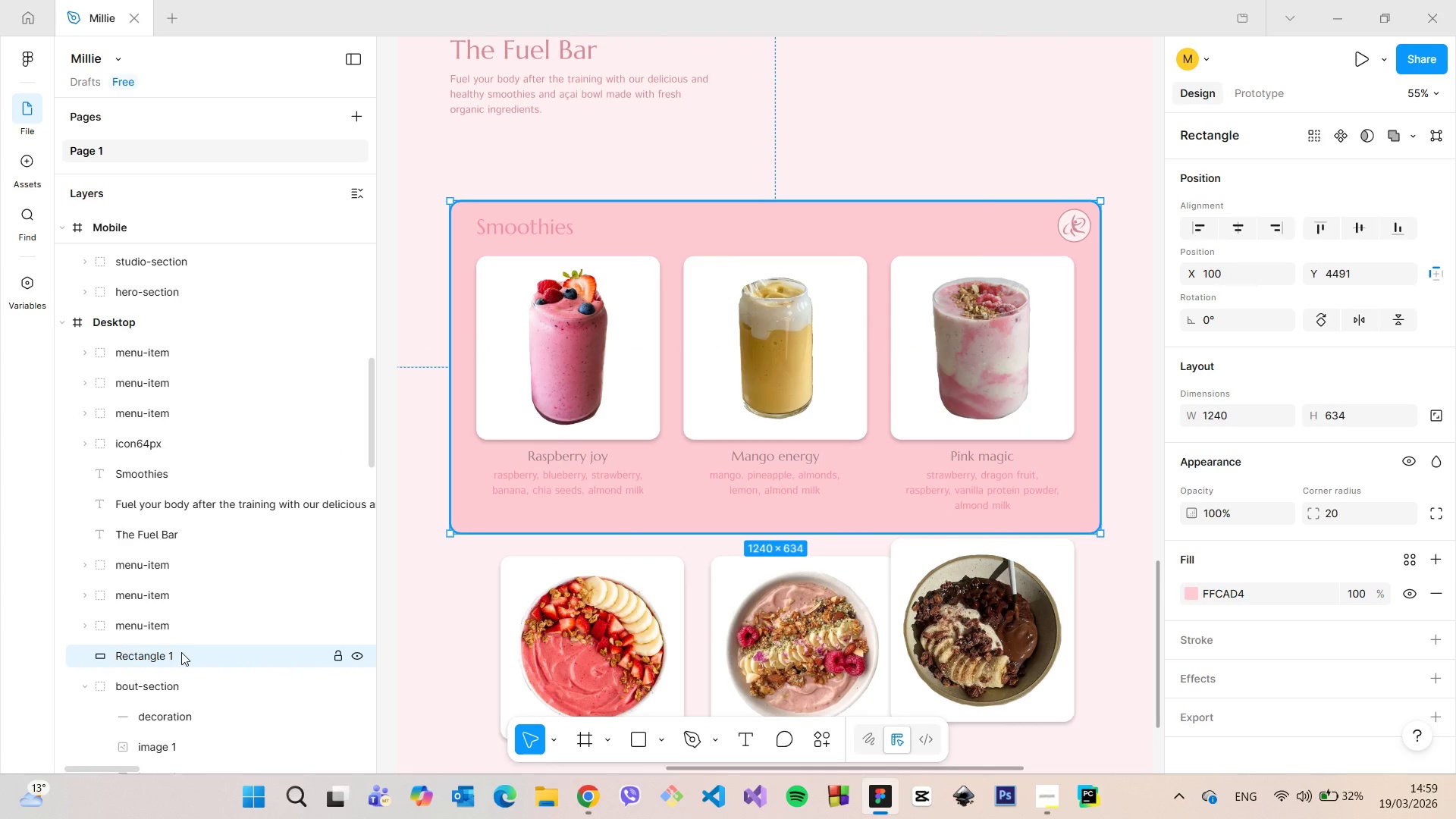 
left_click_drag(start_coordinate=[176, 655], to_coordinate=[199, 494])
 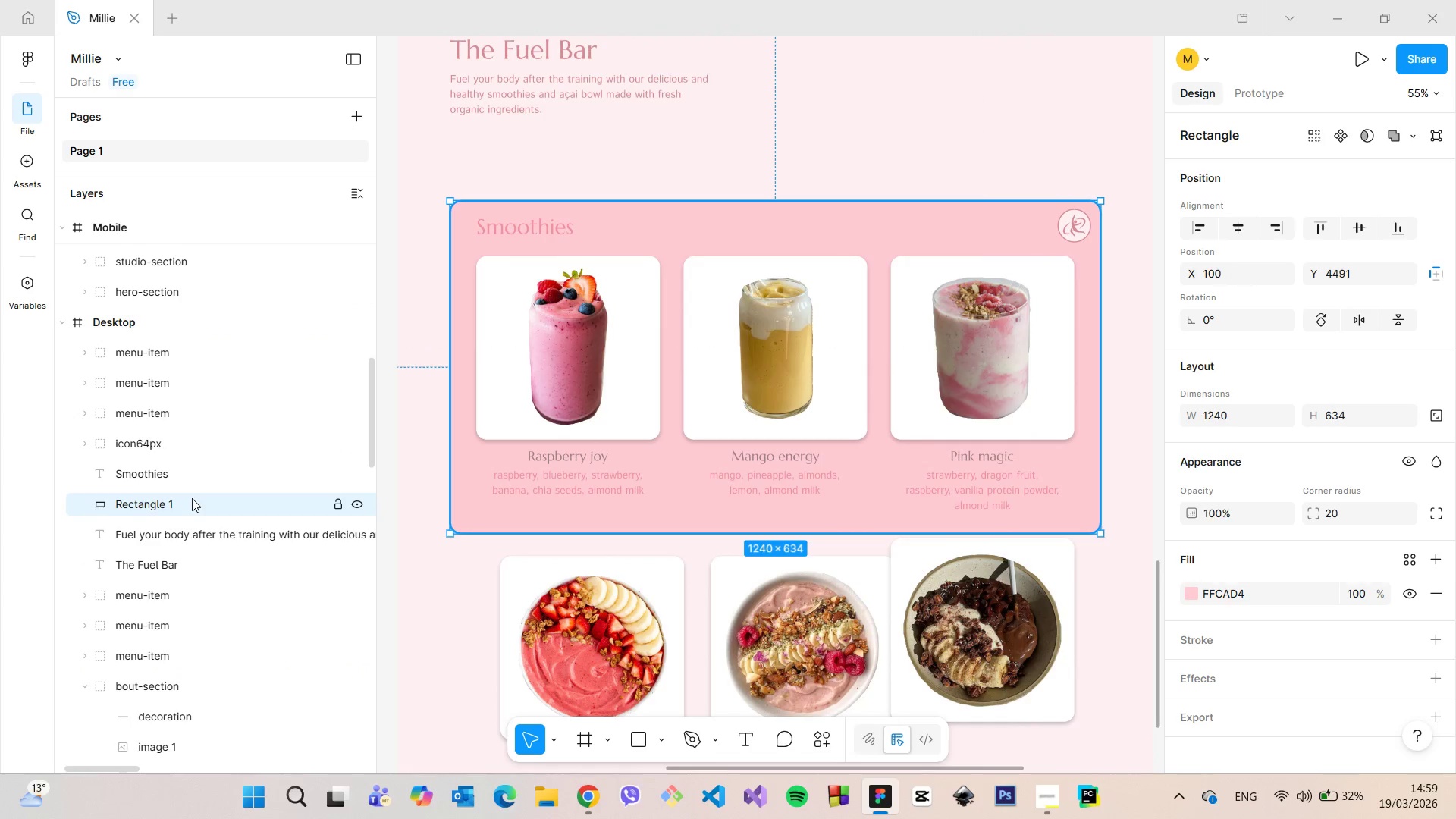 
double_click([192, 498])
 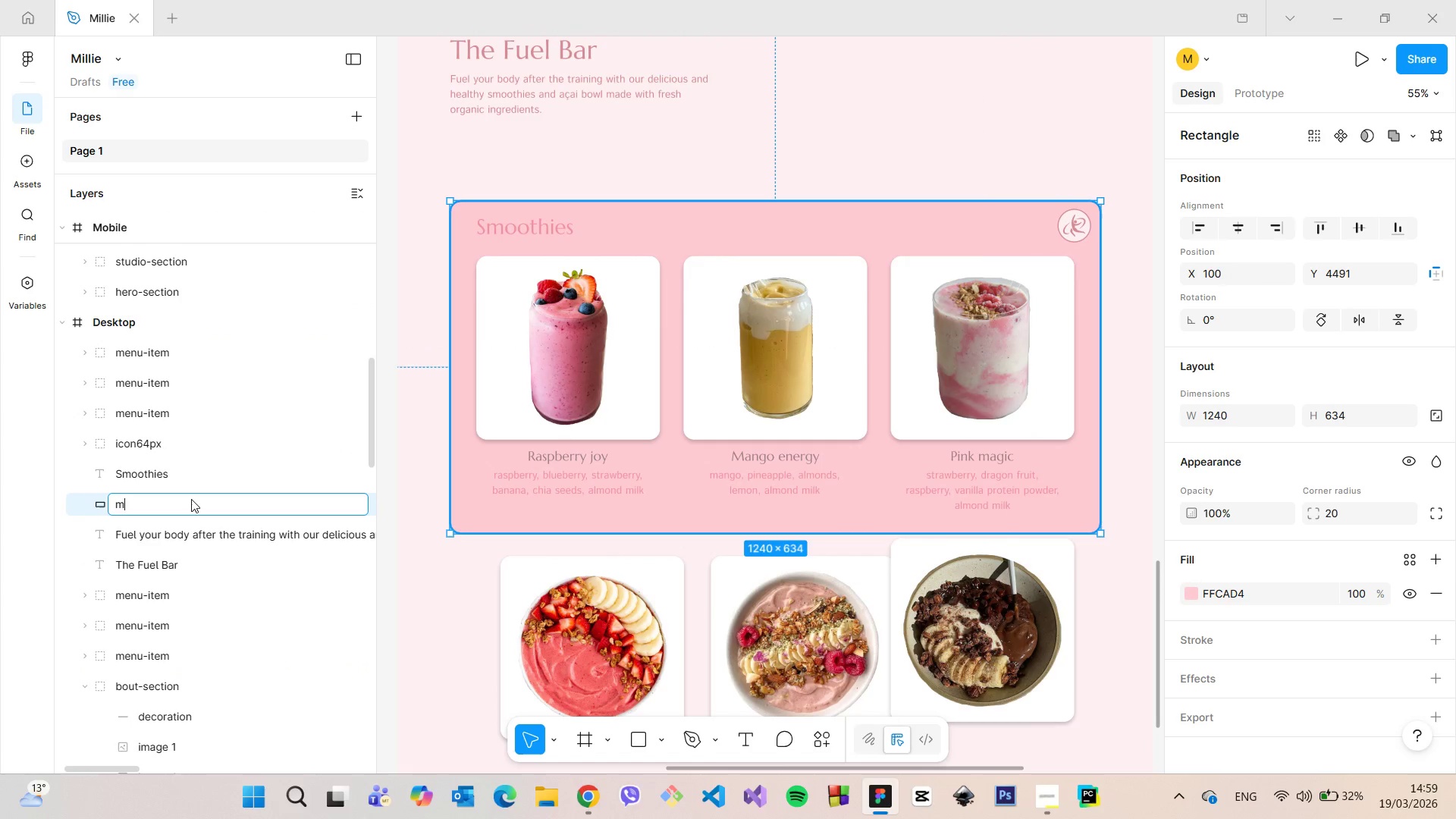 
type(menu-card)
 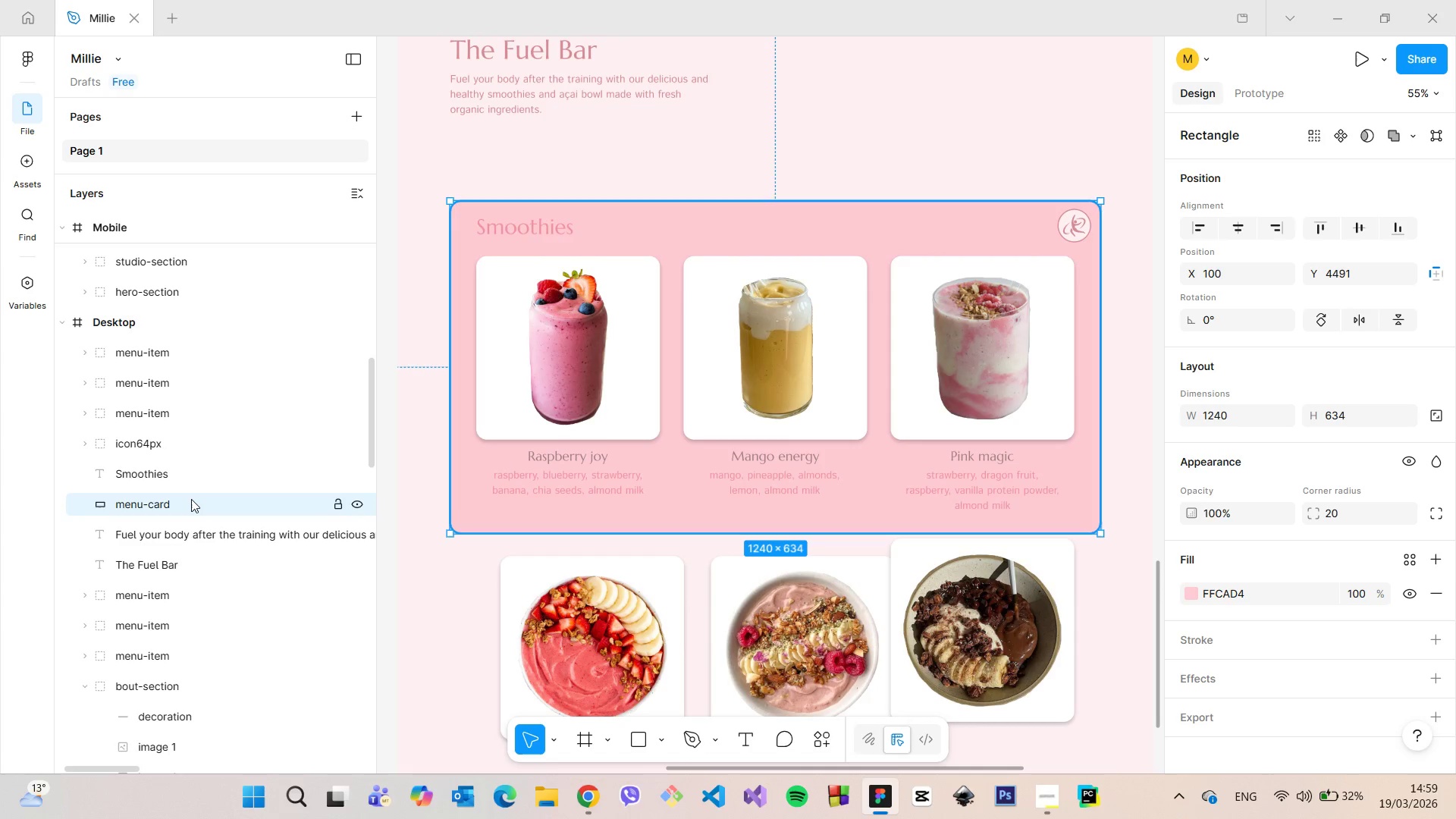 
key(Enter)
 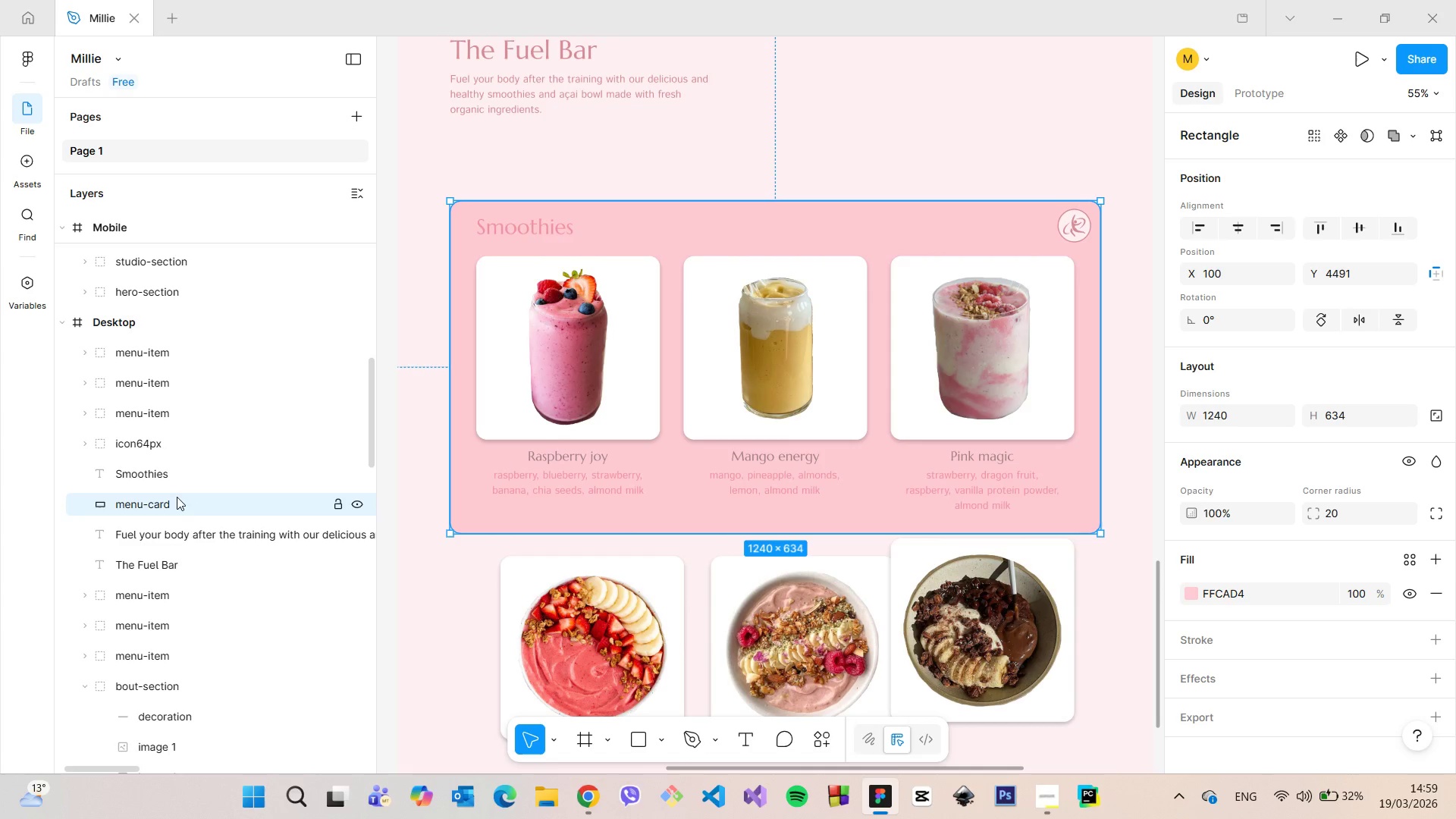 
hold_key(key=ShiftLeft, duration=0.83)
 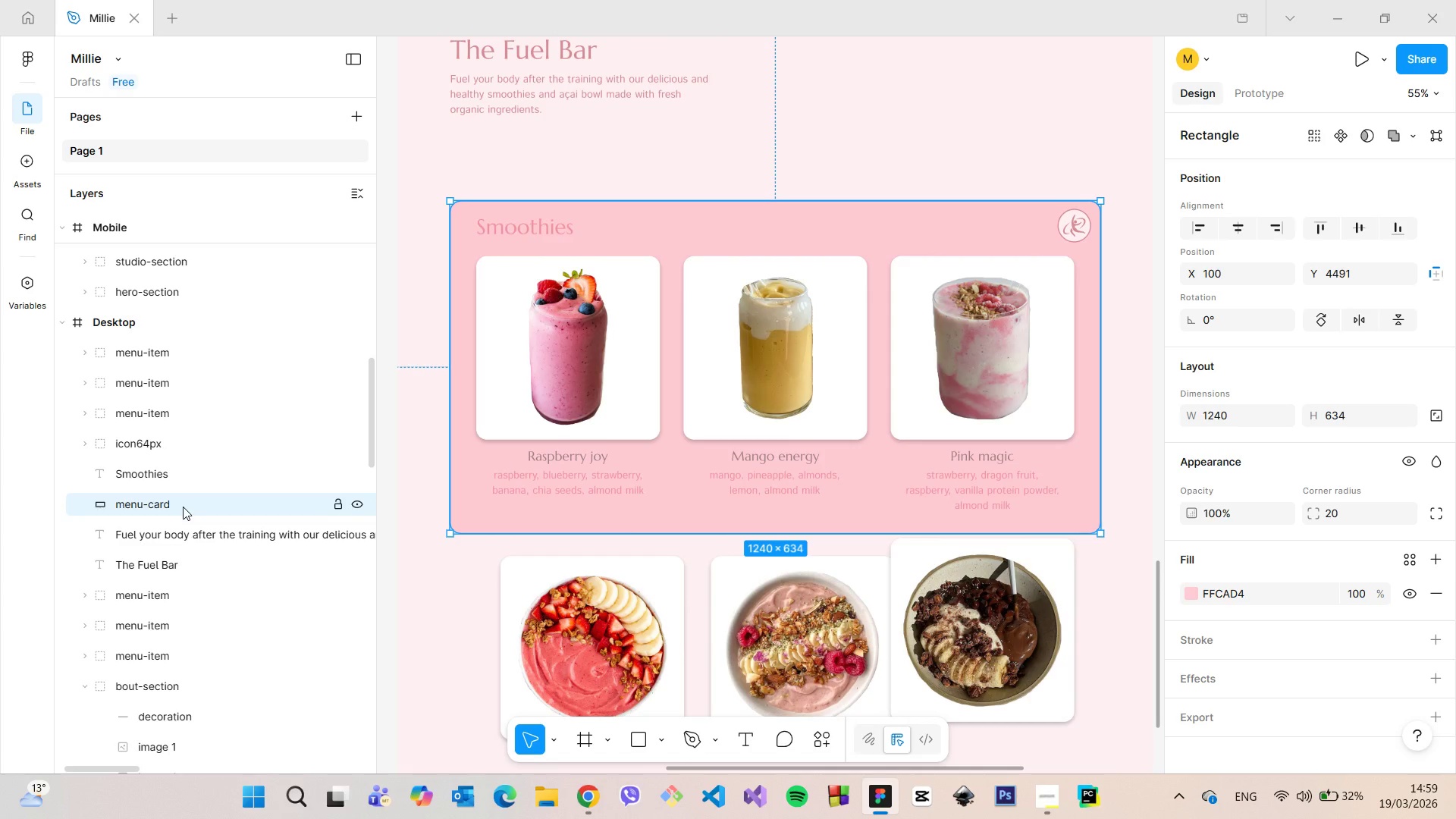 
double_click([183, 507])
 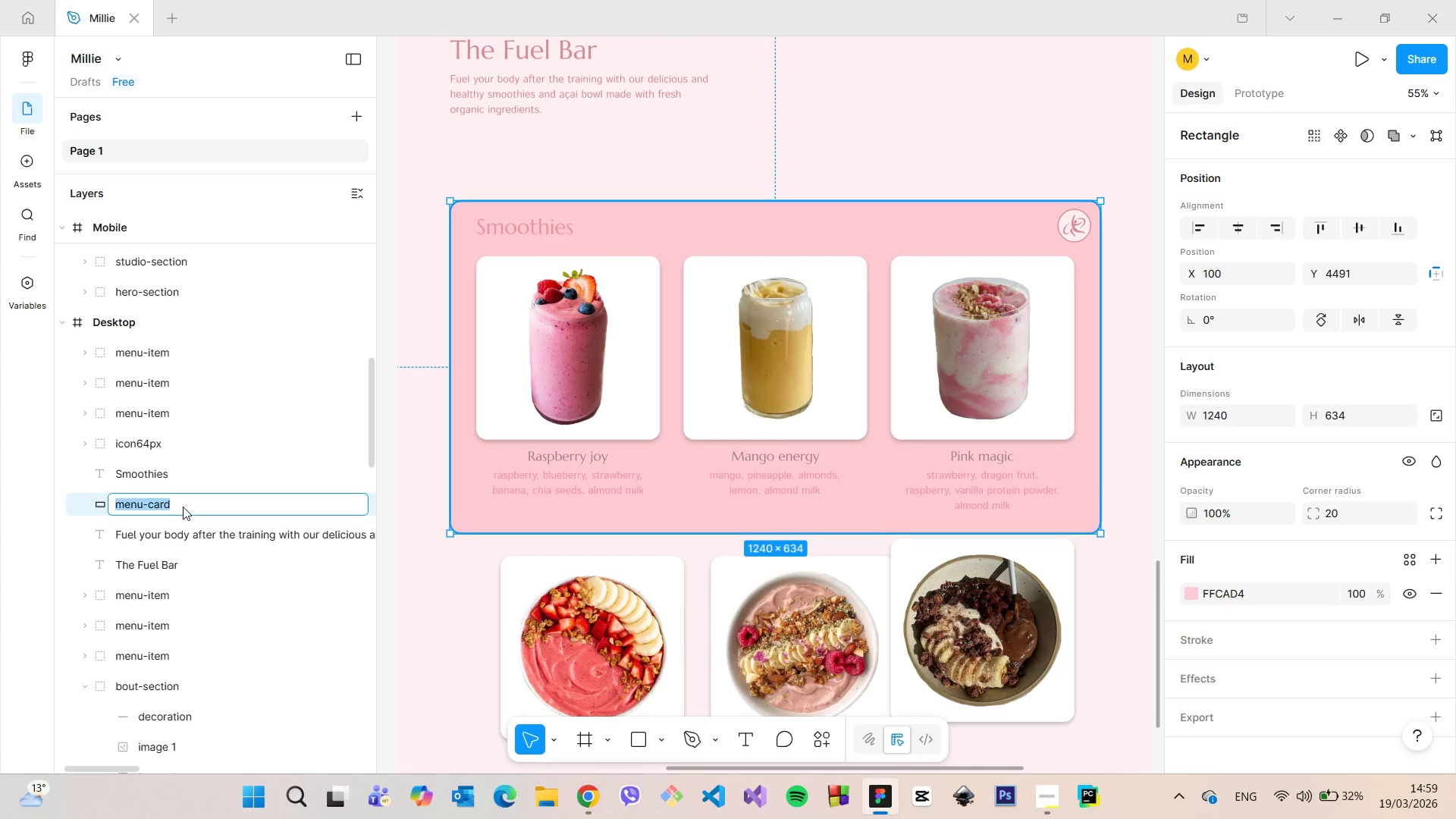 
triple_click([183, 507])
 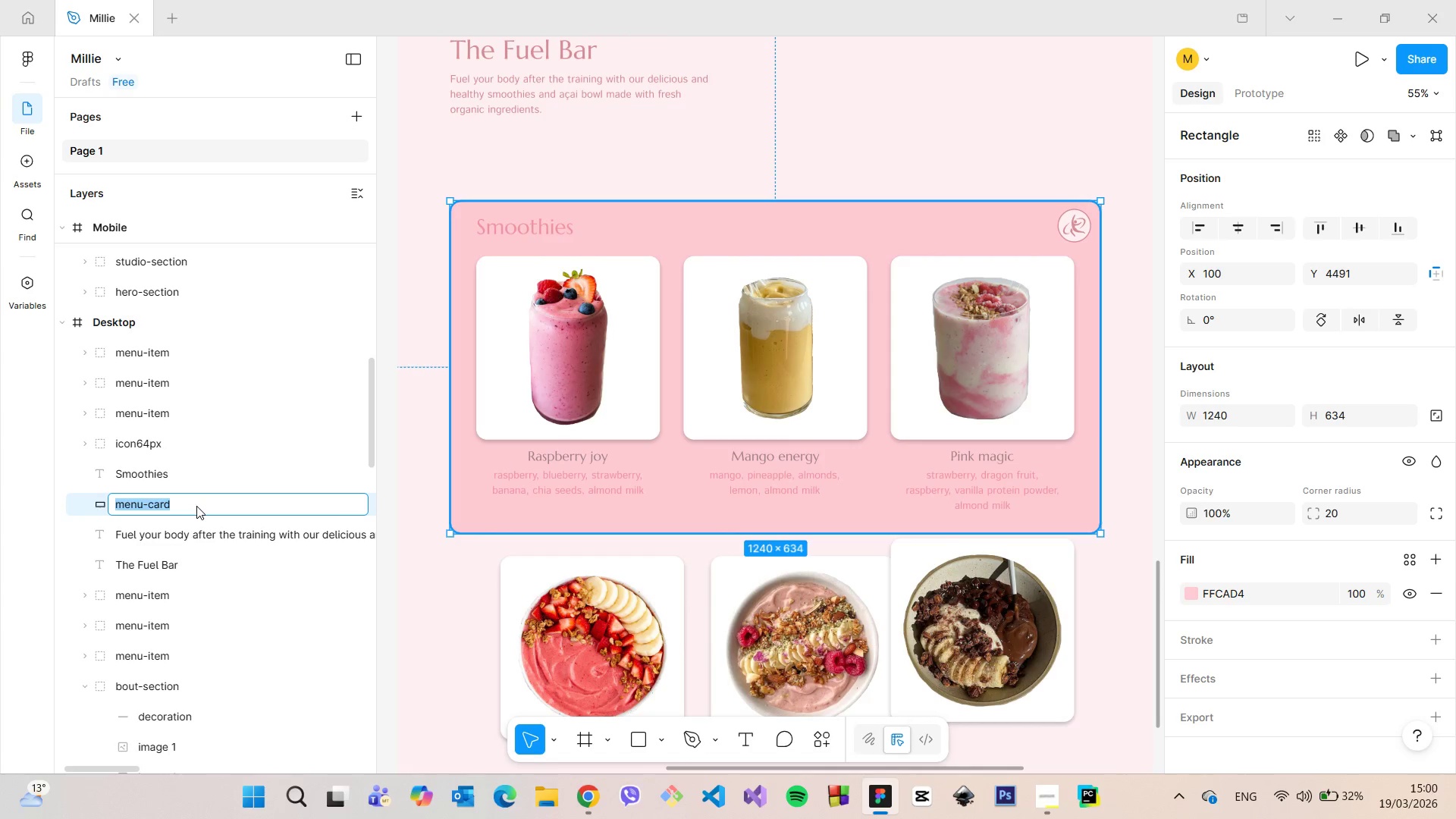 
triple_click([196, 506])
 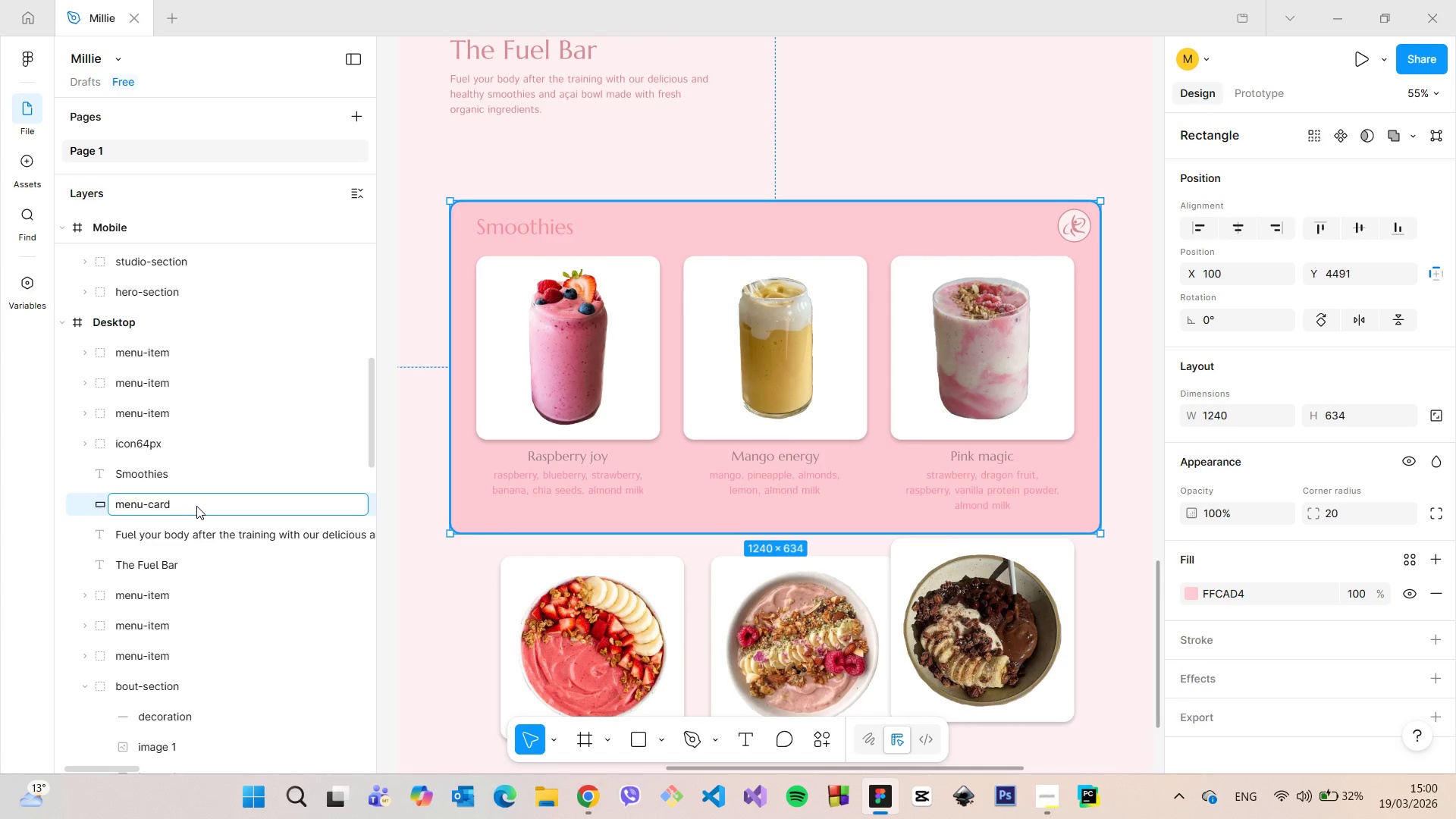 
type(-base)
 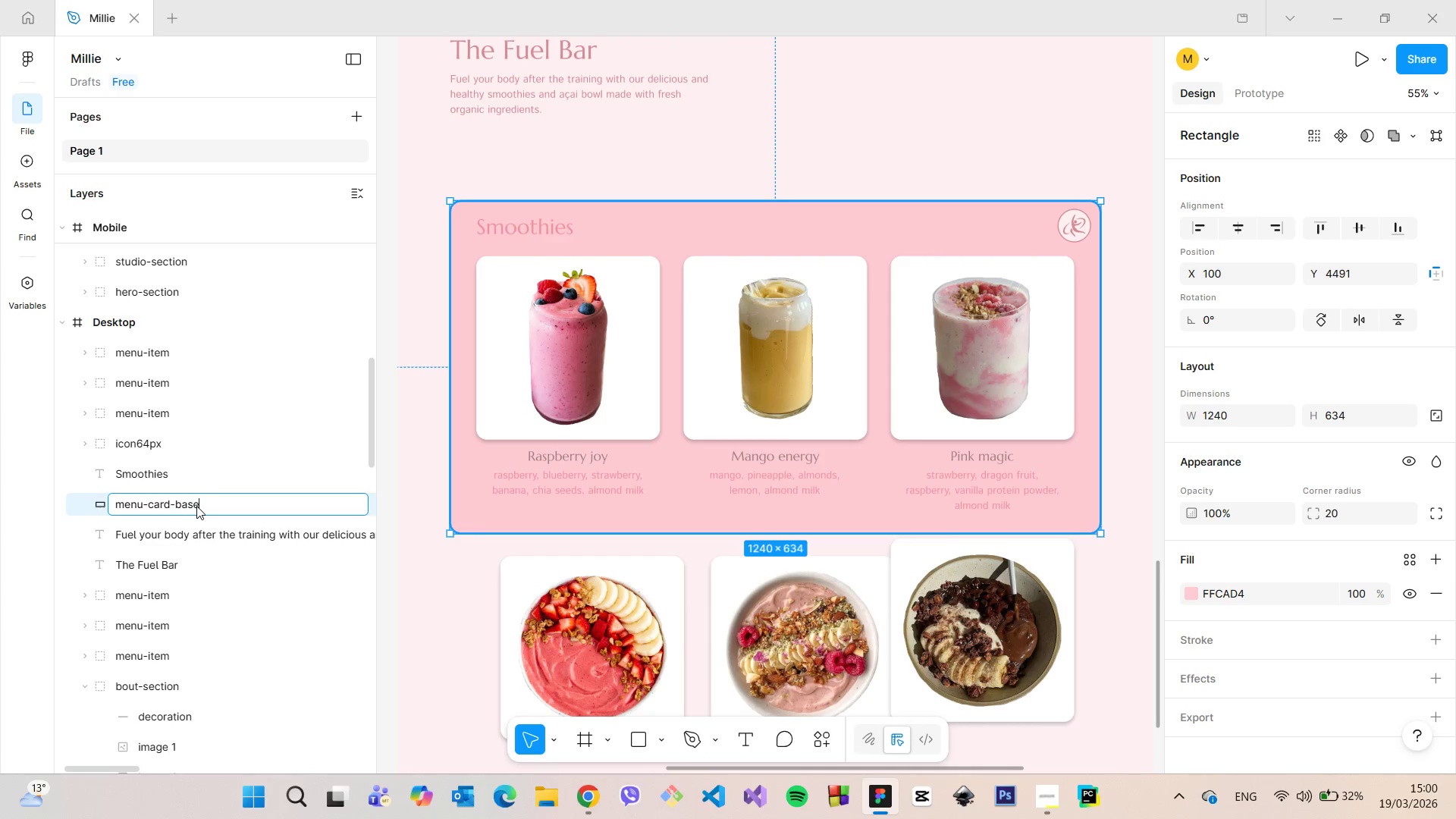 
key(Enter)
 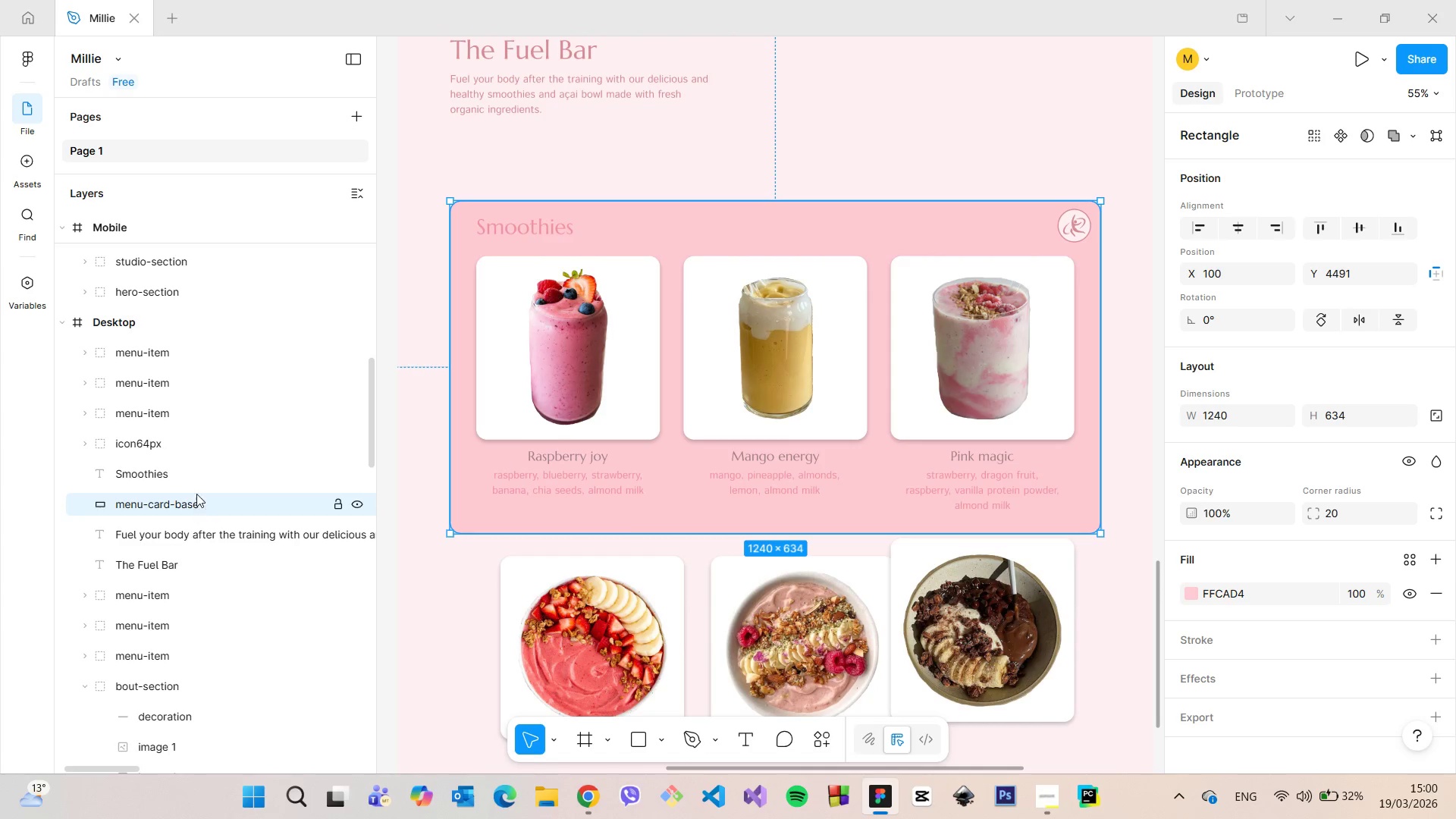 
hold_key(key=ShiftLeft, duration=1.5)
left_click([195, 483])
 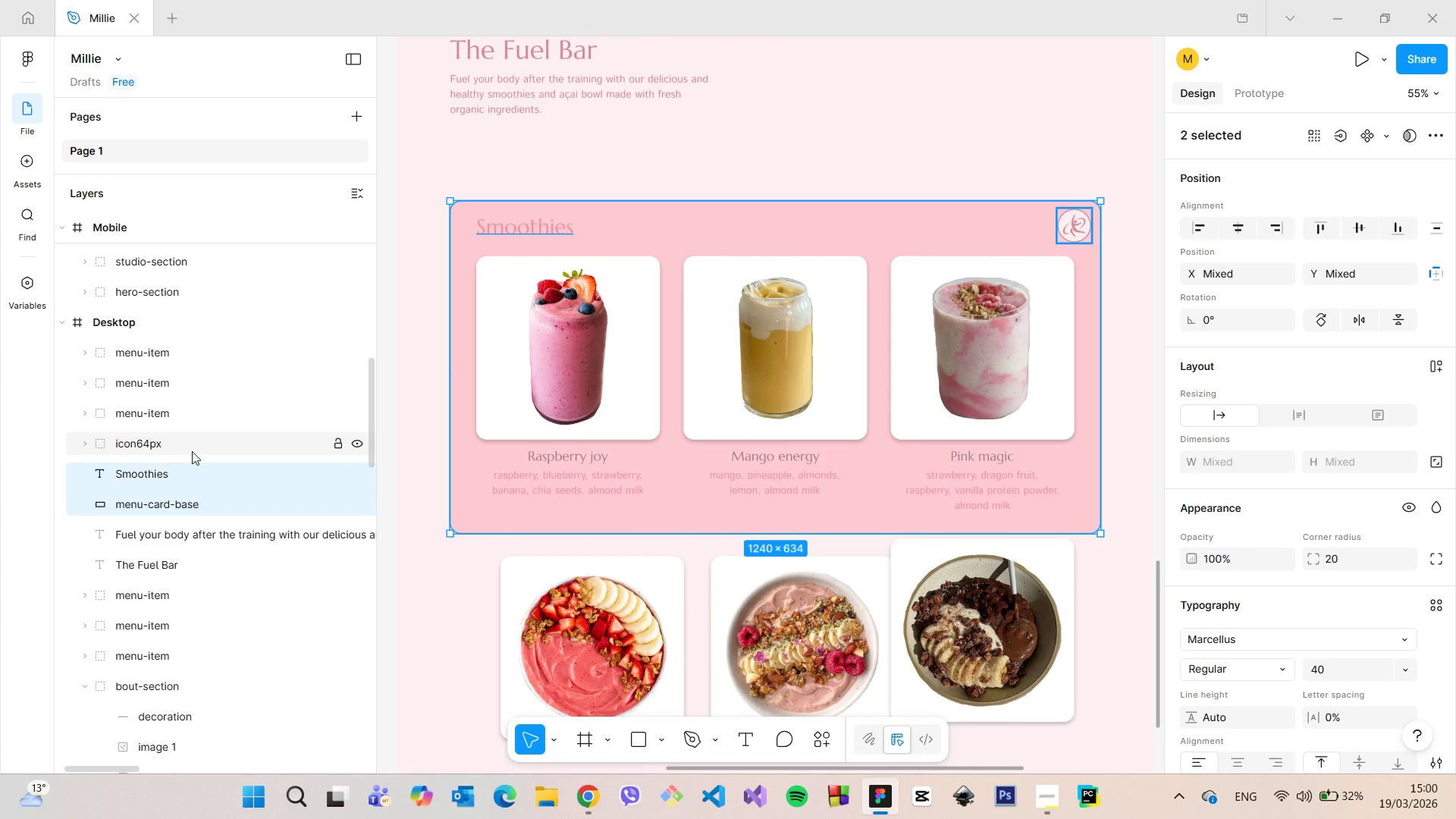 
left_click([192, 451])
 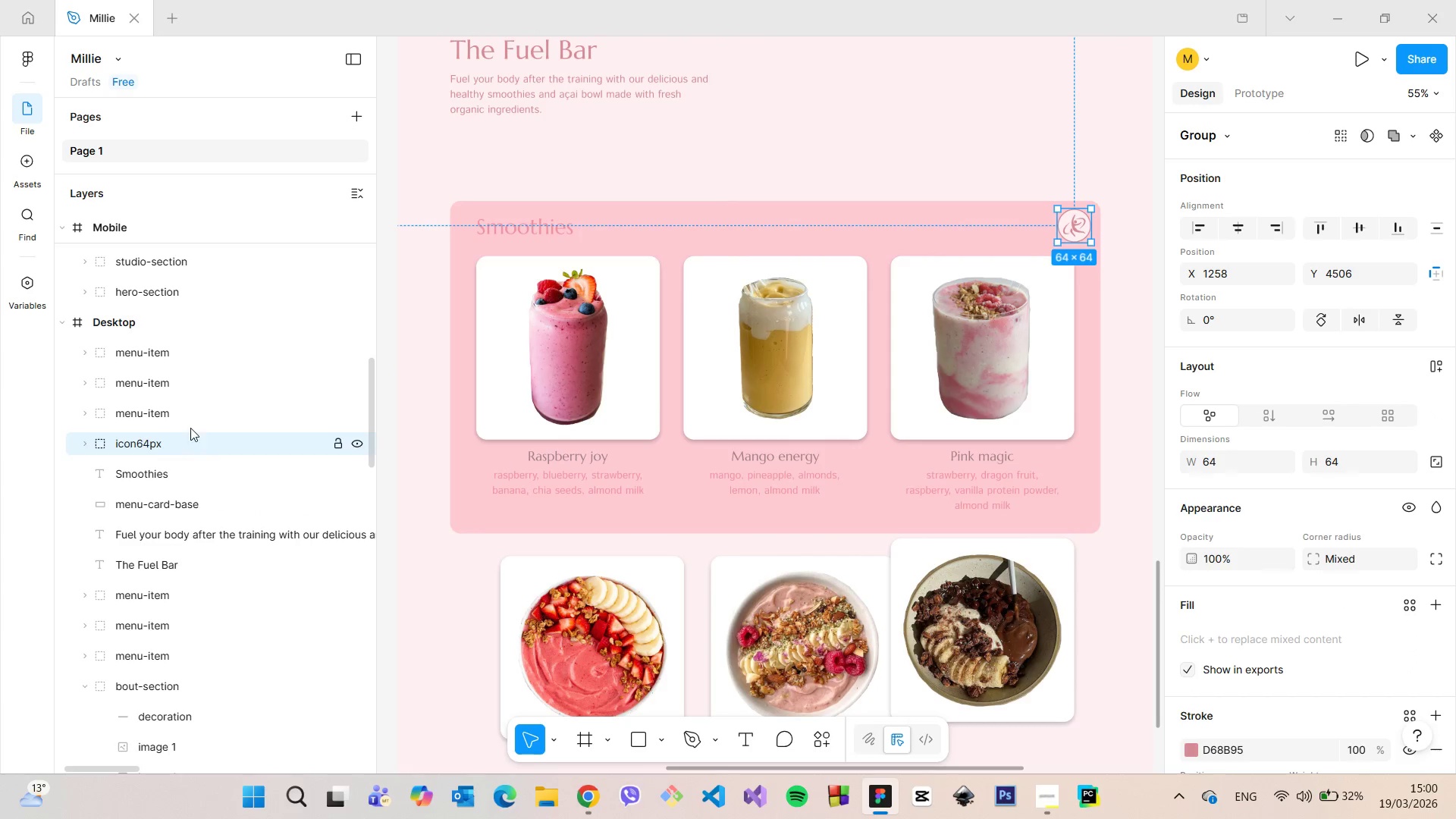 
hold_key(key=ShiftLeft, duration=0.78)
left_click([192, 418])
 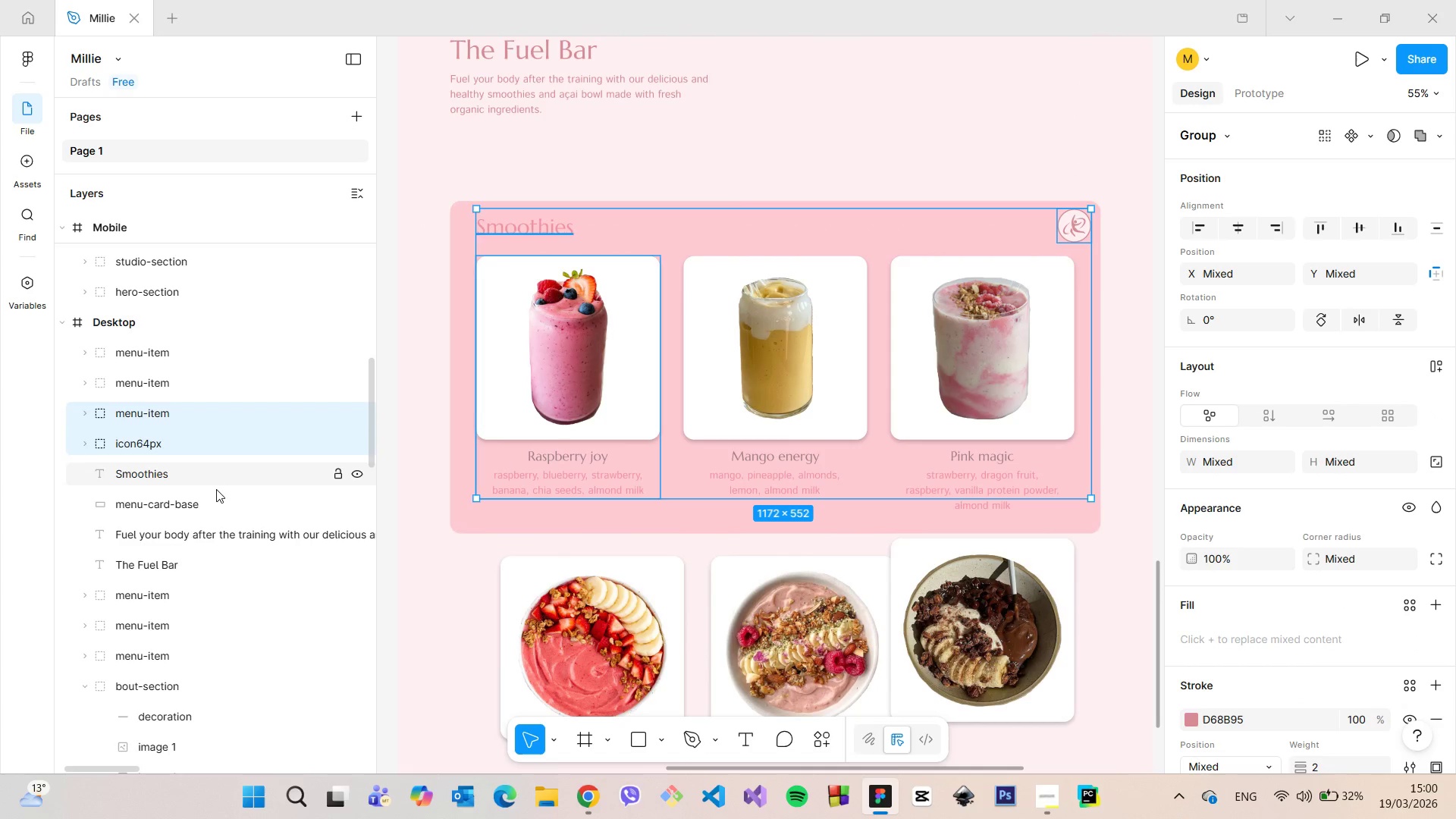 
left_click([216, 494])
 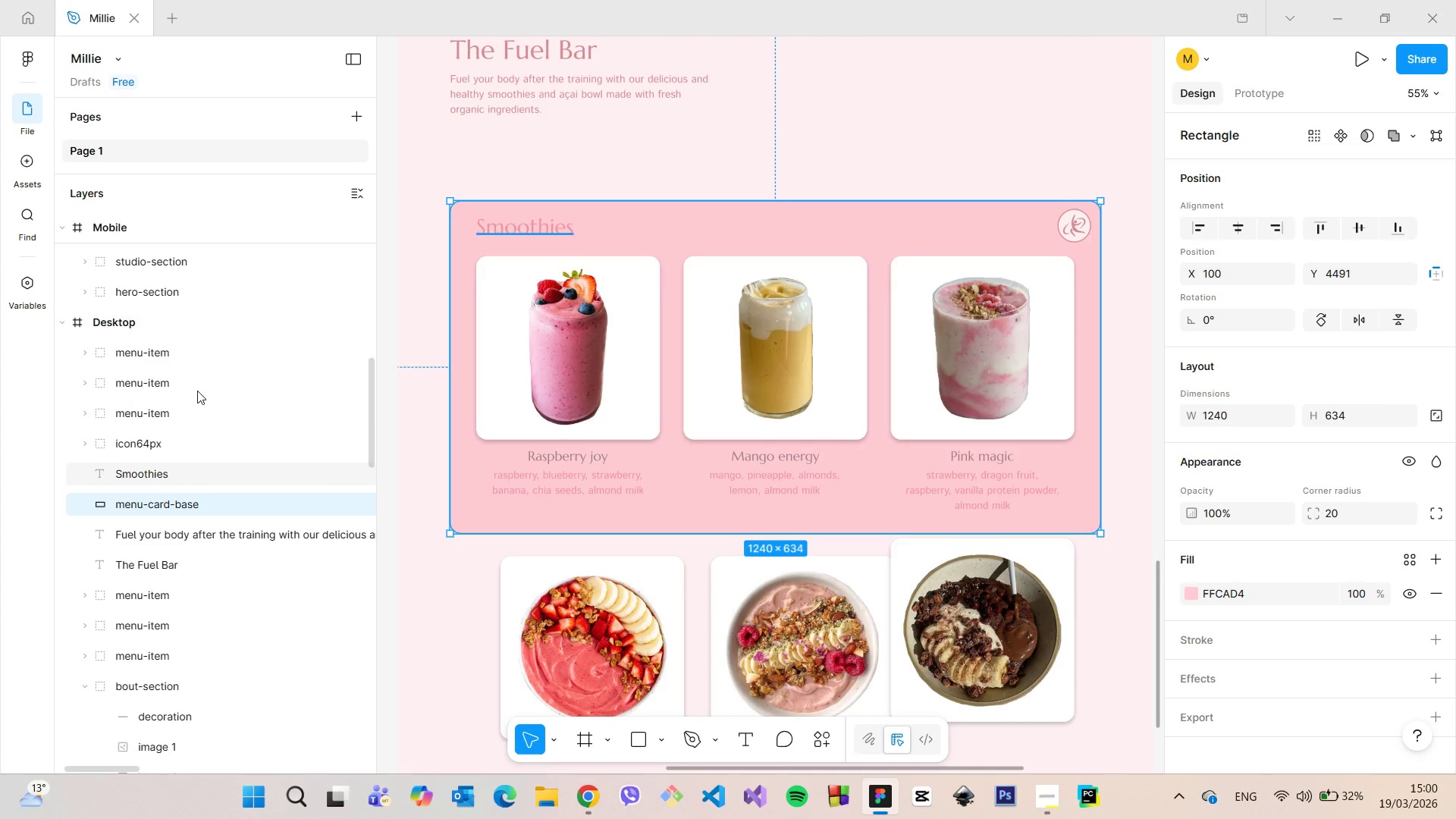 
hold_key(key=ShiftLeft, duration=0.95)
left_click([187, 350])
 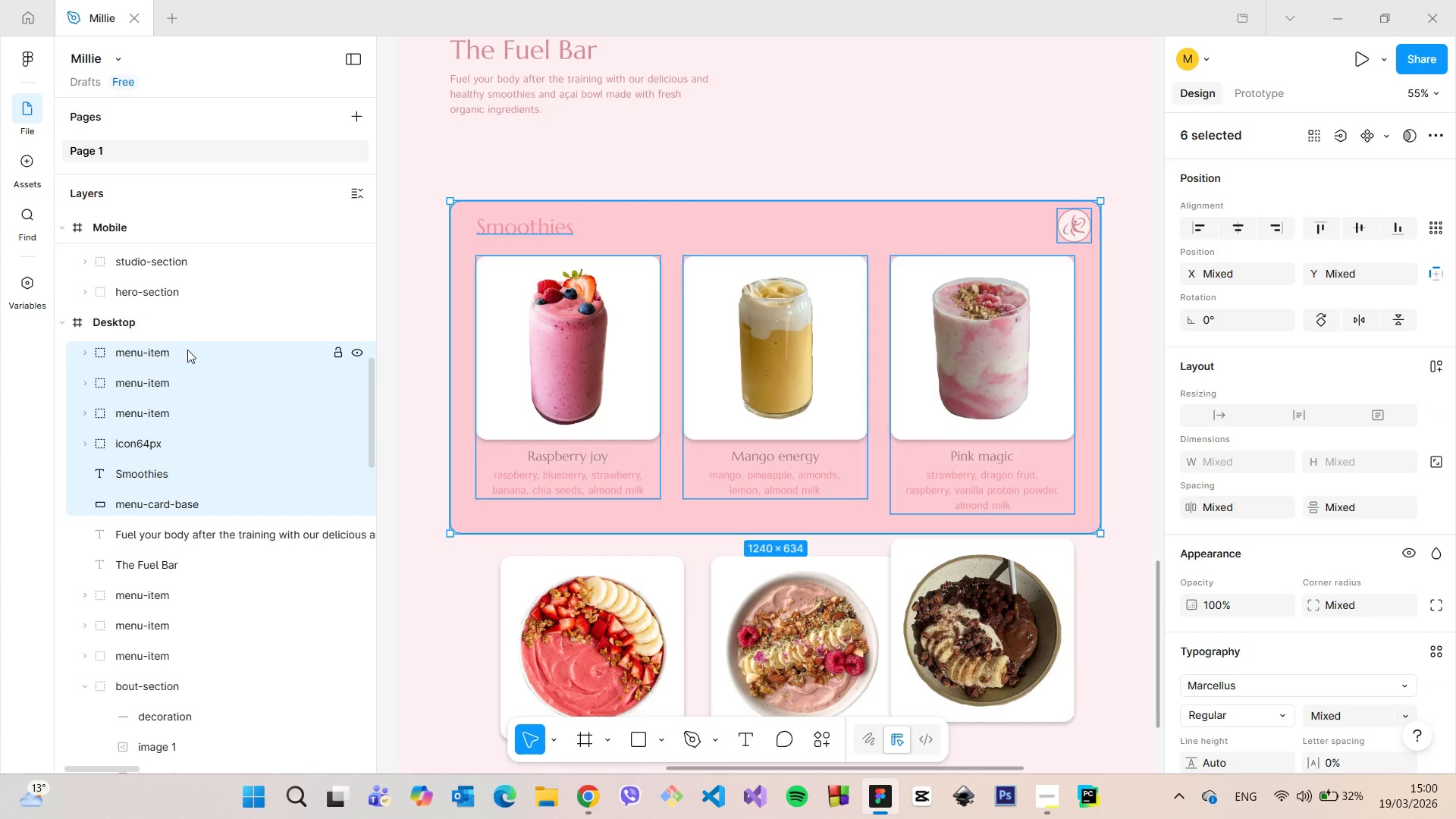 
right_click([187, 350])
 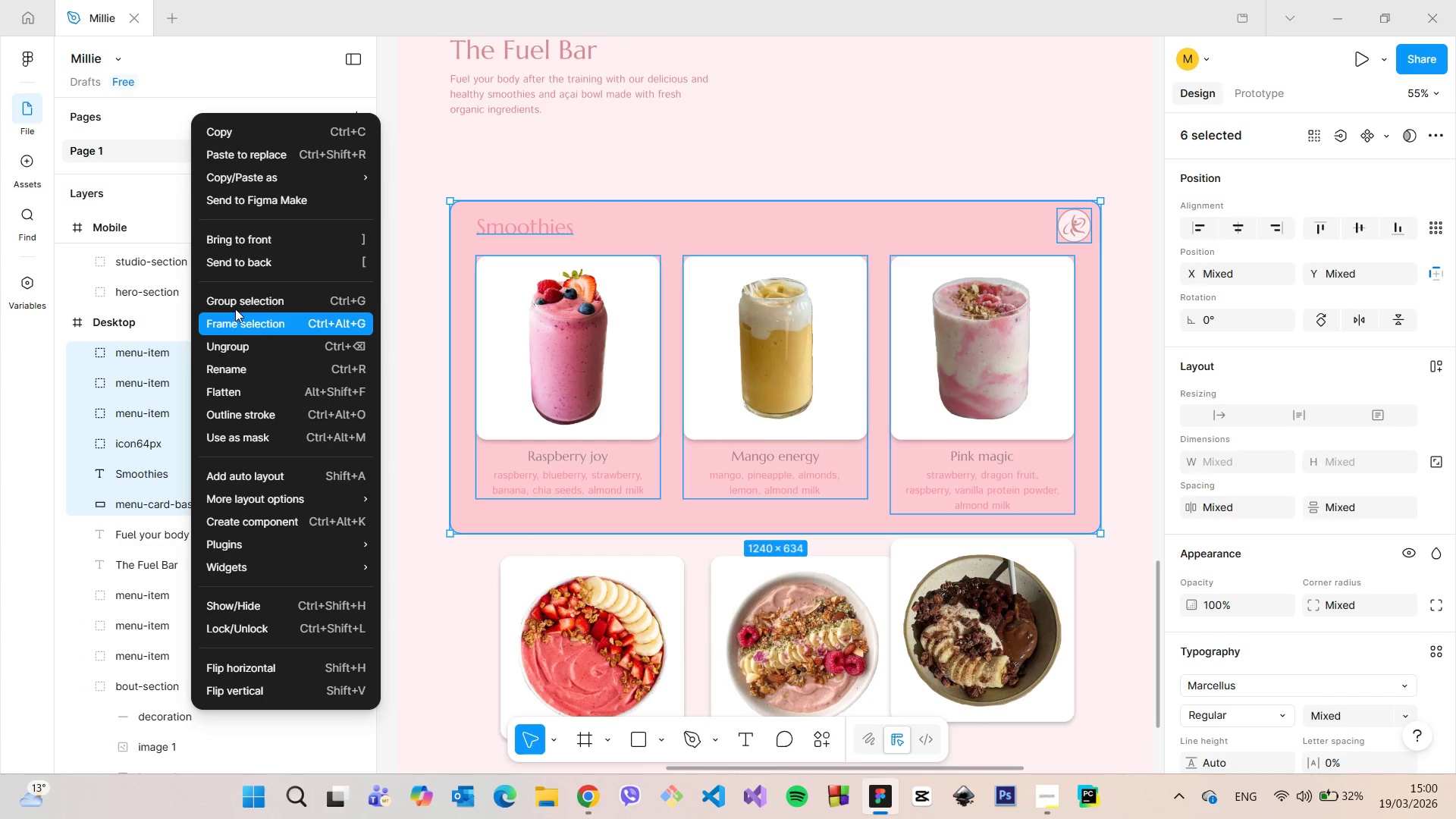 
left_click([237, 306])
 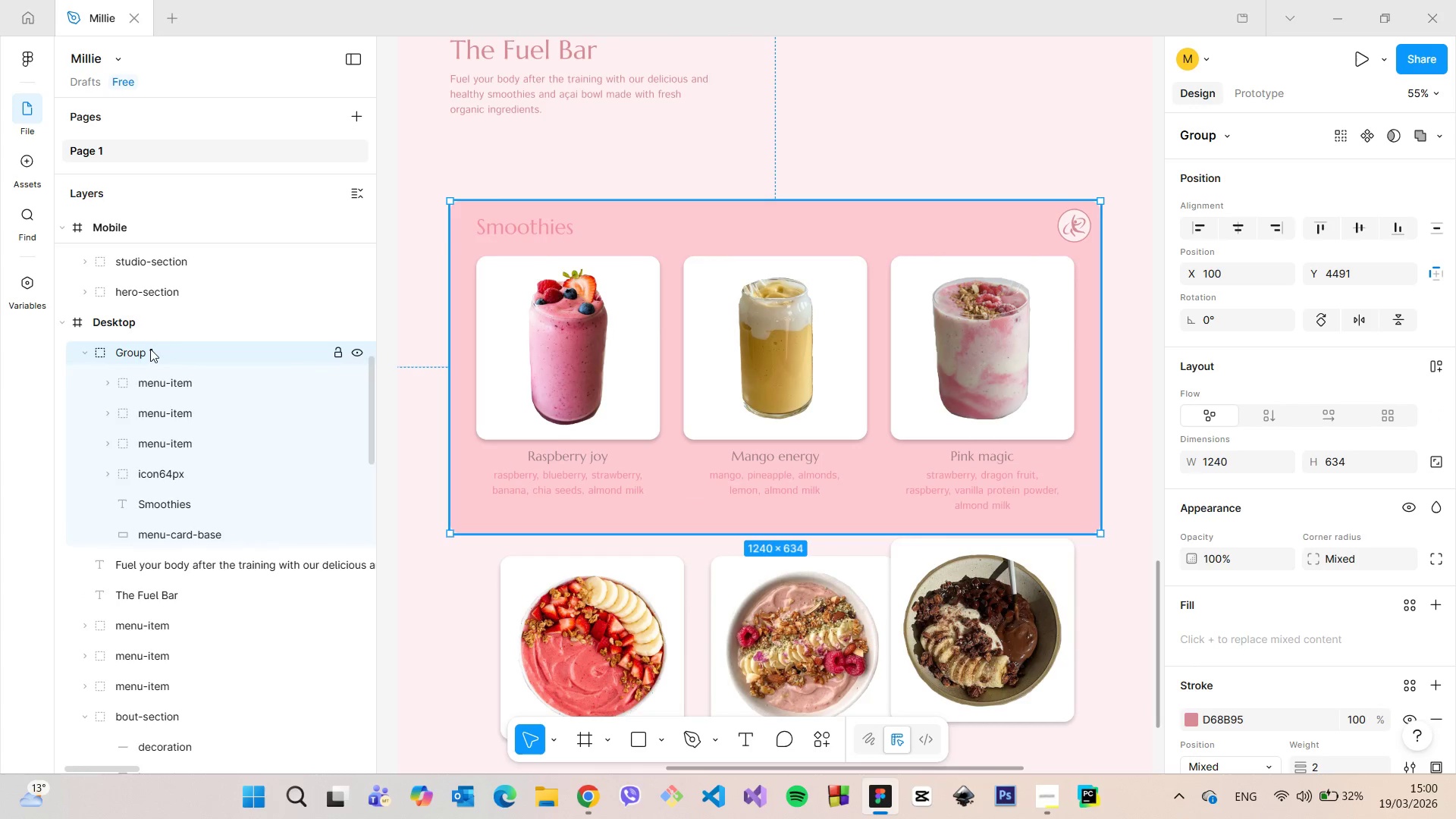 
double_click([150, 349])
 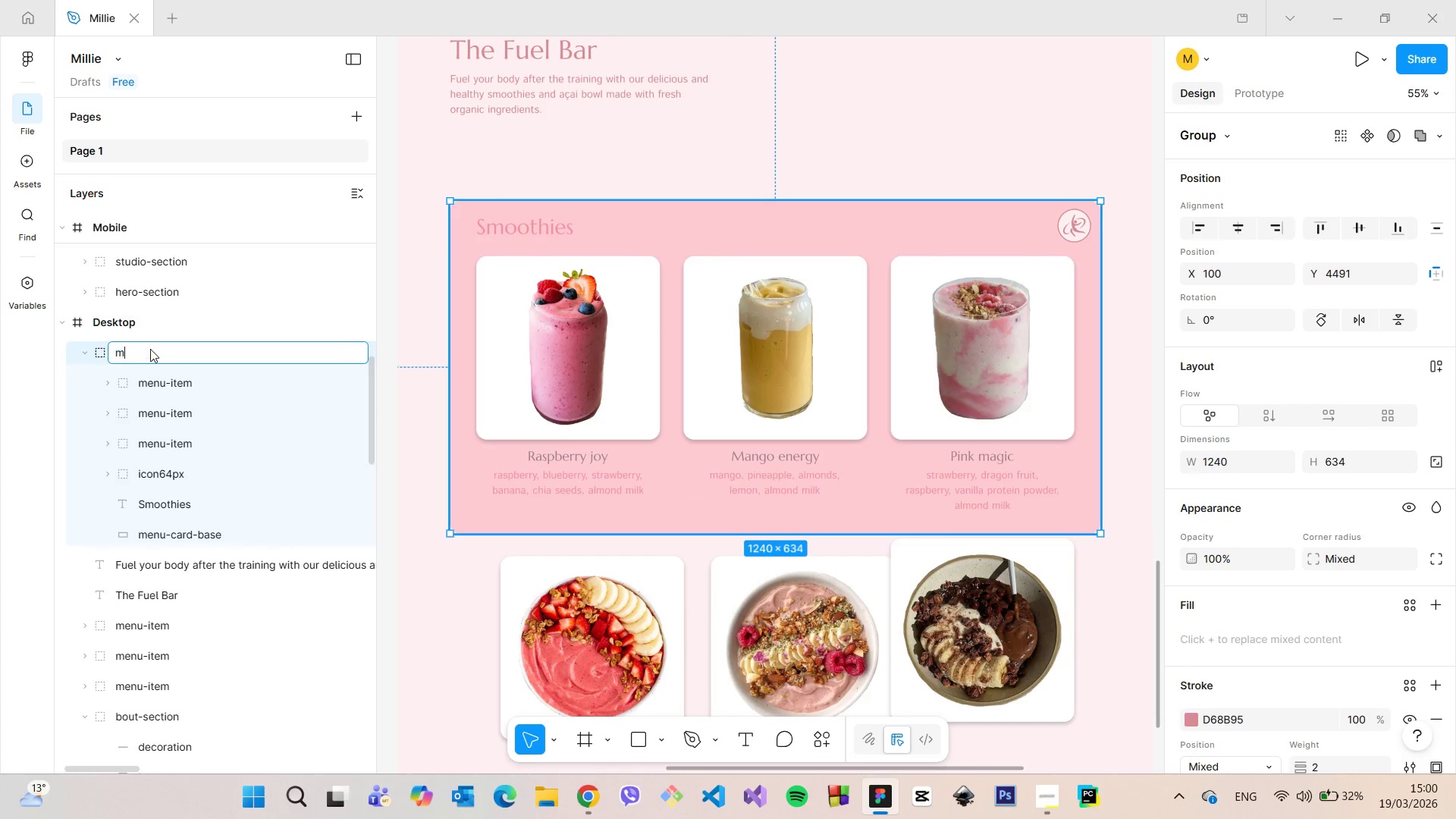 
type(menu-card)
 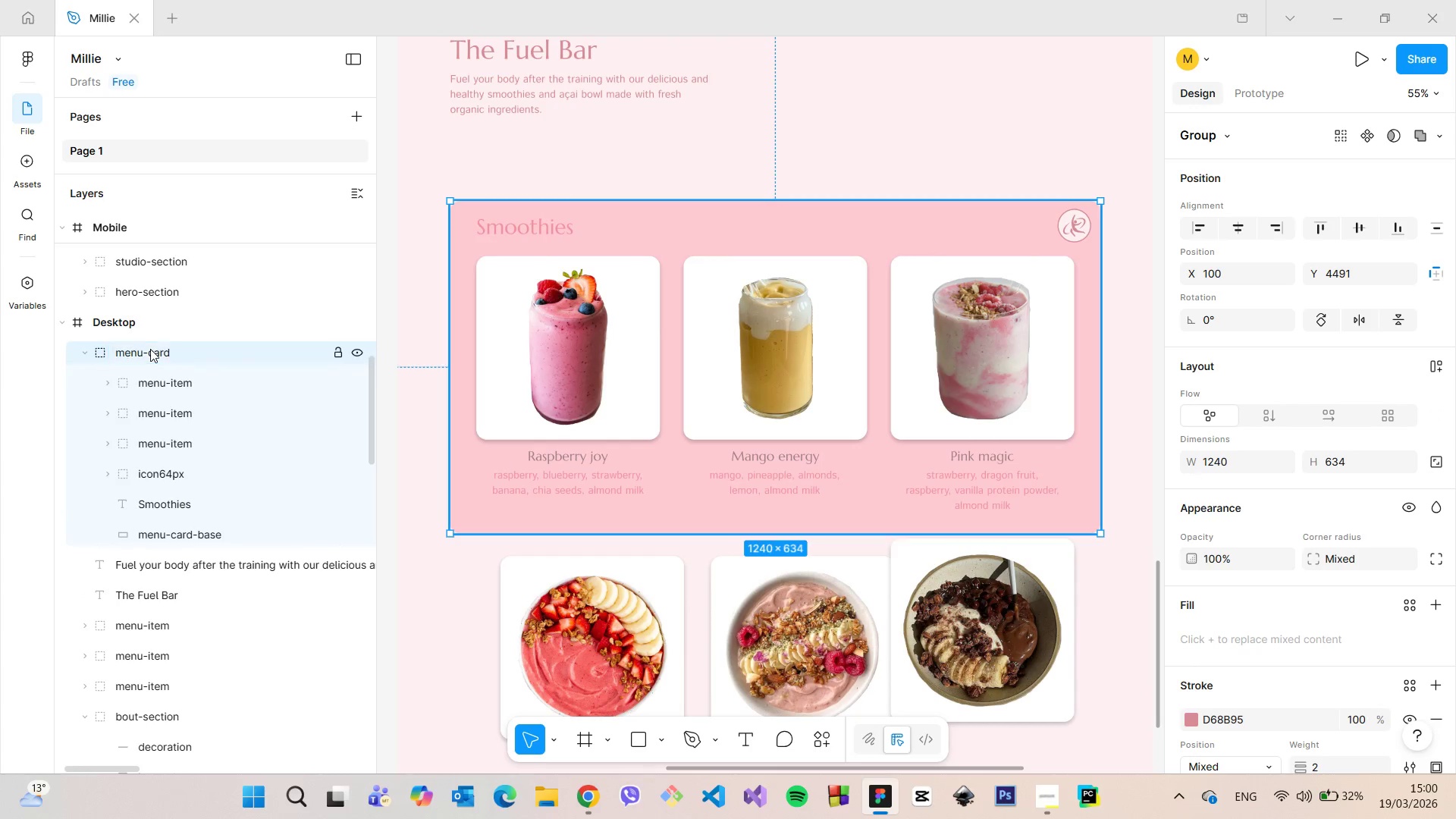 
key(Enter)
 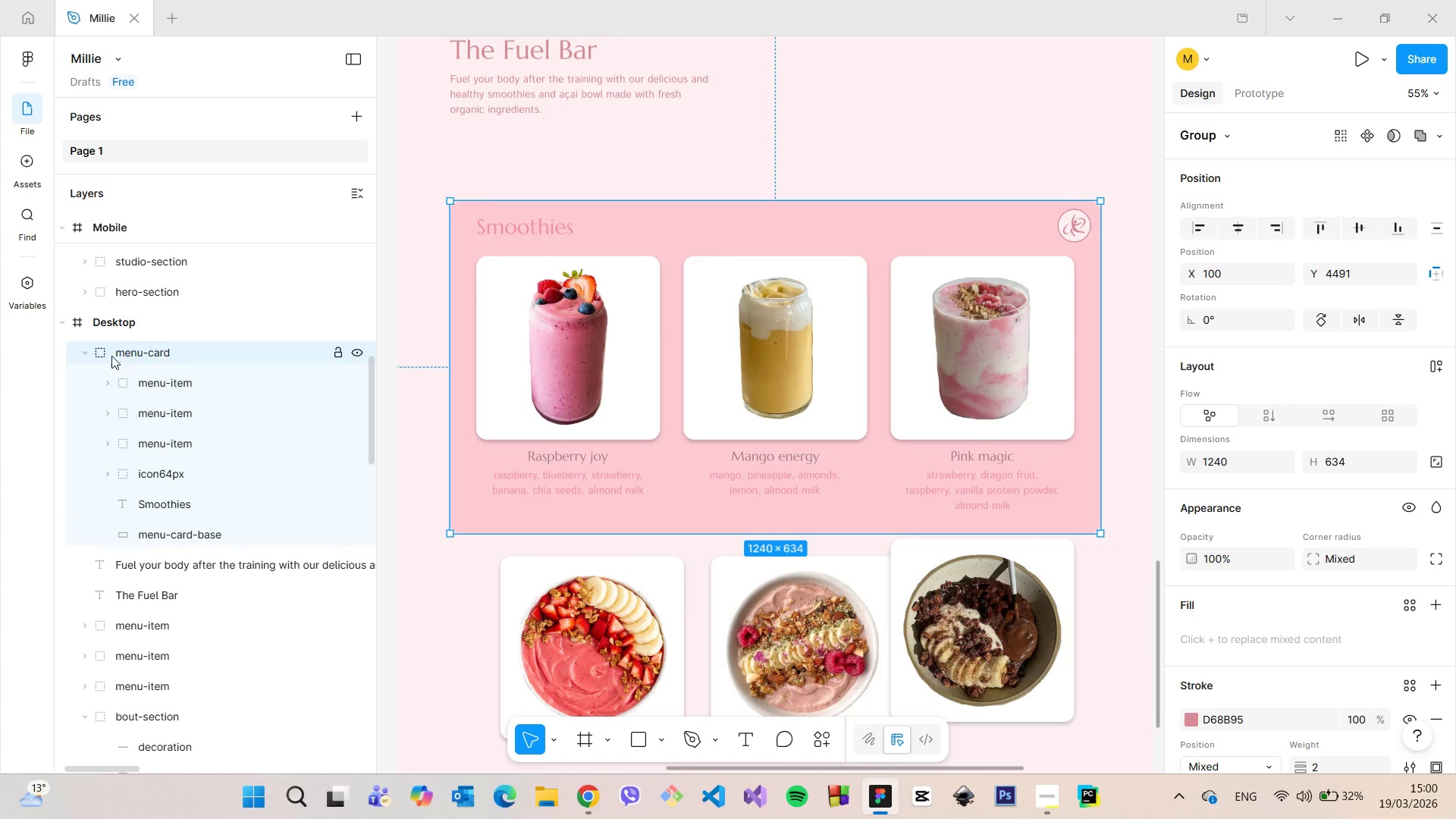 
left_click([84, 347])
 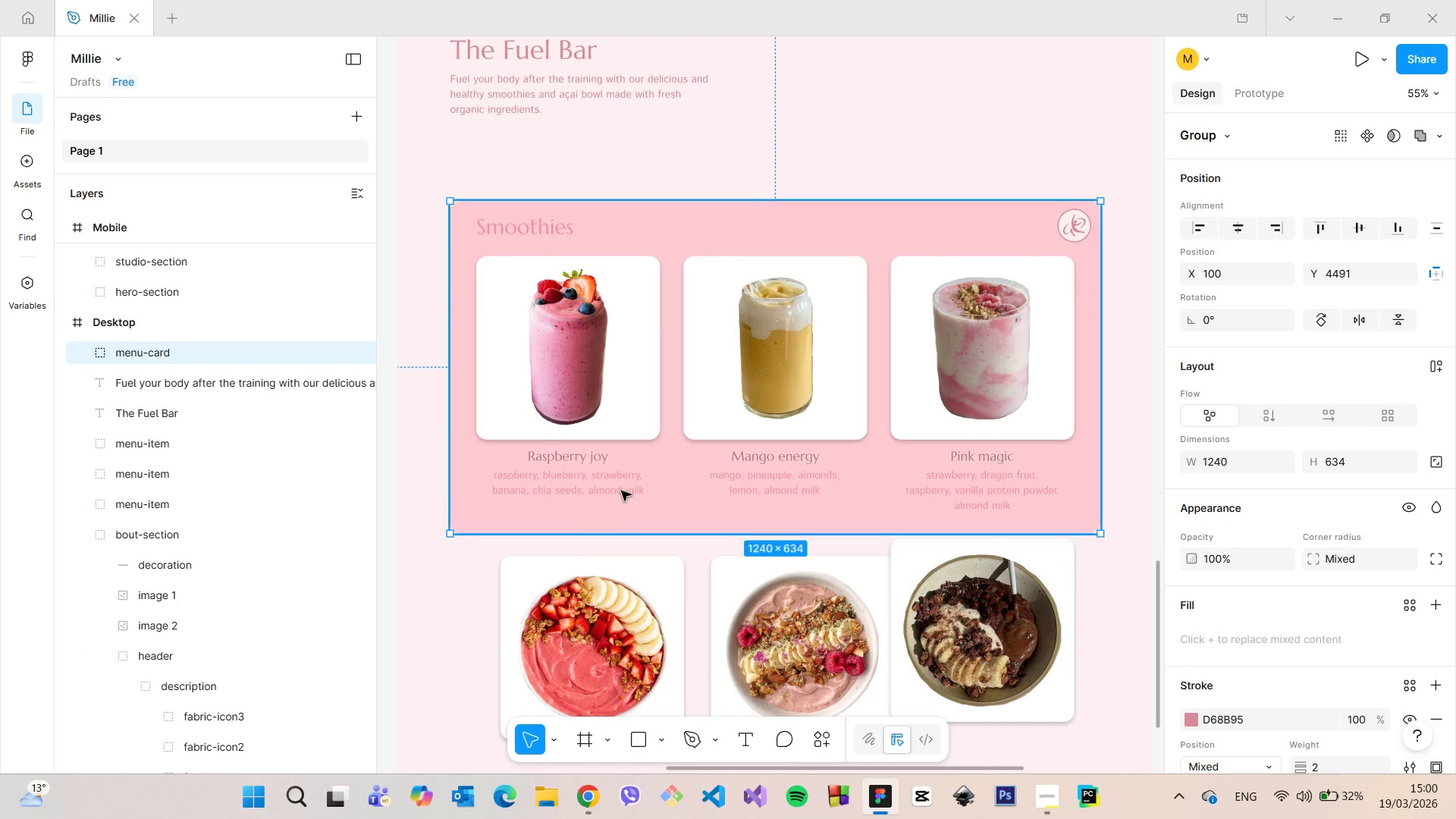 
scroll: coordinate [623, 479], scroll_direction: down, amount: 7.0
 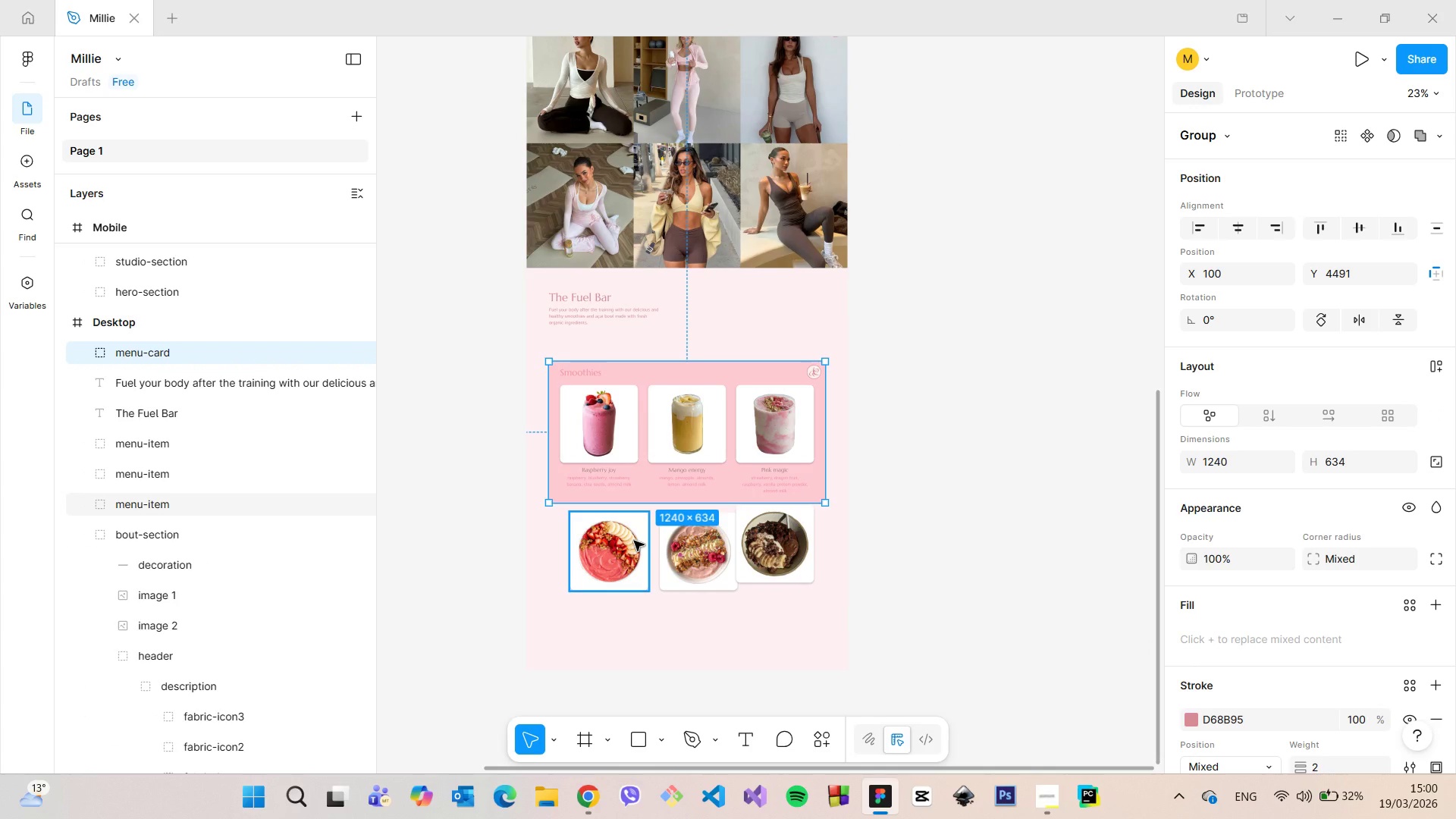 
left_click([634, 541])
 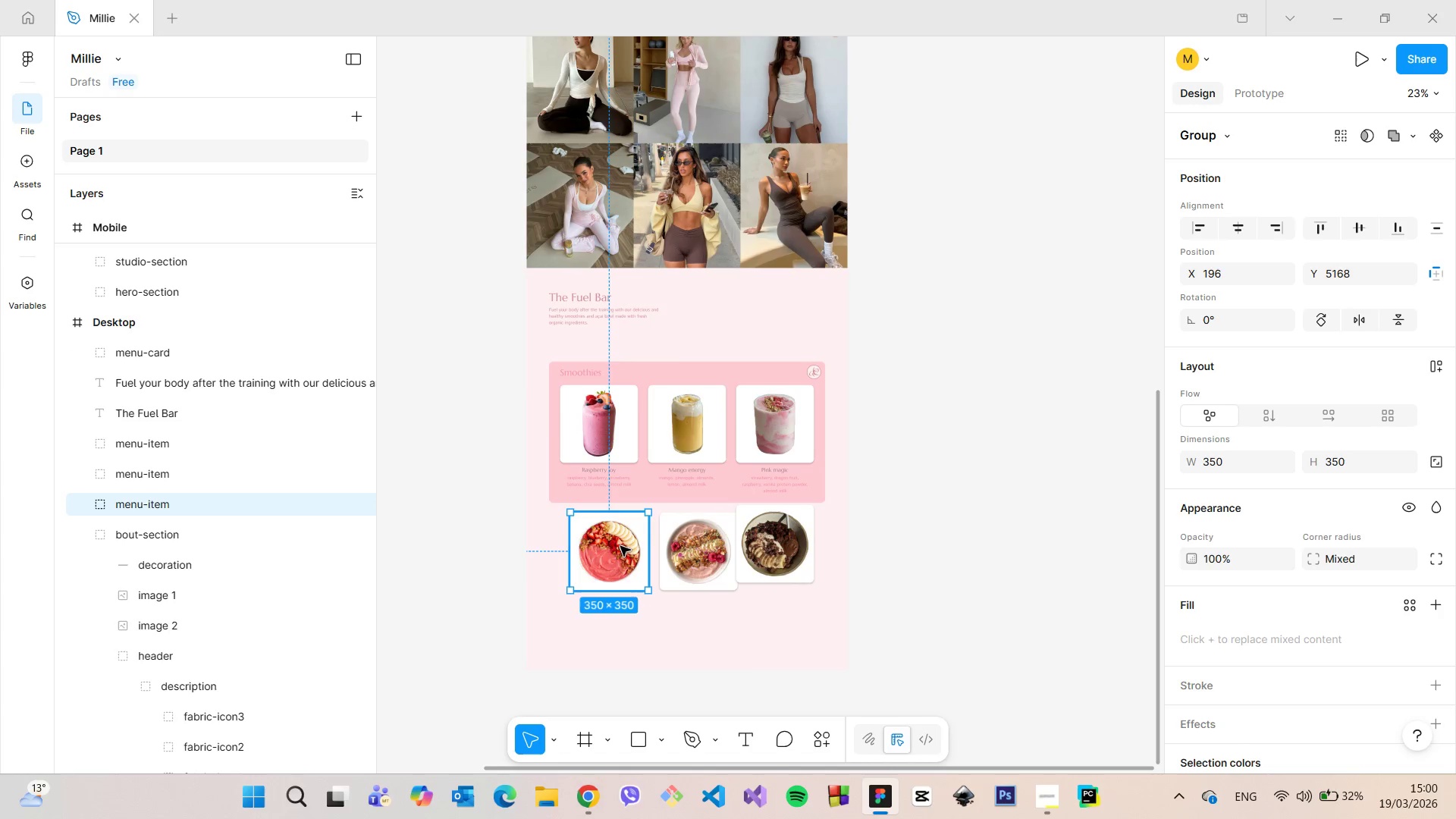 
left_click_drag(start_coordinate=[620, 541], to_coordinate=[620, 590])
 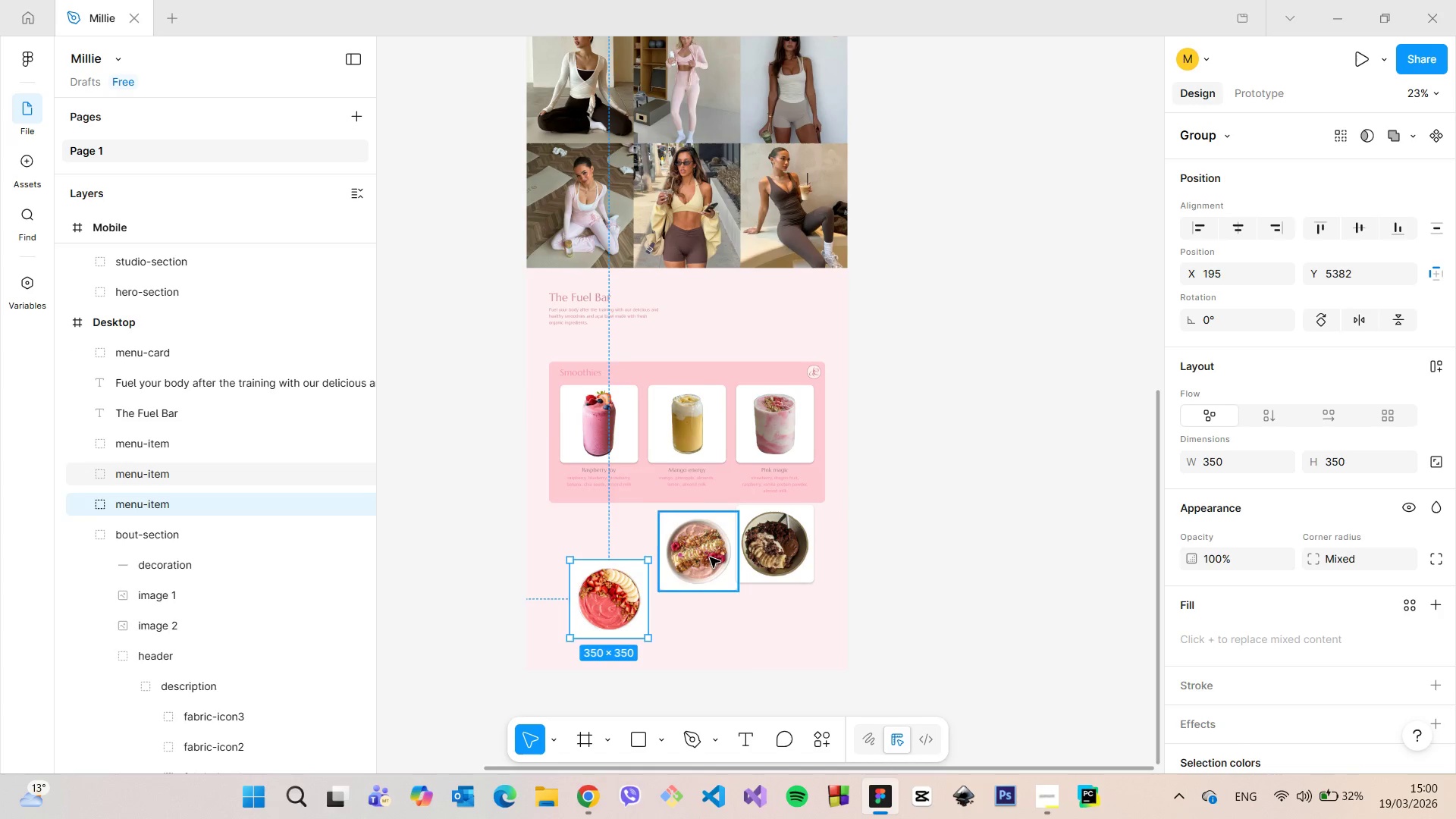 
left_click([710, 557])
 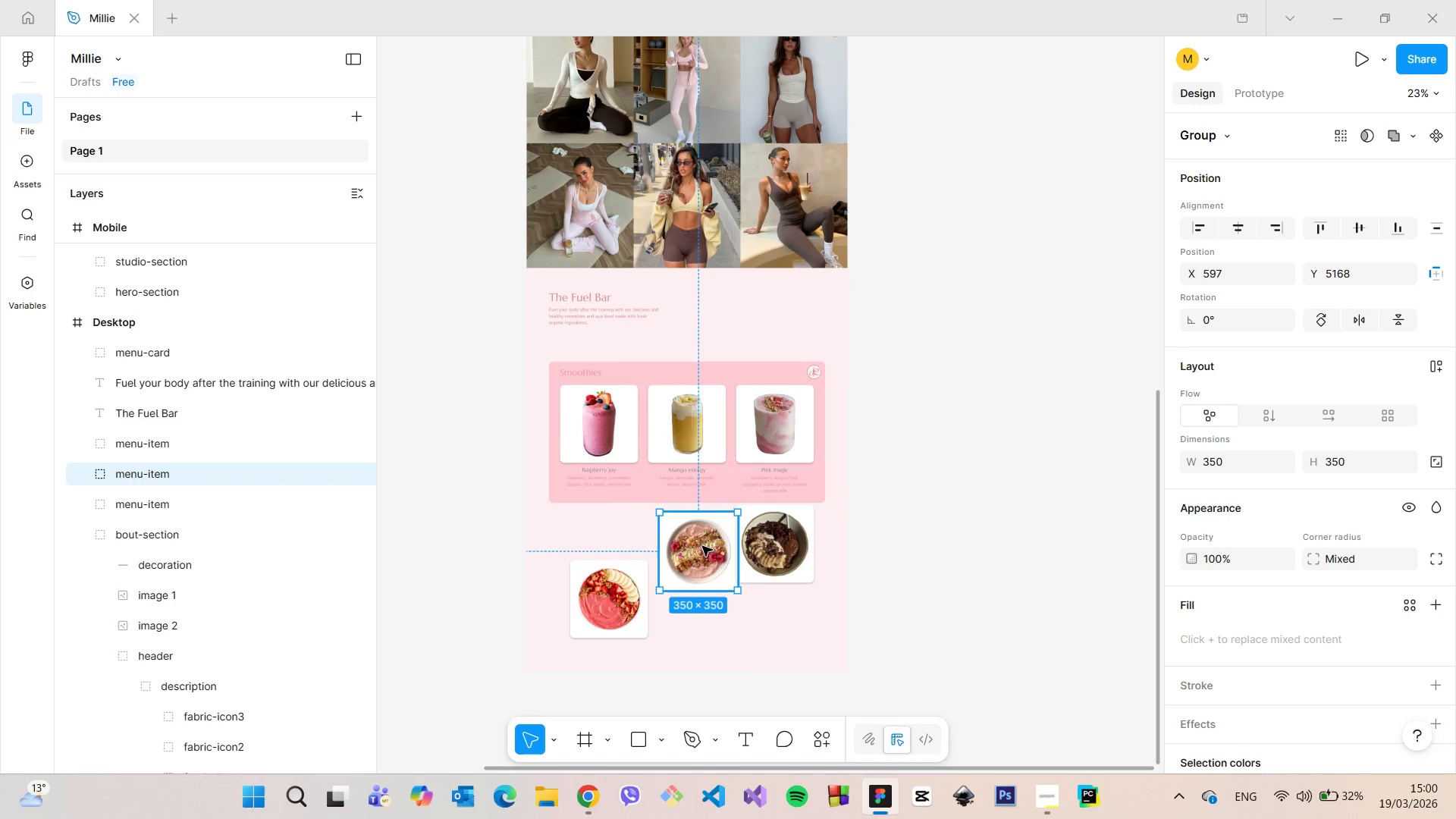 
left_click_drag(start_coordinate=[702, 549], to_coordinate=[701, 595])
 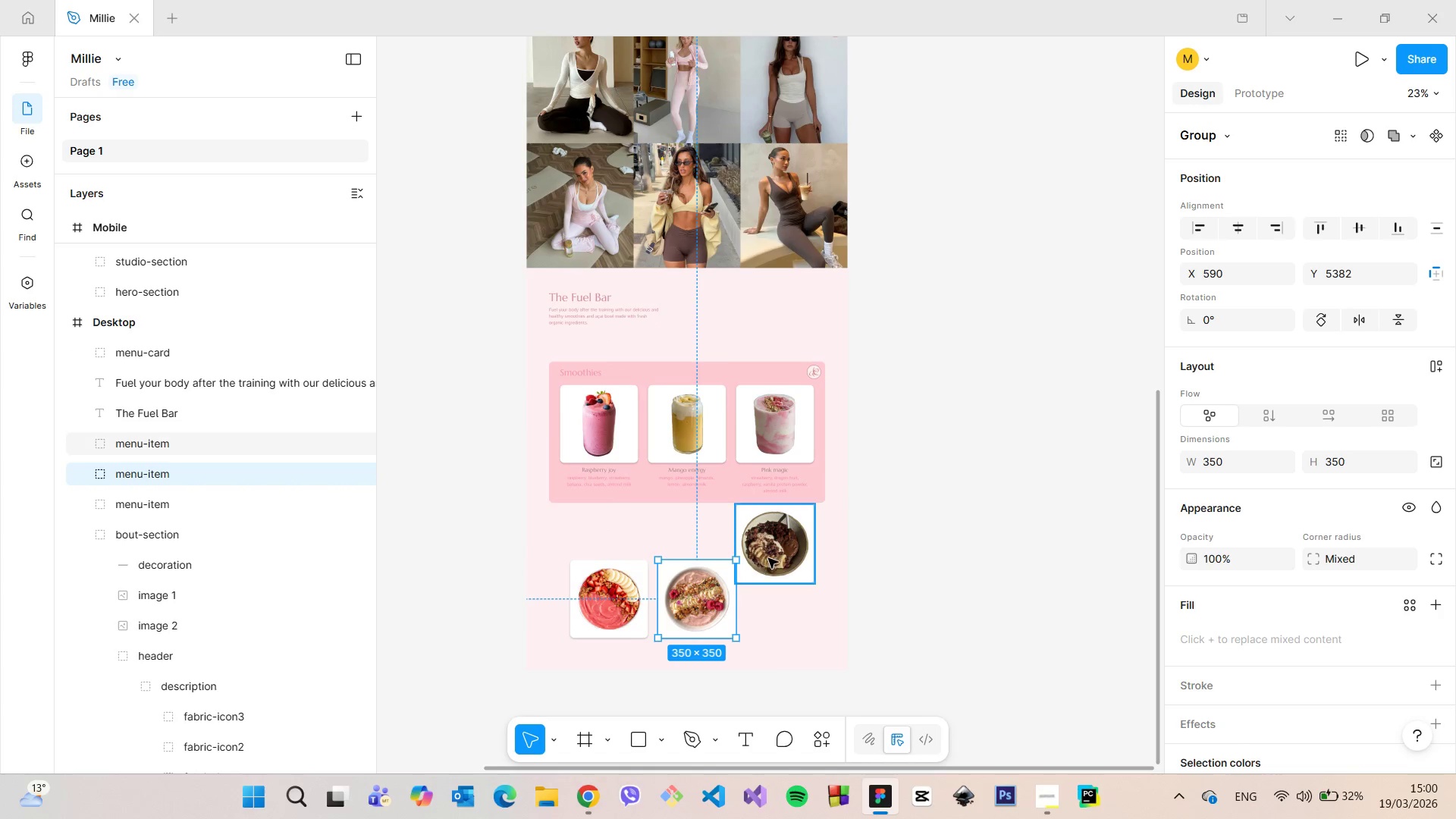 
left_click([768, 558])
 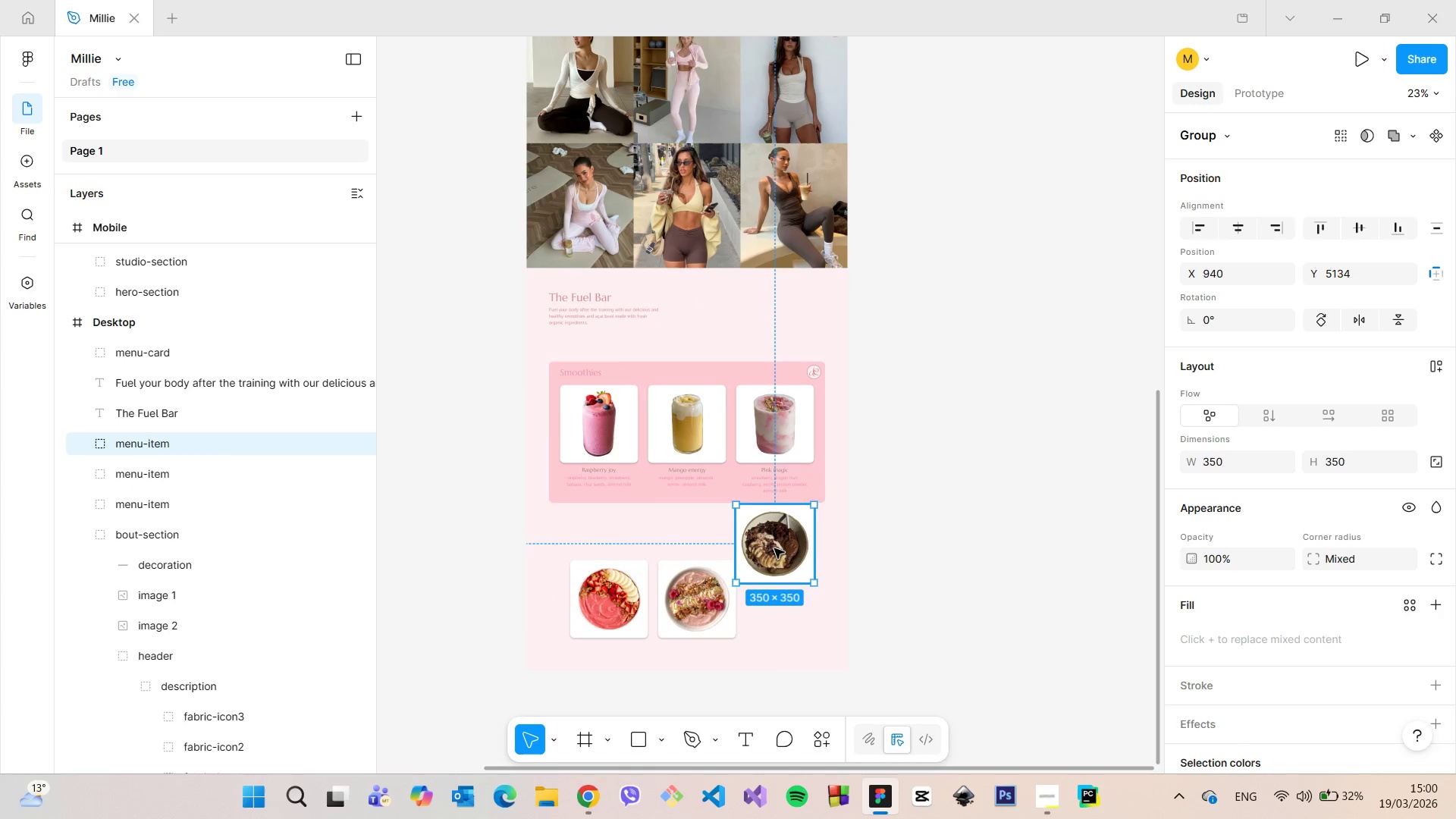 
left_click_drag(start_coordinate=[774, 548], to_coordinate=[780, 605])
 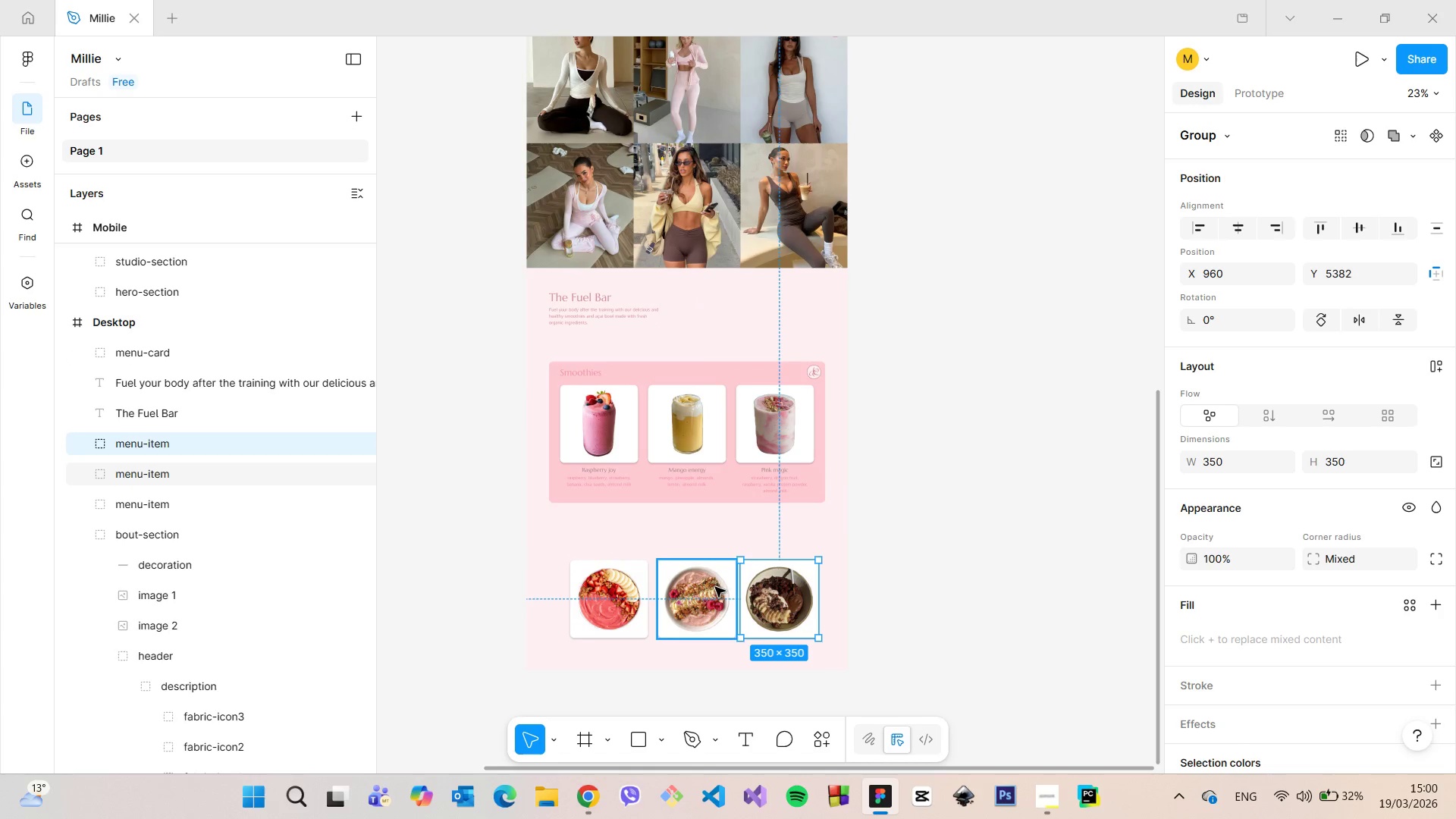 
scroll: coordinate [730, 602], scroll_direction: down, amount: 6.0
 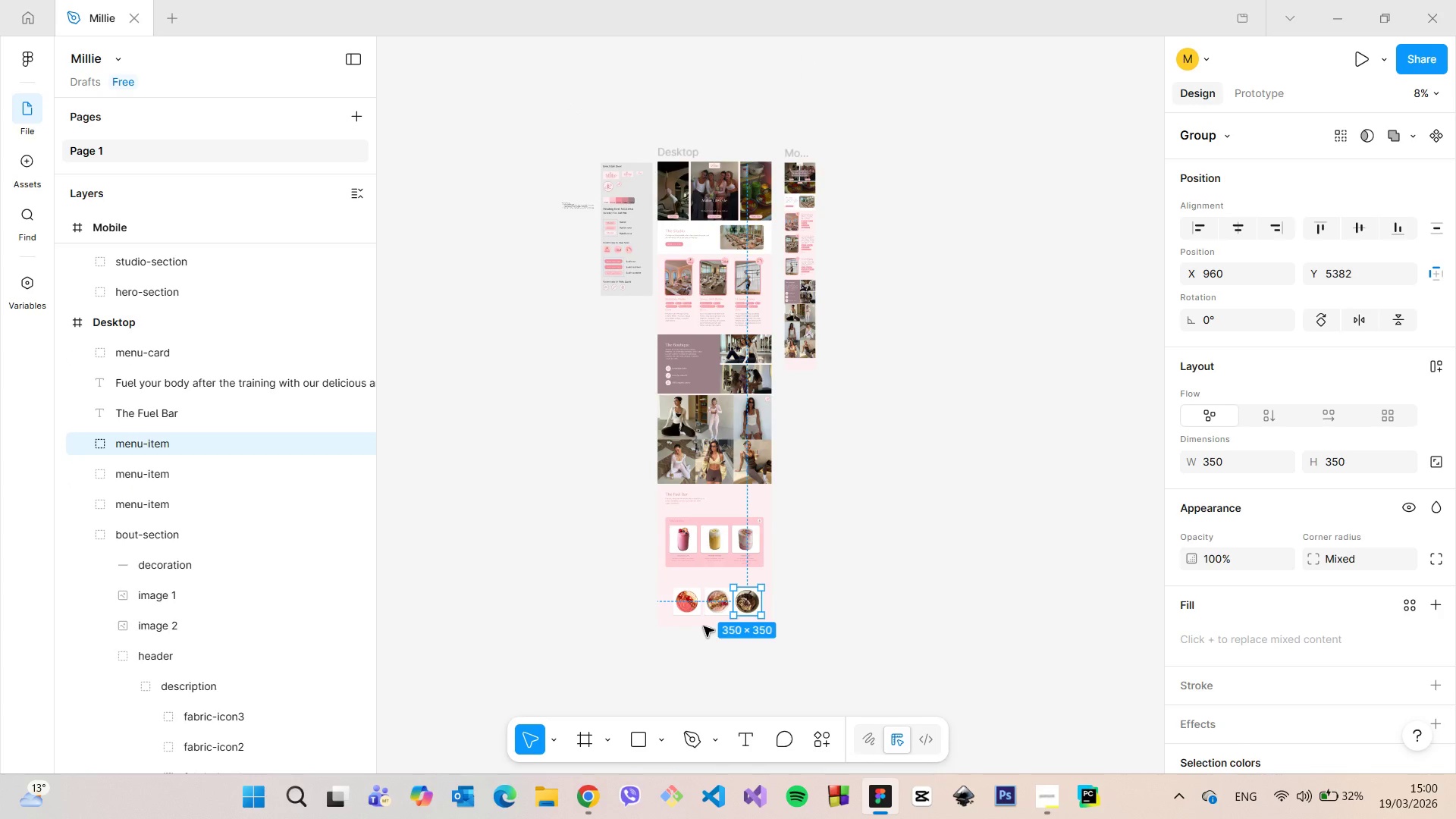 
scroll: coordinate [704, 625], scroll_direction: up, amount: 7.0
 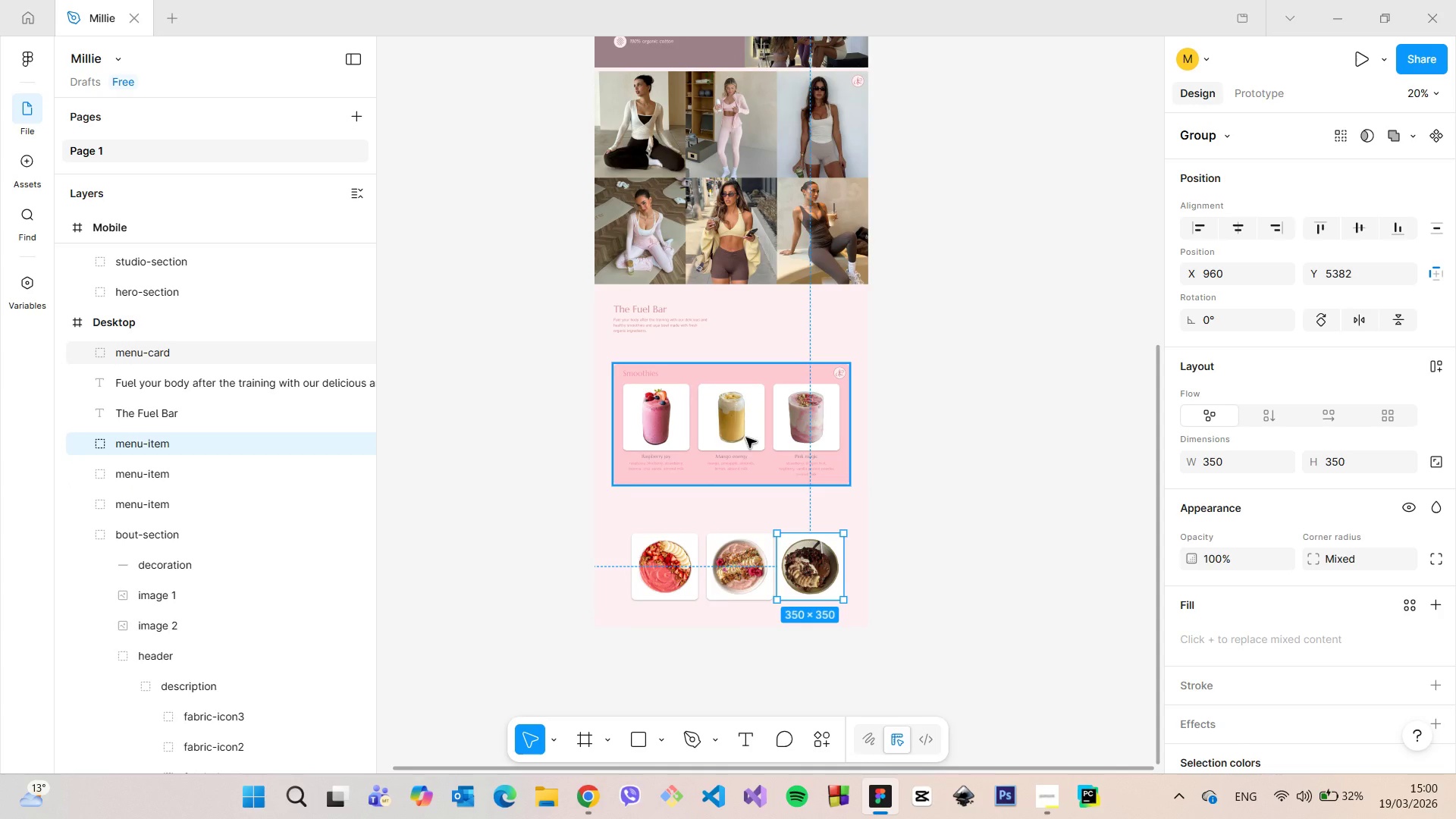 
left_click([746, 438])
 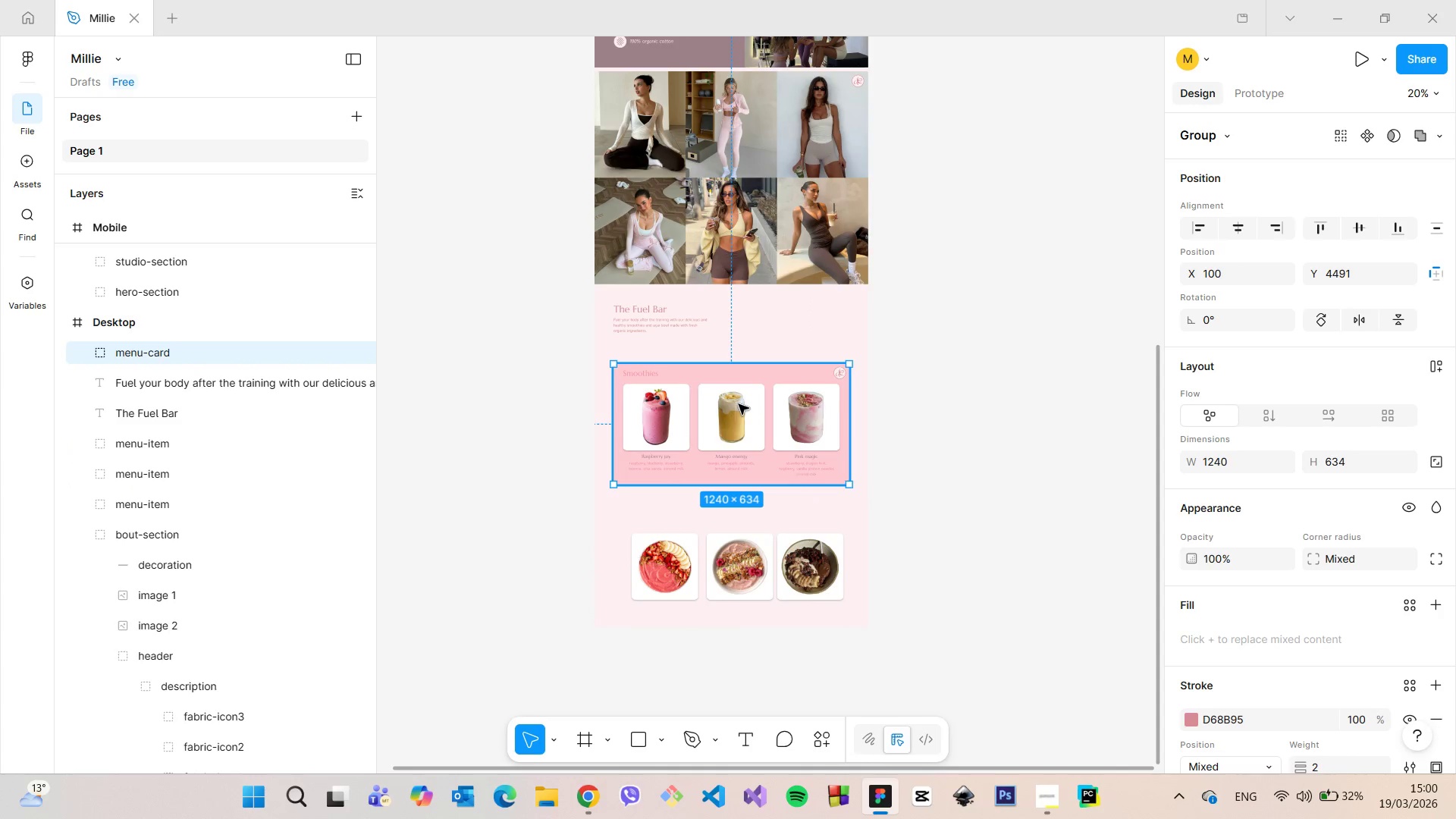 
hold_key(key=AltLeft, duration=1.52)
left_click_drag(start_coordinate=[739, 404], to_coordinate=[739, 532])
 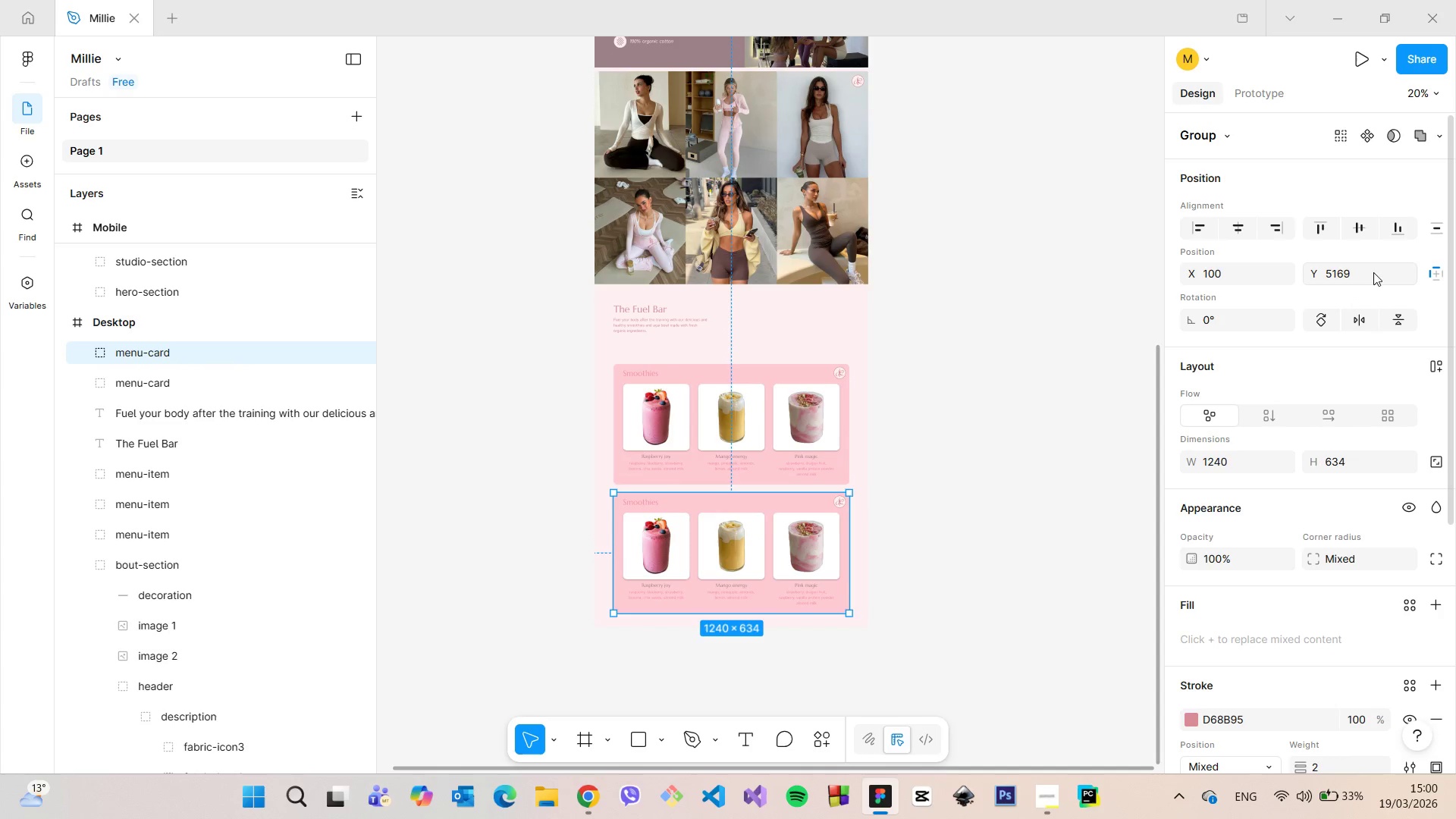 
hold_key(key=AltLeft, duration=1.5)
 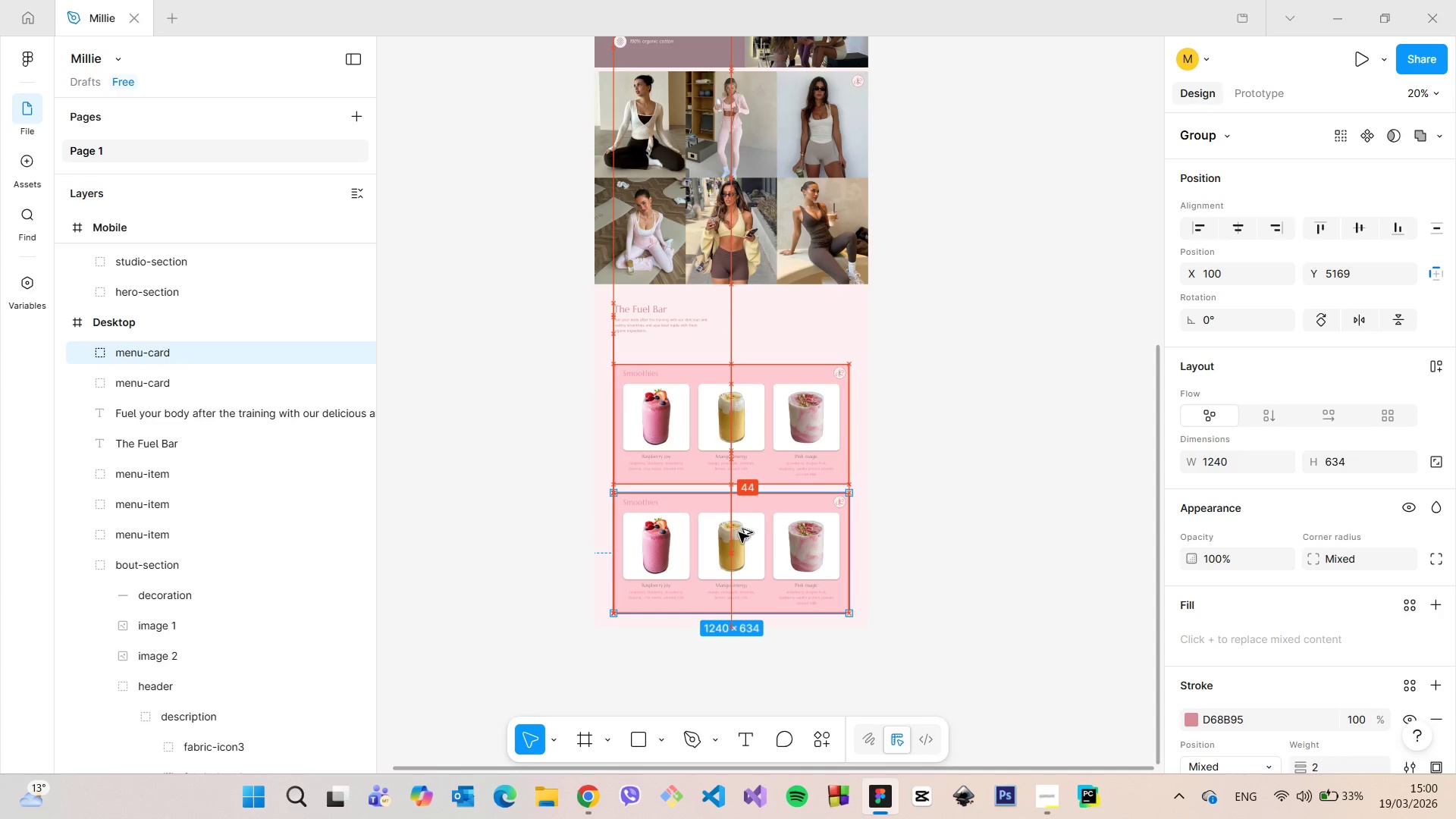 
hold_key(key=AltLeft, duration=1.5)
 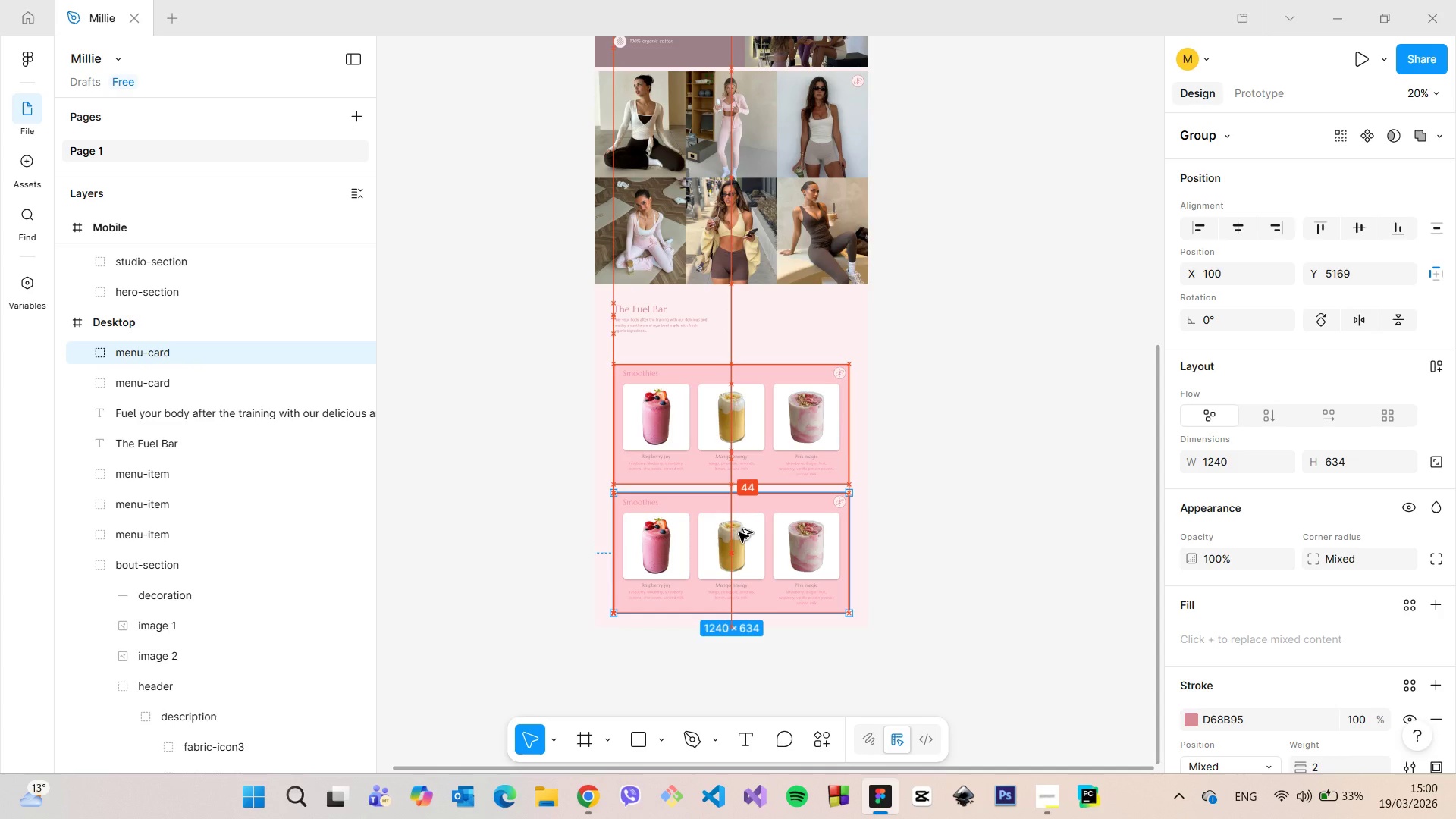 
hold_key(key=AltLeft, duration=1.2)
 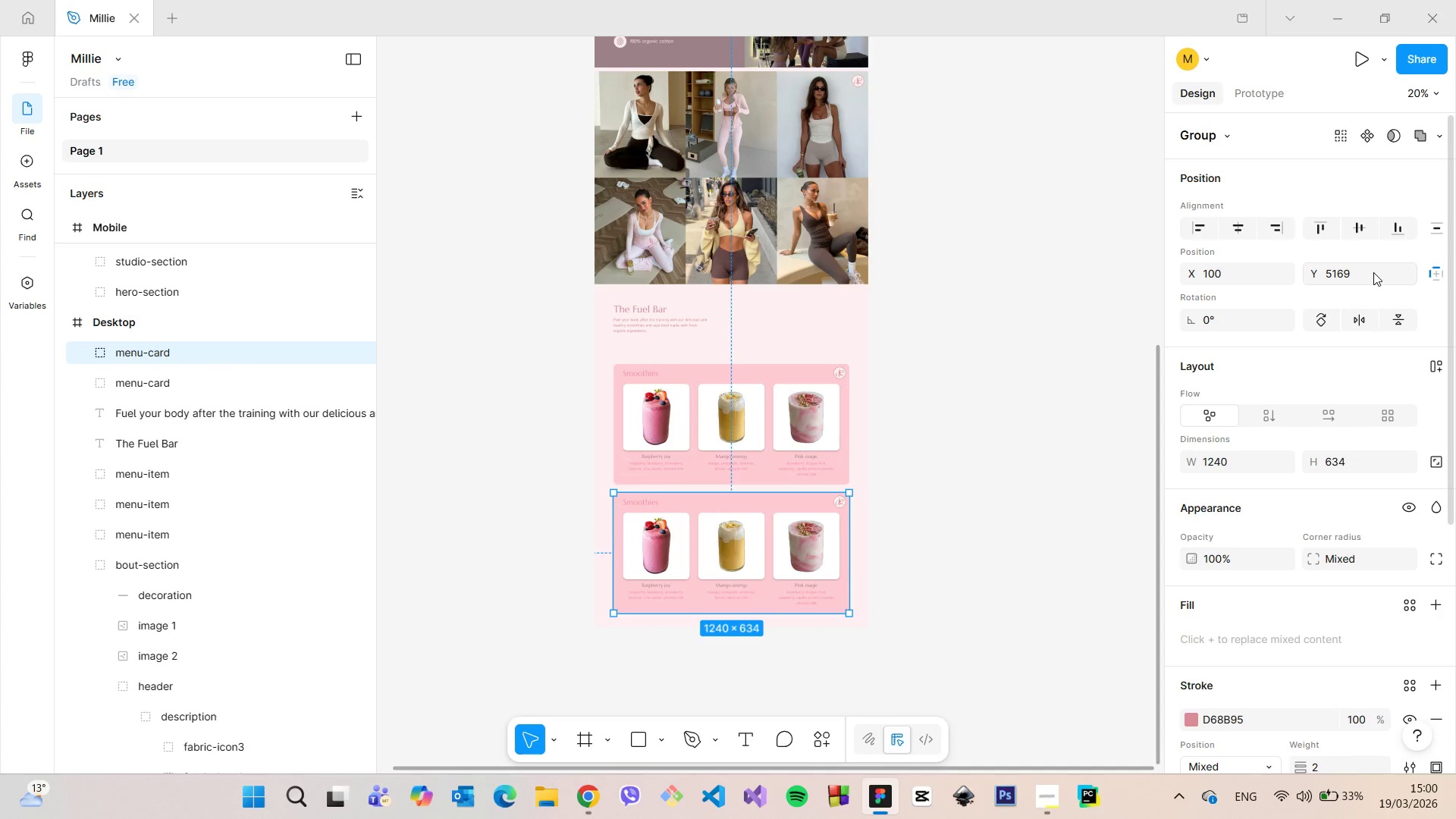 
left_click([1373, 272])
 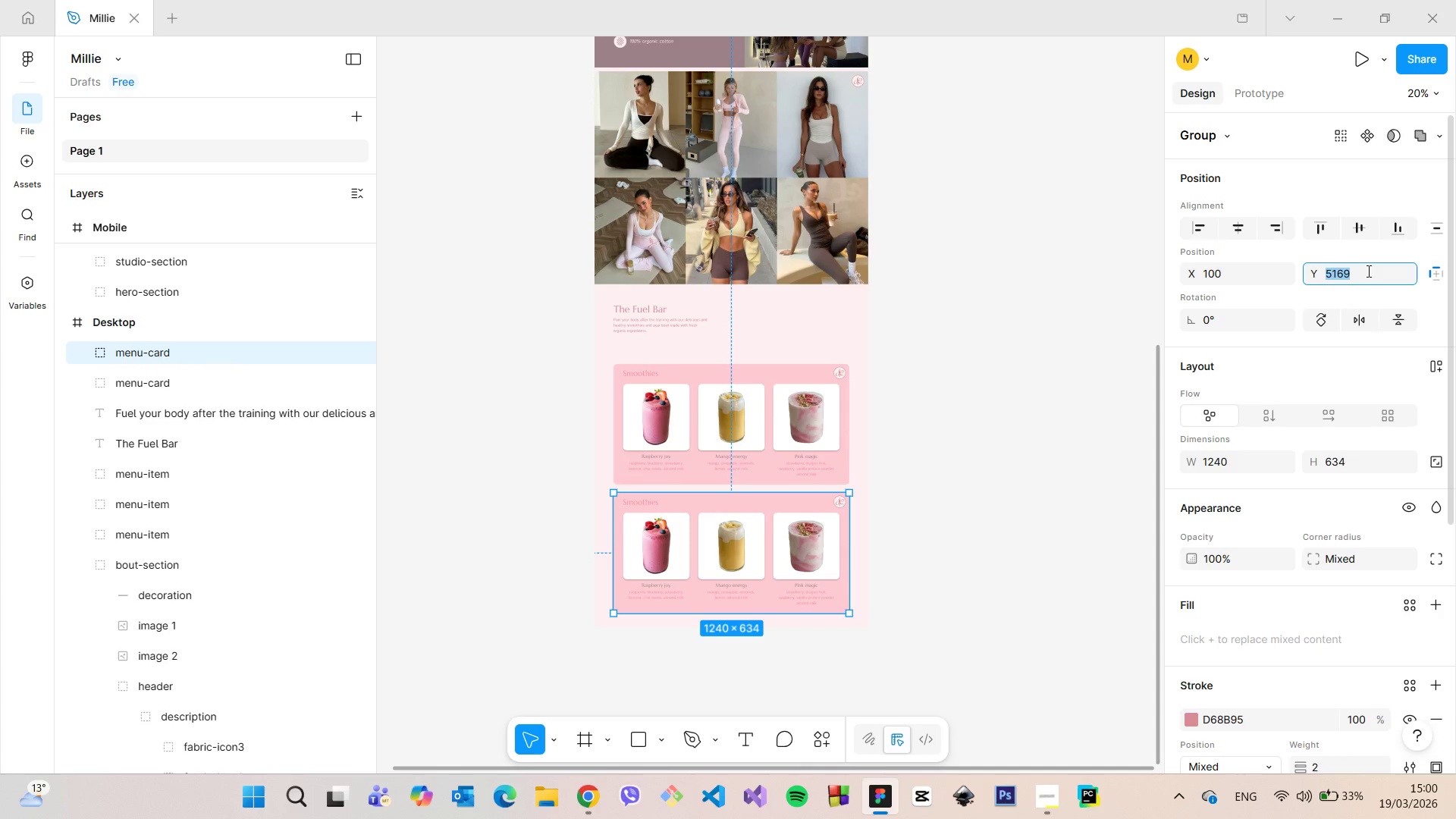 
key(ArrowUp)
 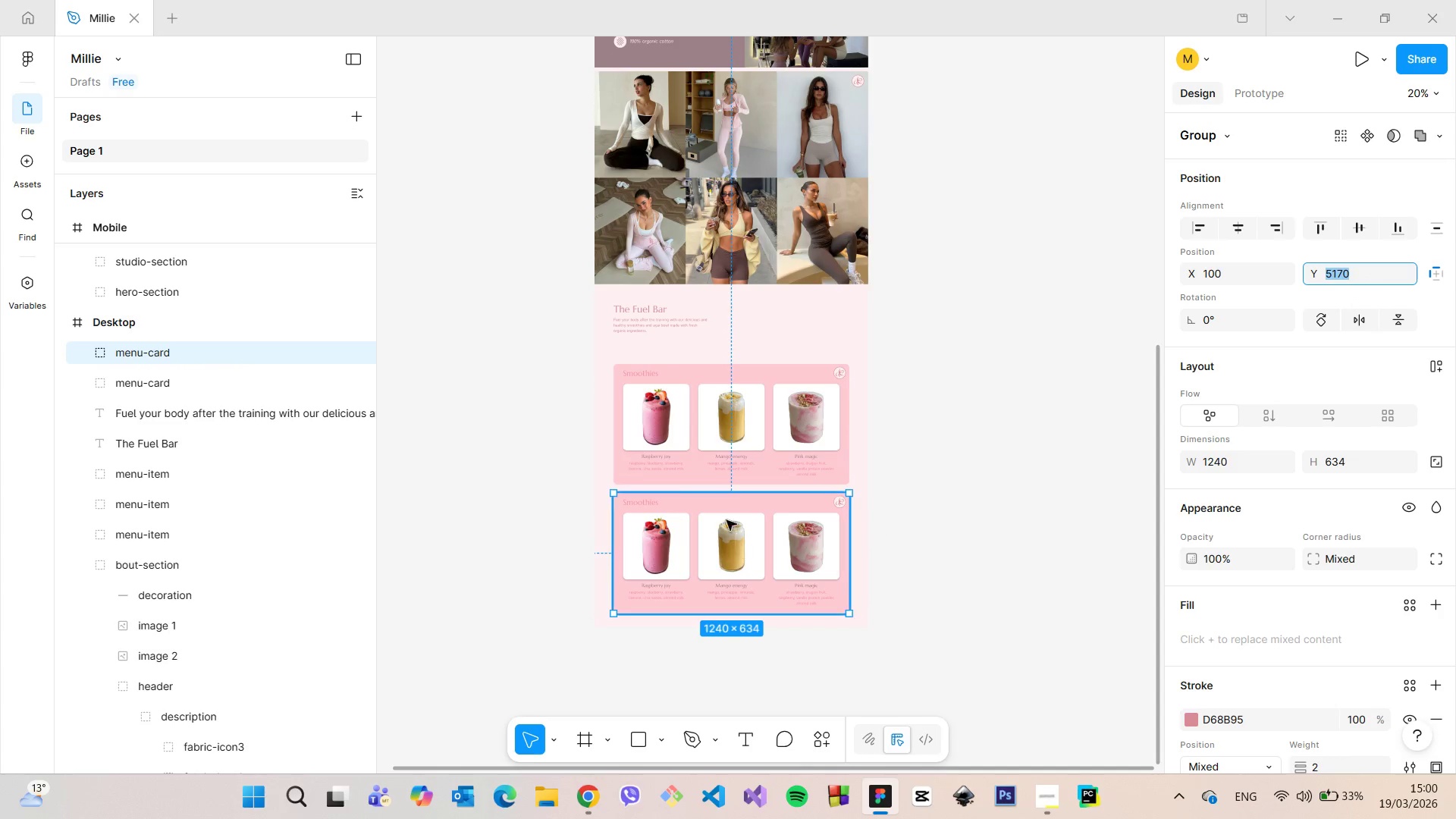 
scroll: coordinate [723, 505], scroll_direction: up, amount: 5.0
 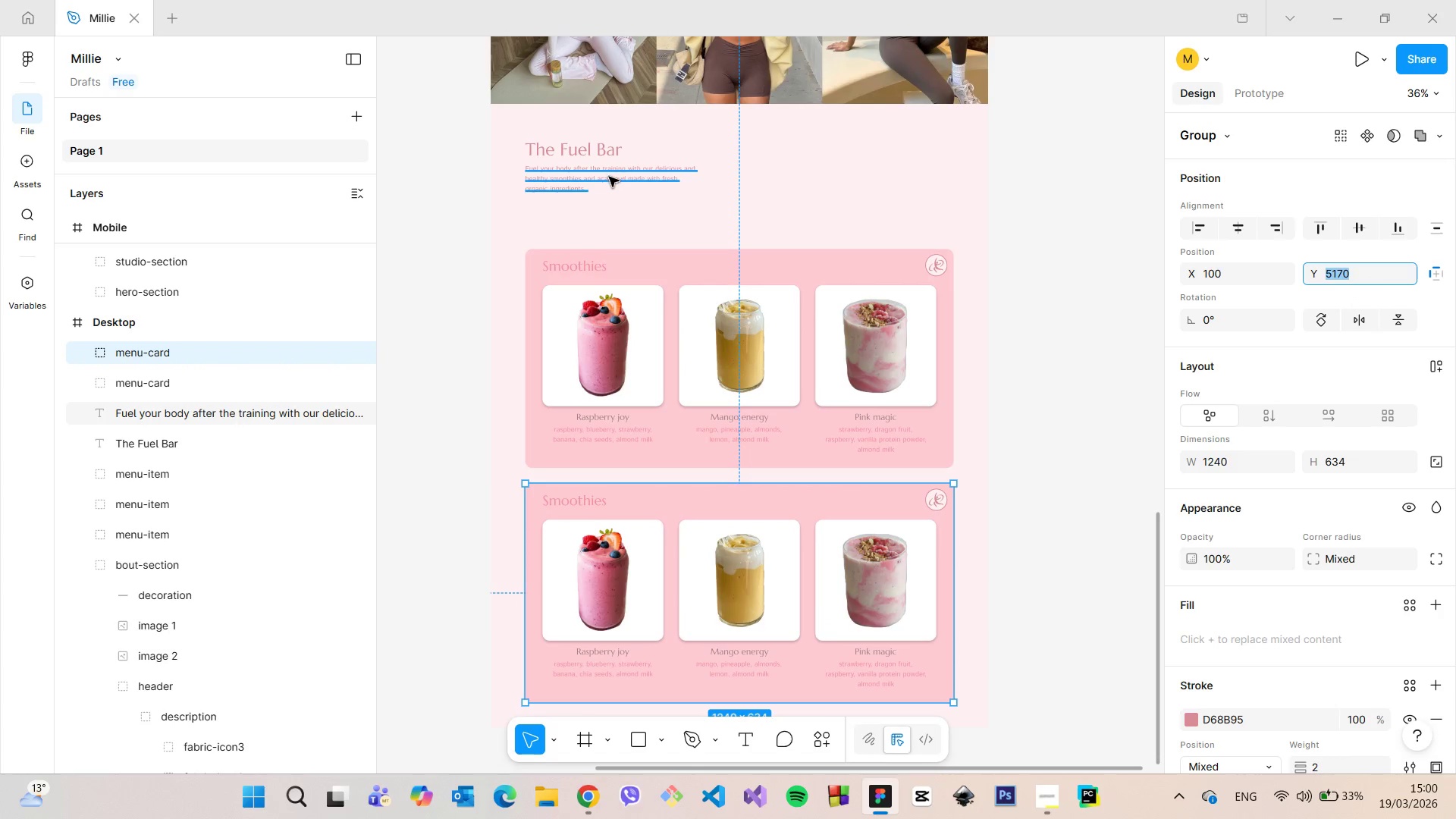 
double_click([609, 177])
 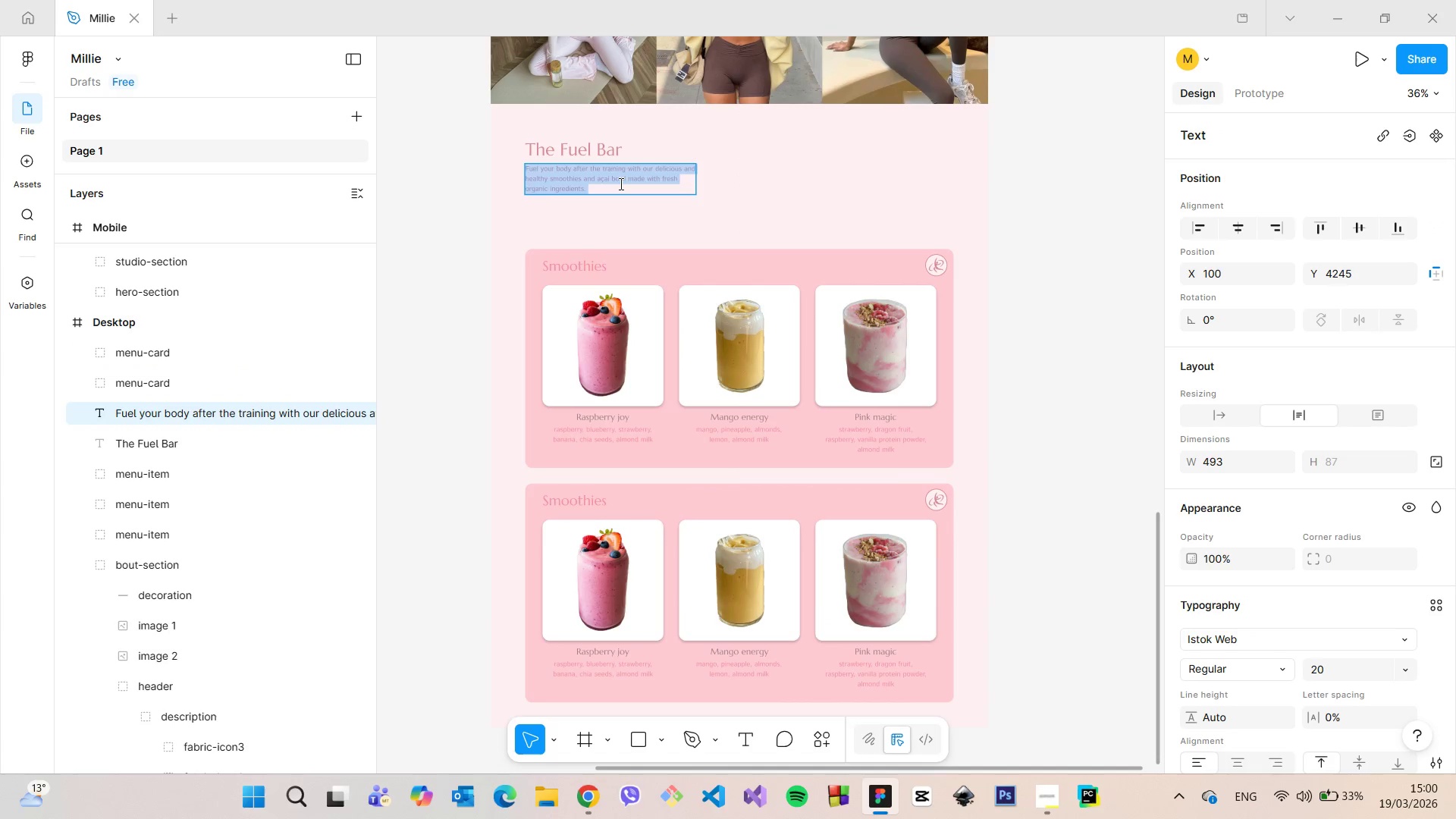 
triple_click([620, 184])
 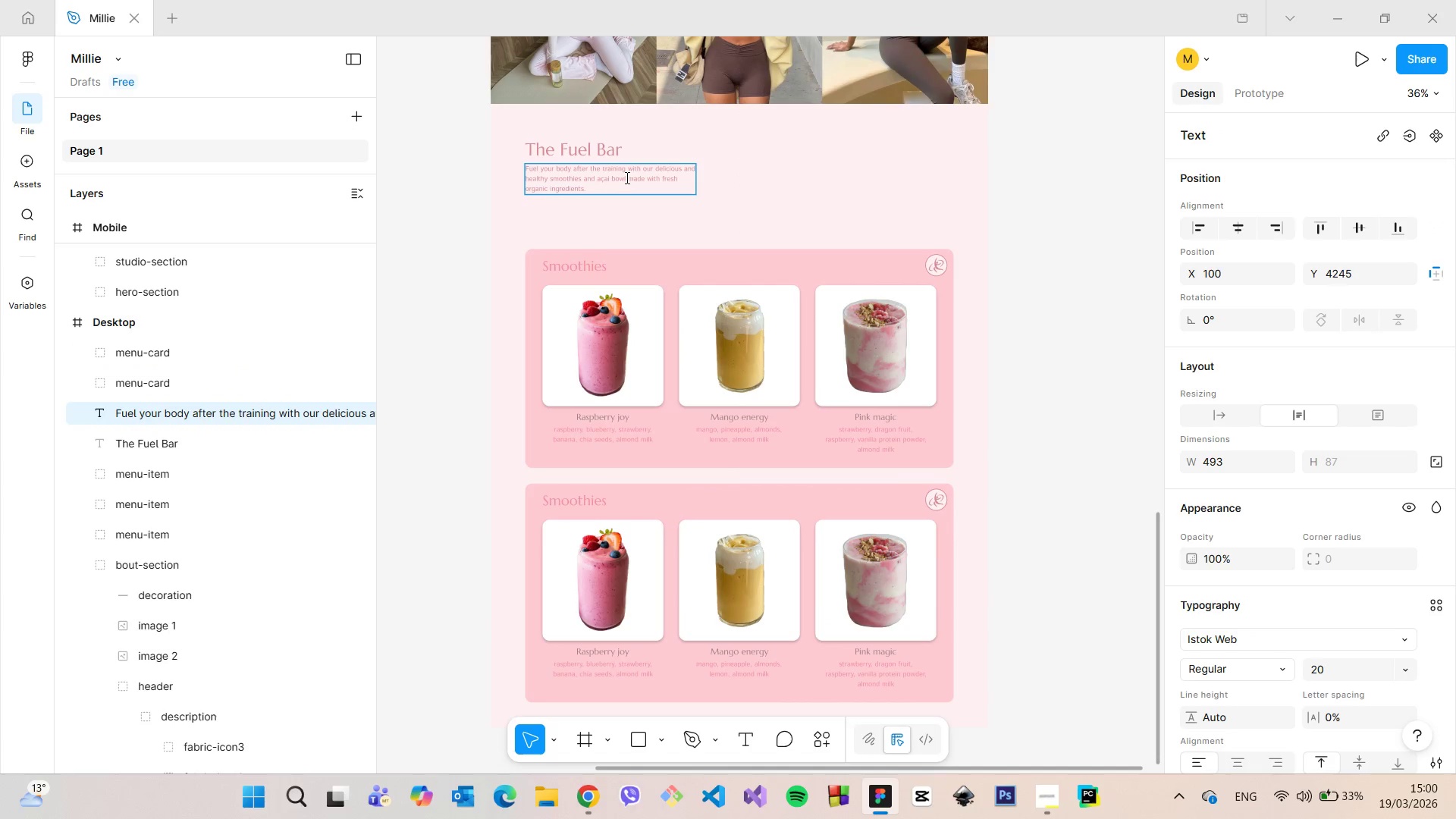 
left_click_drag(start_coordinate=[626, 177], to_coordinate=[601, 177])
 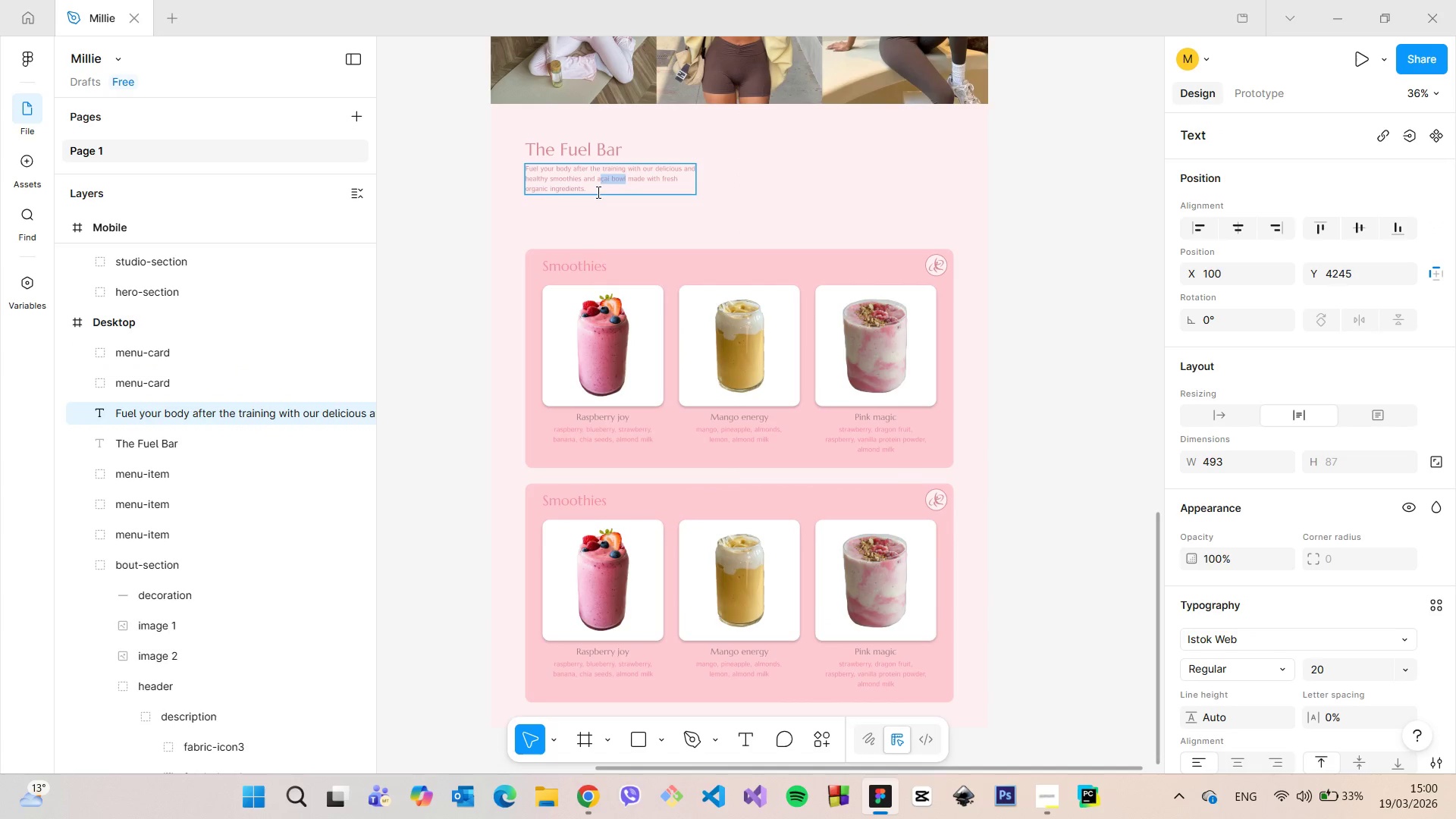 
key(Control+C)
 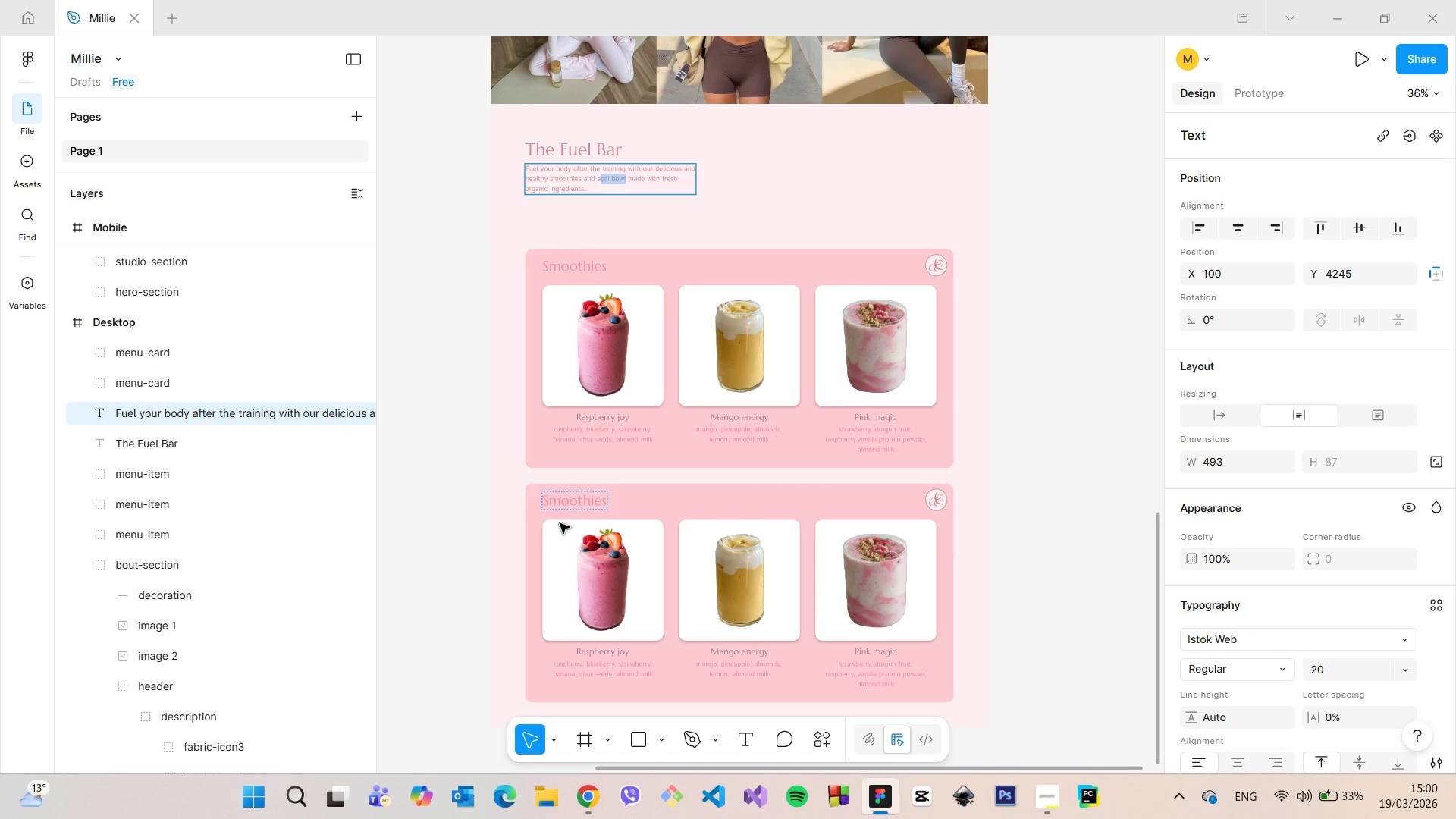 
left_click([589, 482])
 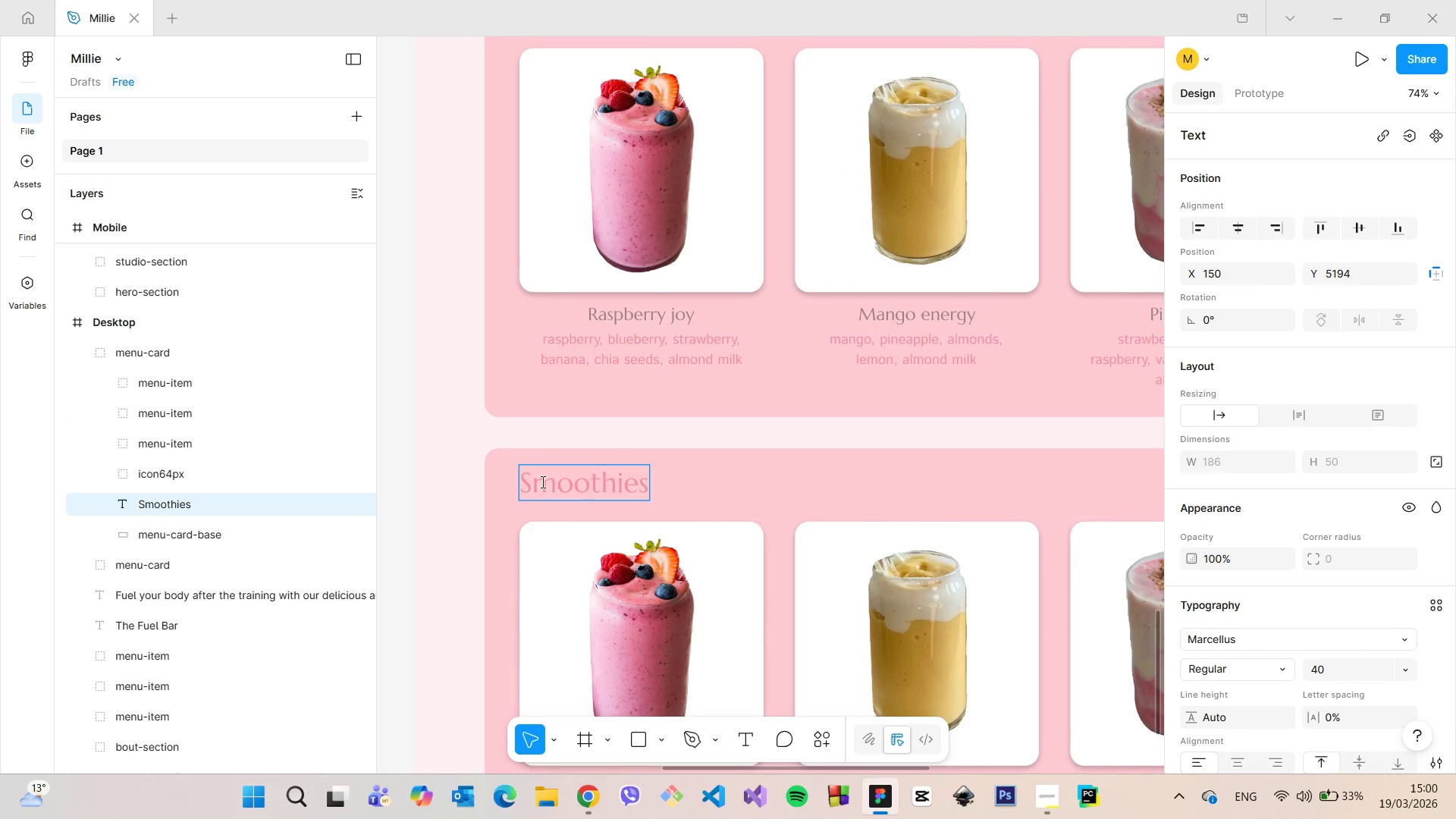 
scroll: coordinate [576, 507], scroll_direction: up, amount: 7.0
 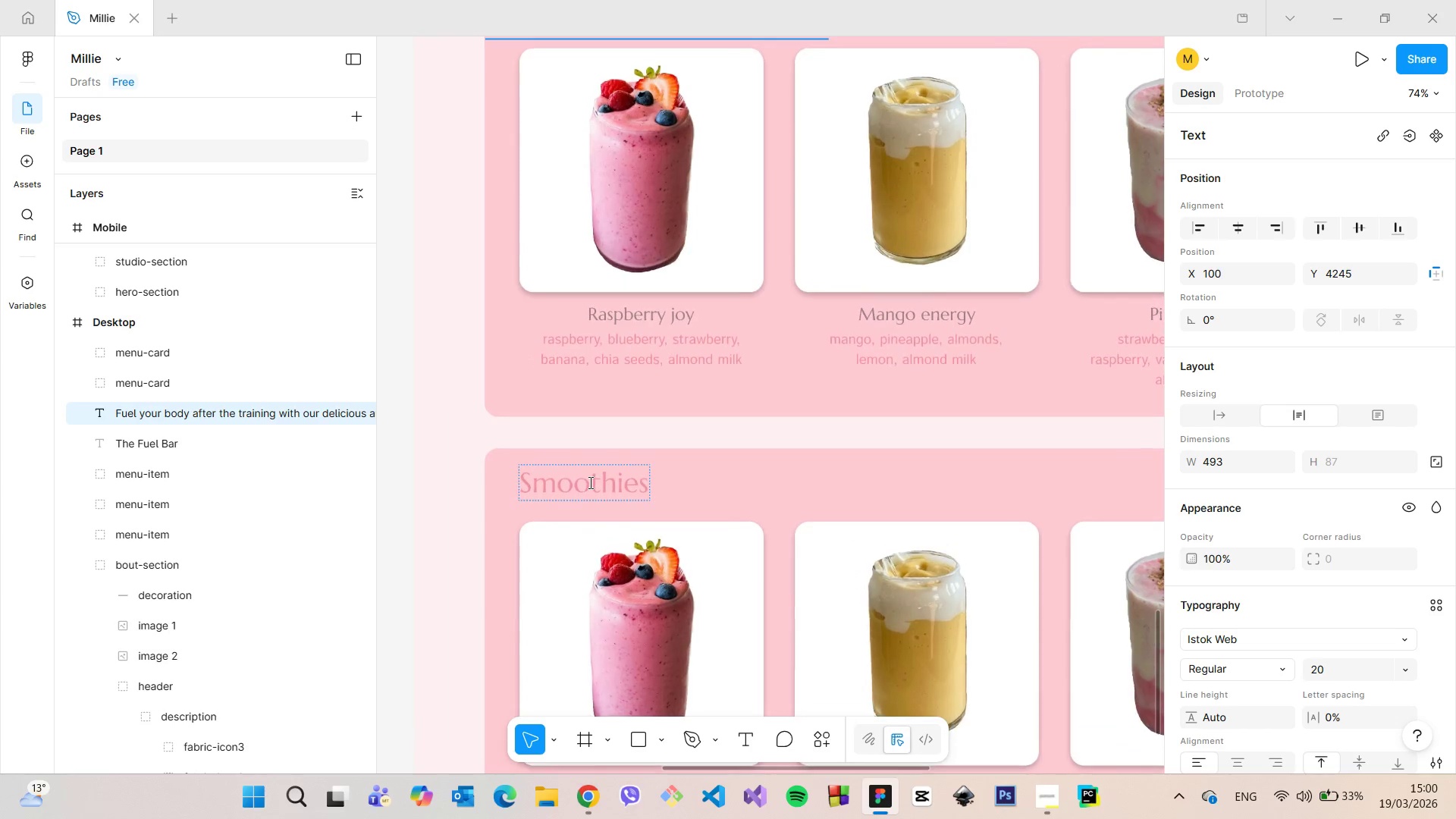 
left_click_drag(start_coordinate=[541, 482], to_coordinate=[651, 484])
 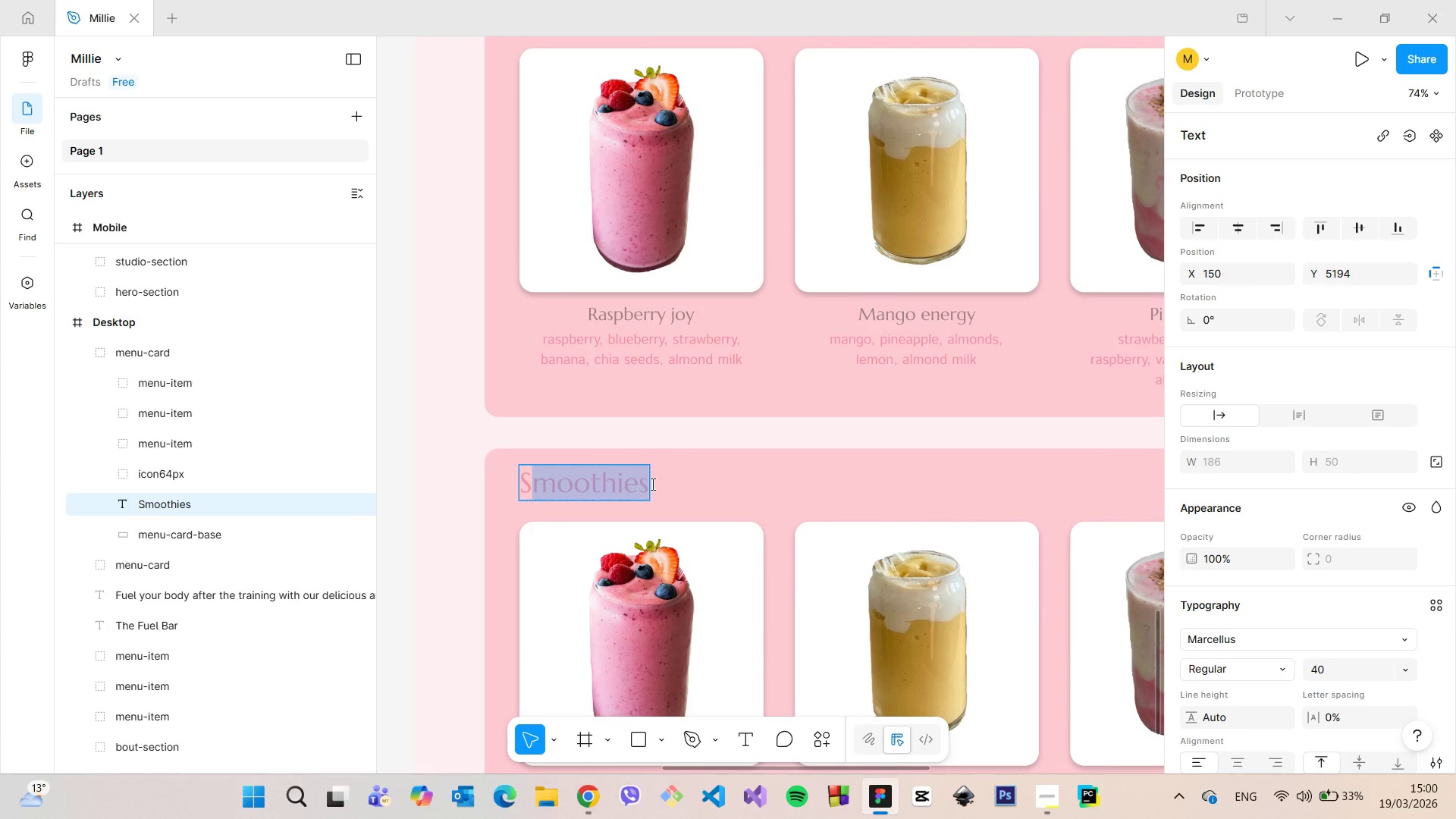 
key(Control+ControlLeft)
 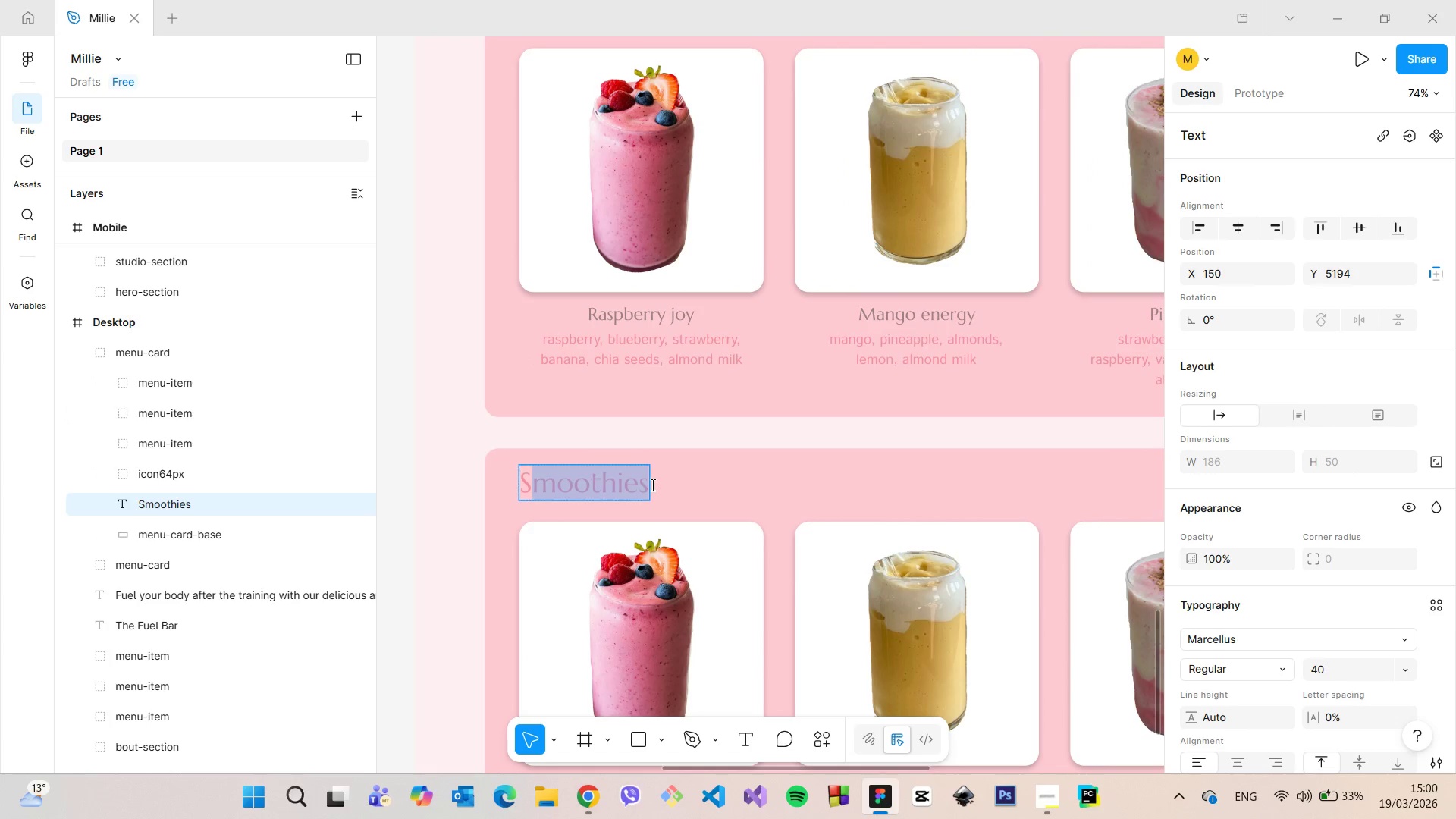 
key(Control+V)
 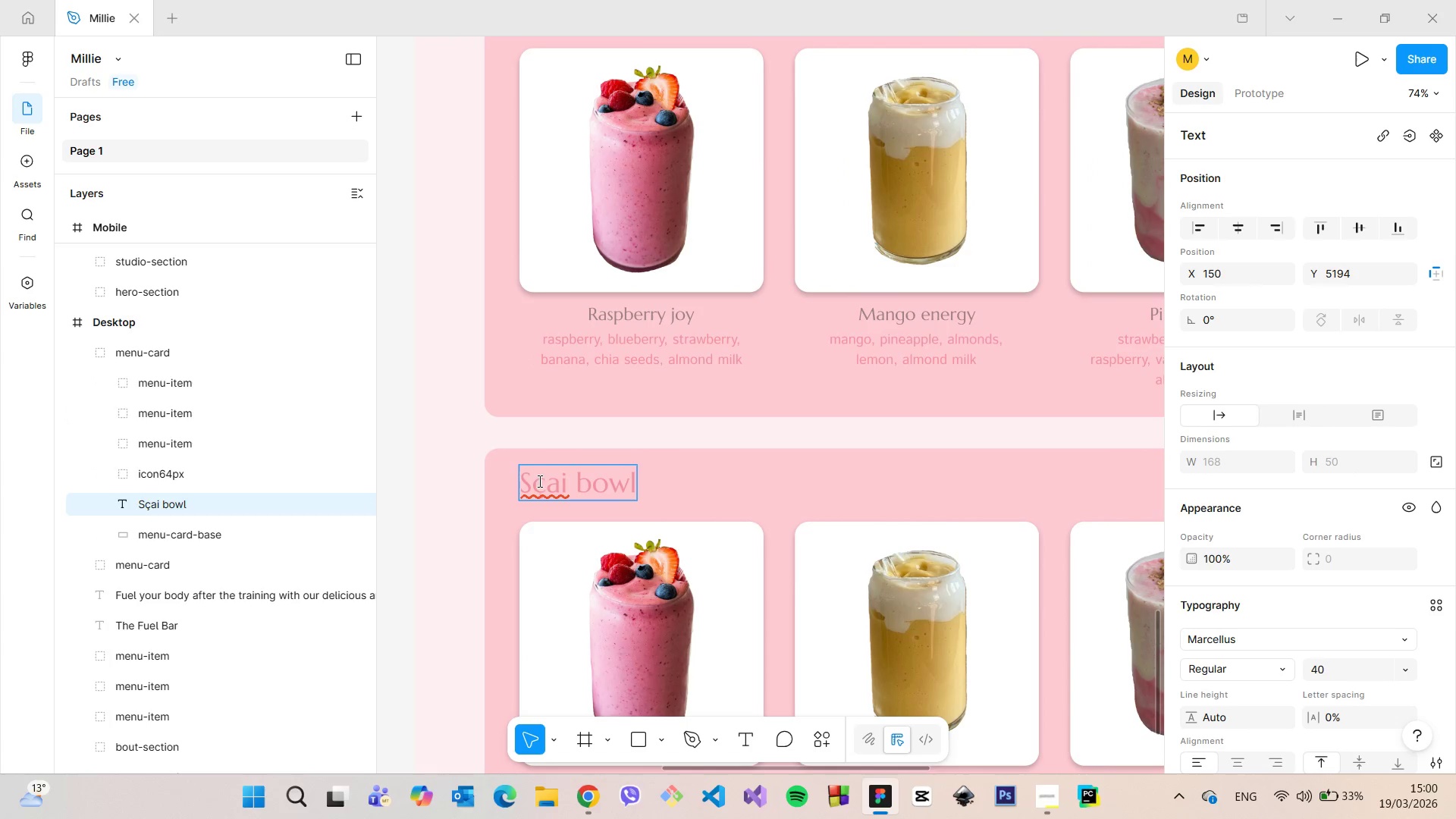 
left_click_drag(start_coordinate=[533, 481], to_coordinate=[524, 481])
 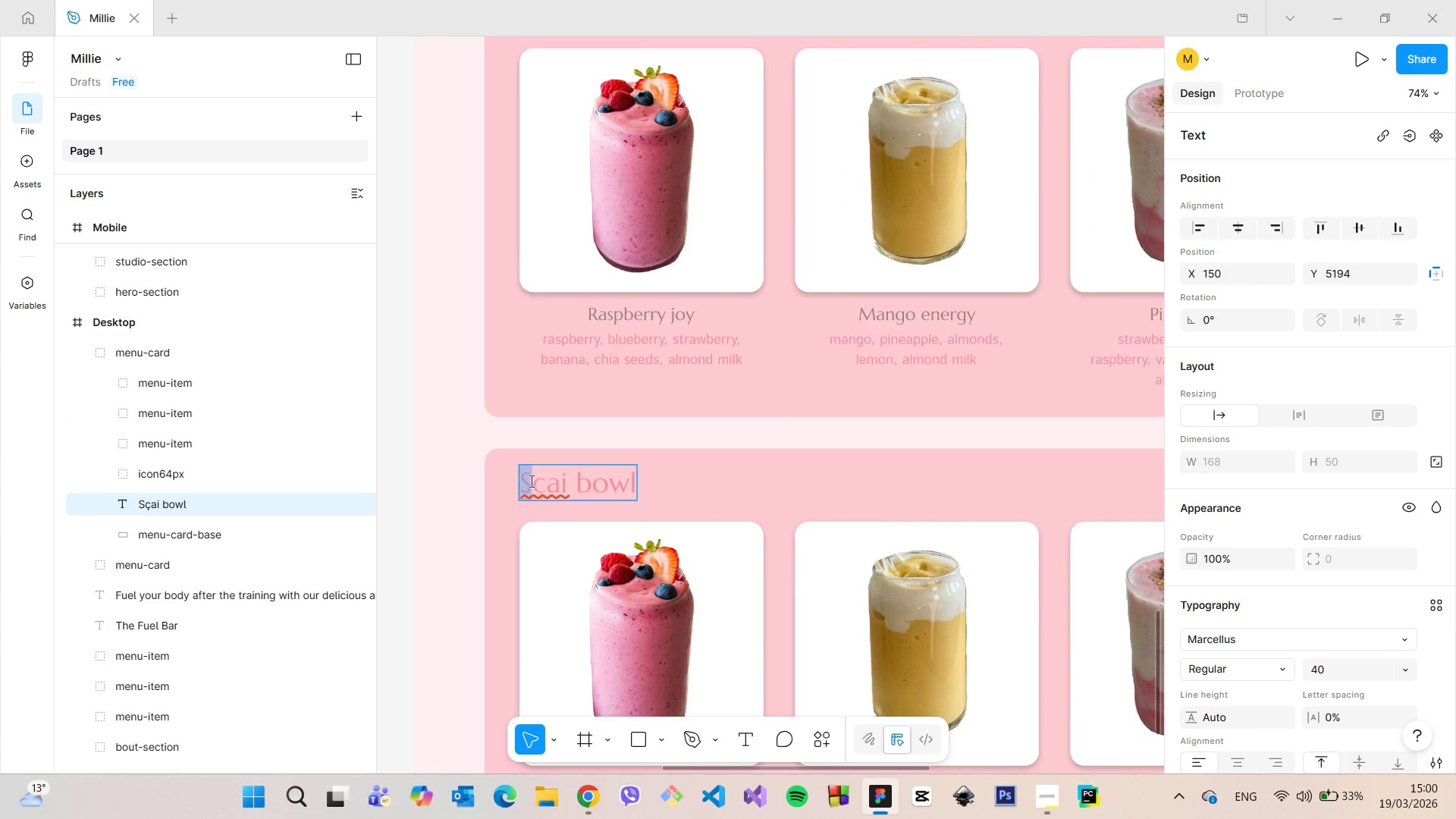 
key(Shift+A)
 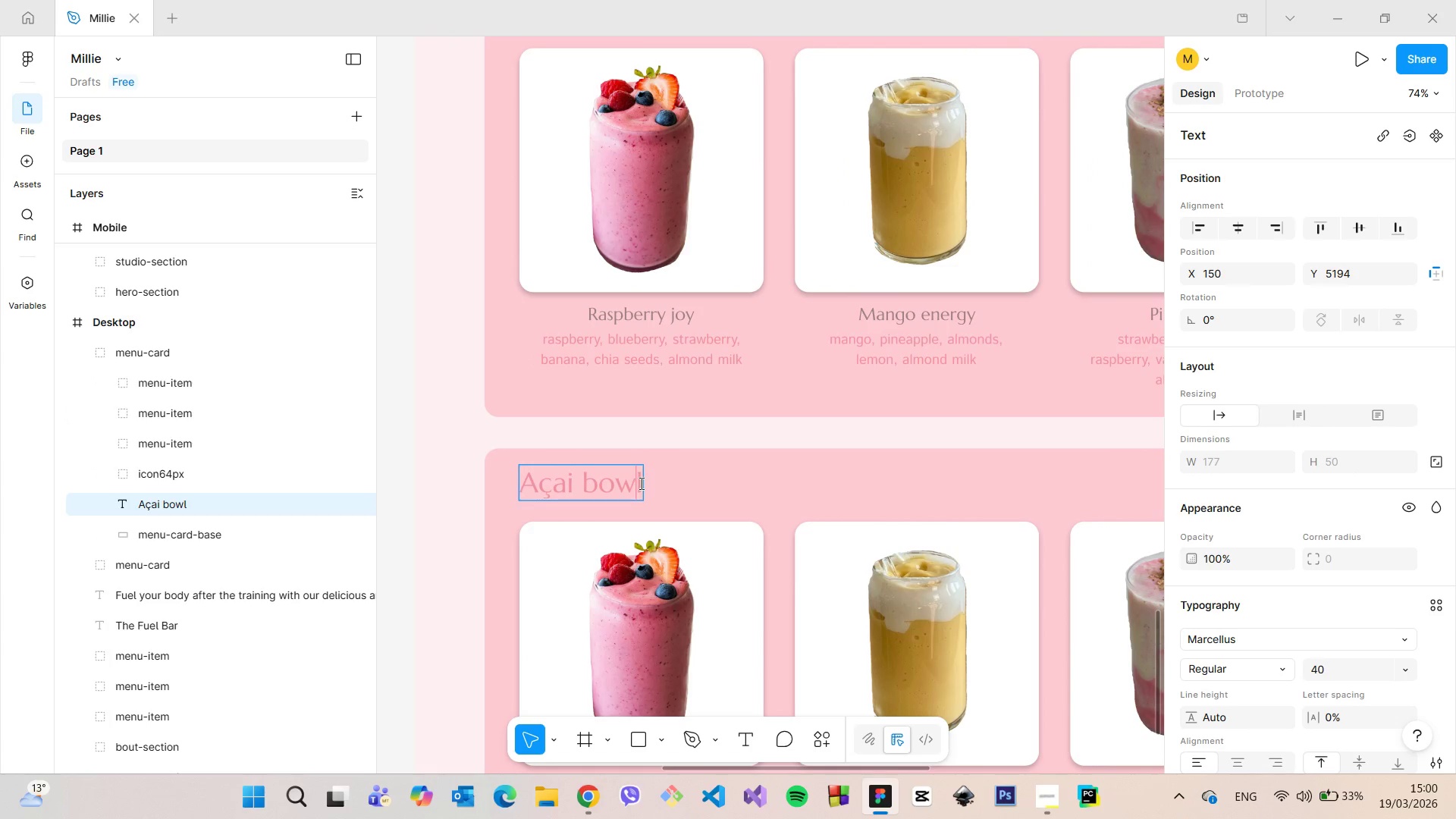 
double_click([640, 483])
 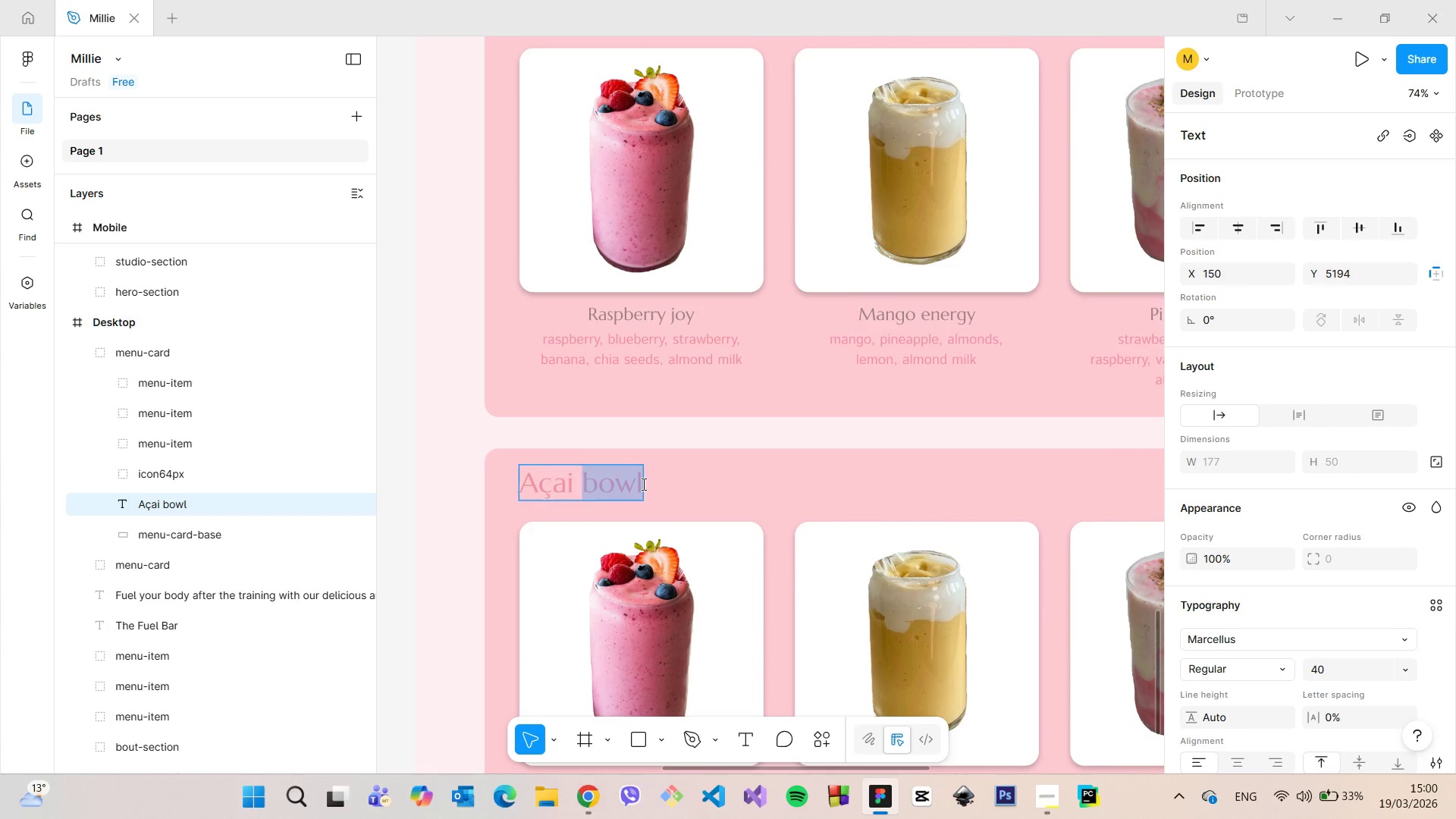 
triple_click([642, 484])
 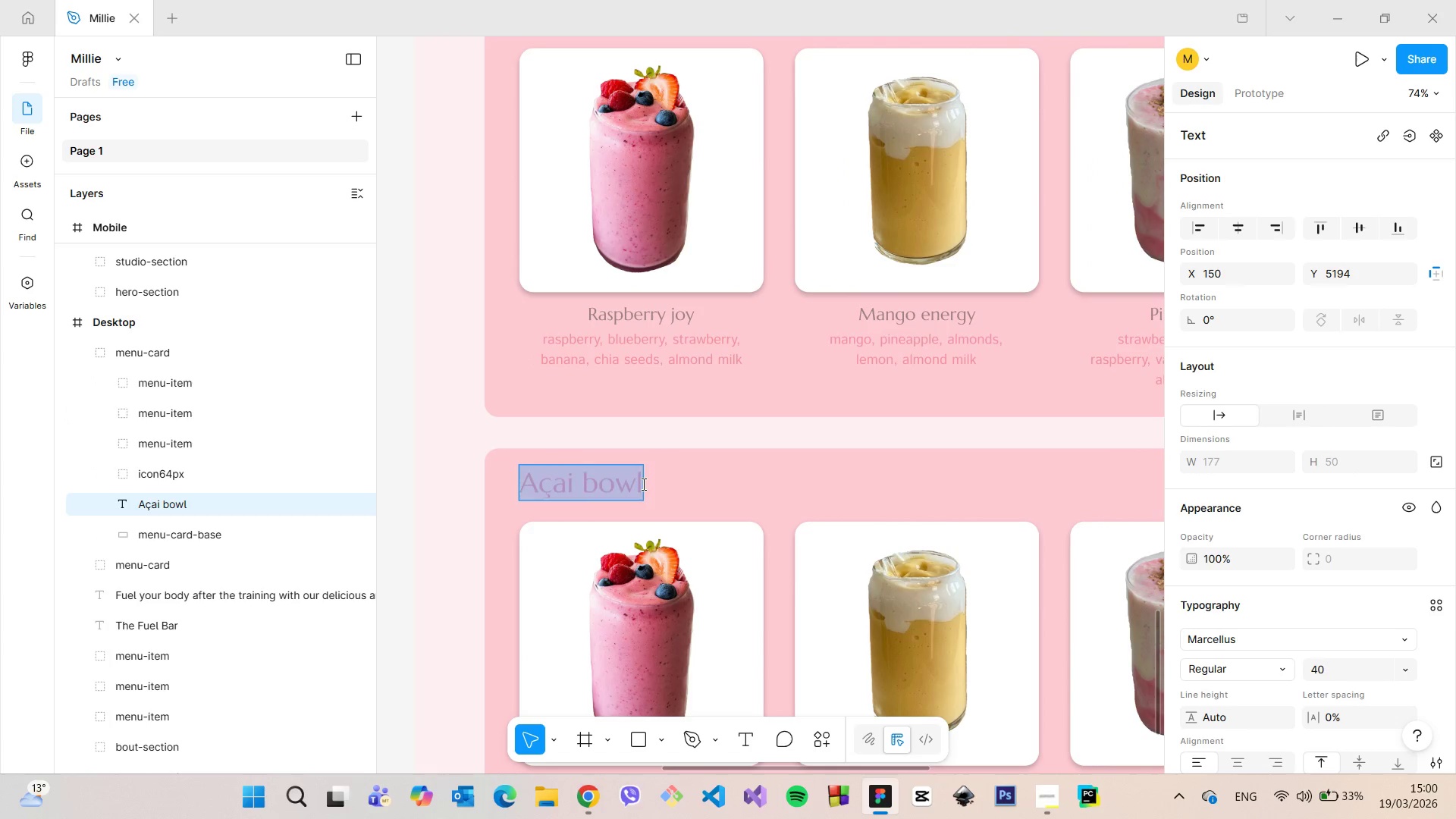 
left_click([642, 484])
 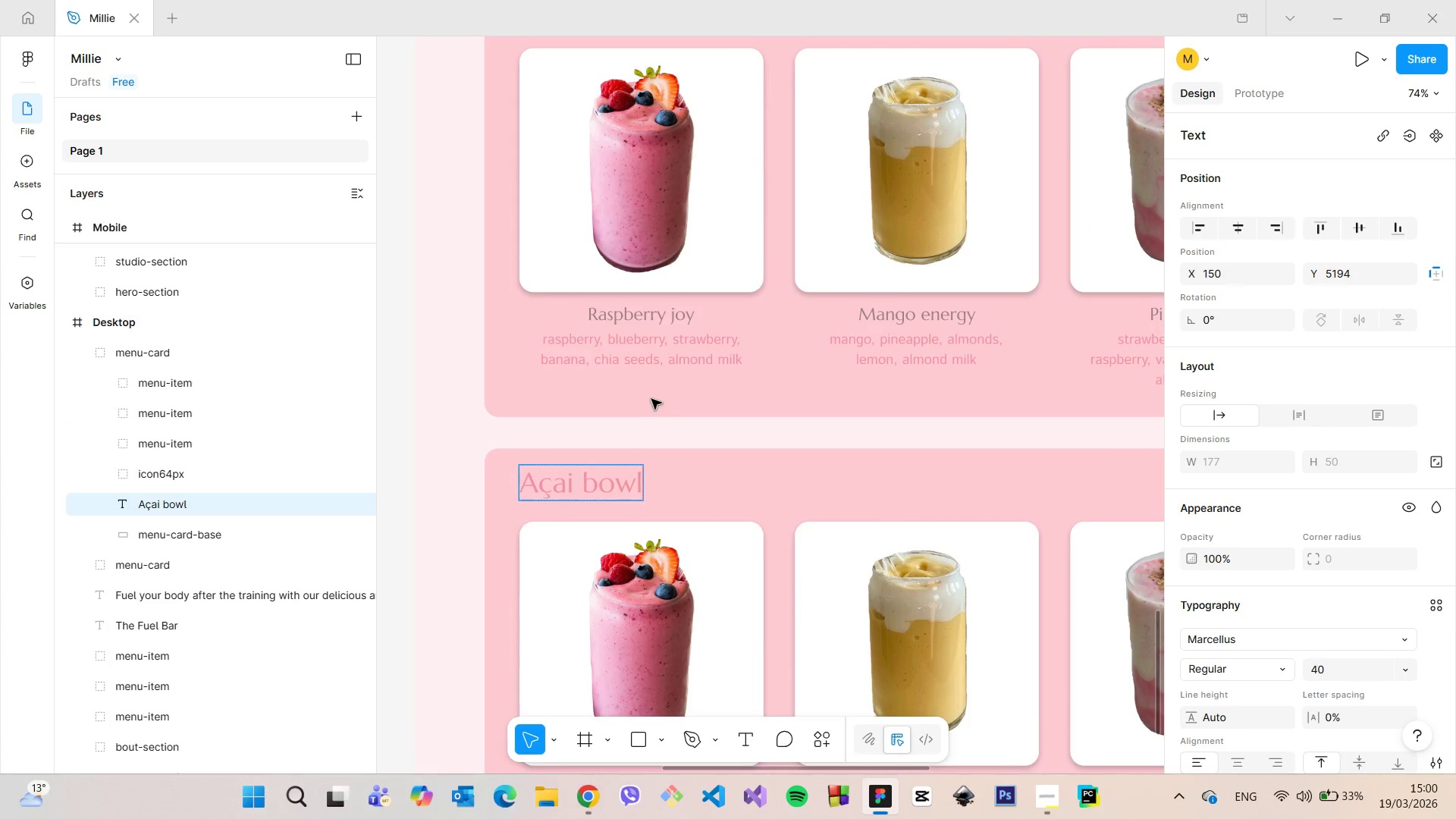 
scroll: coordinate [653, 398], scroll_direction: down, amount: 4.0
 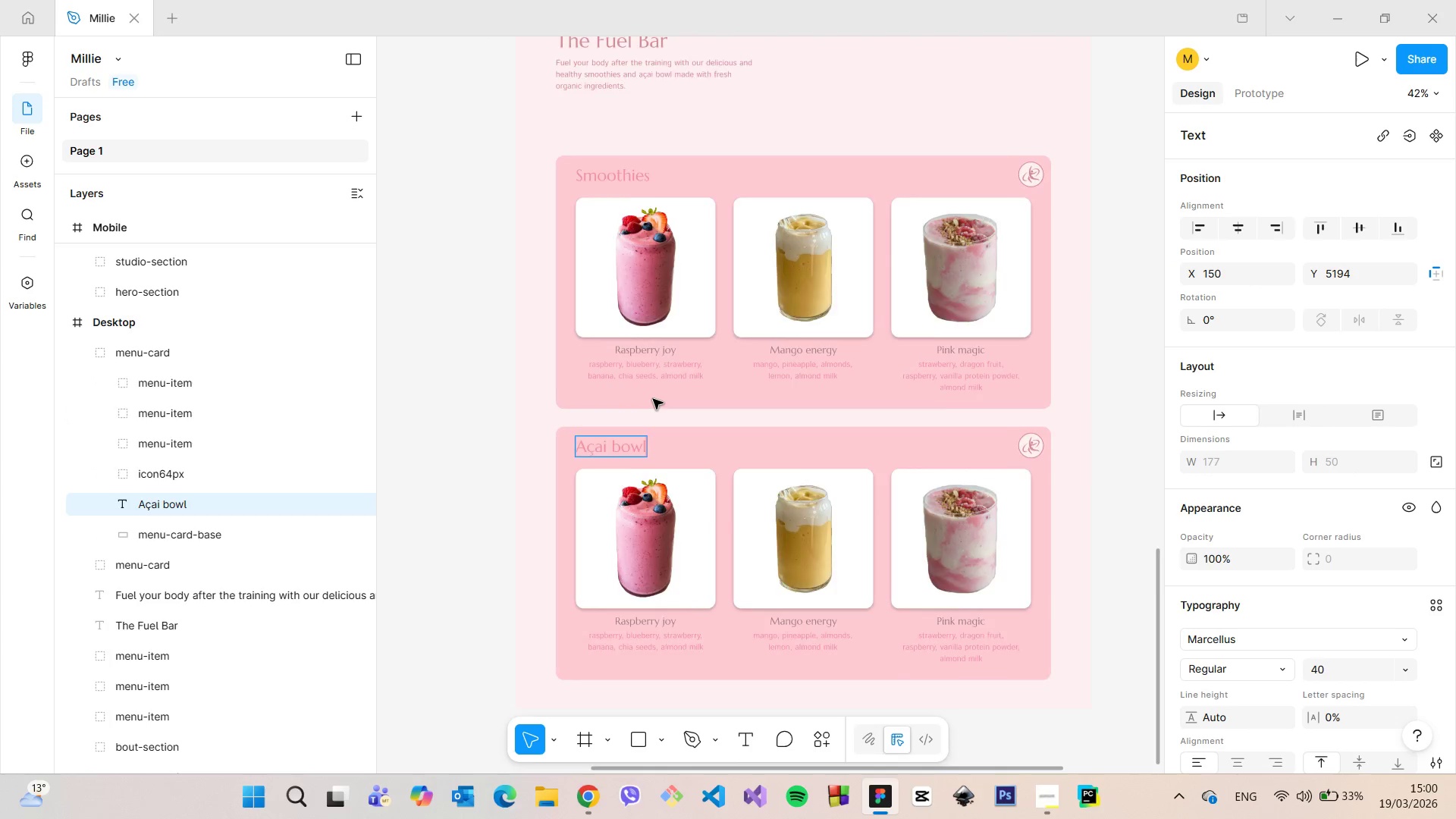 
scroll: coordinate [653, 399], scroll_direction: up, amount: 4.0
 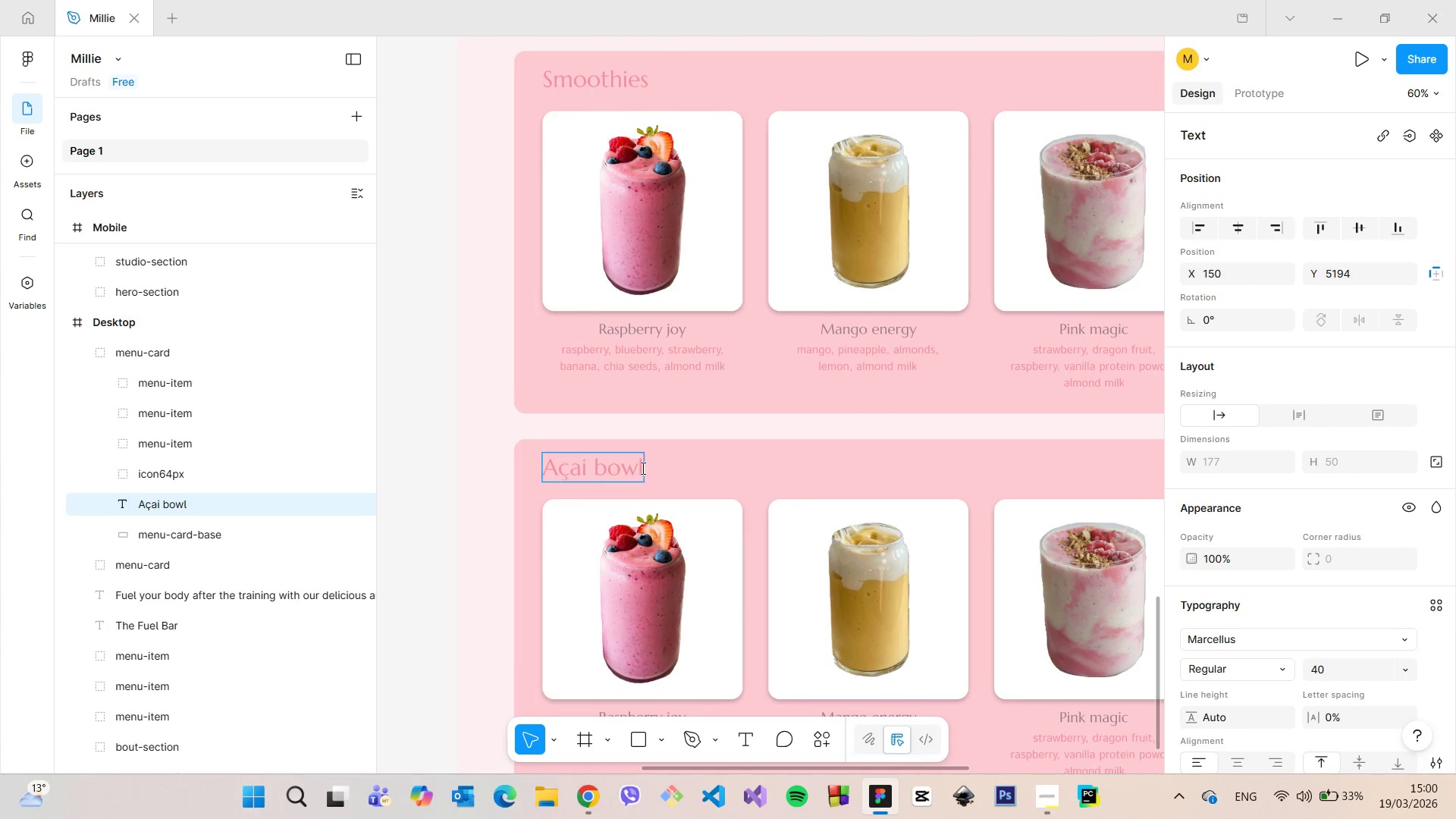 
left_click([638, 468])
 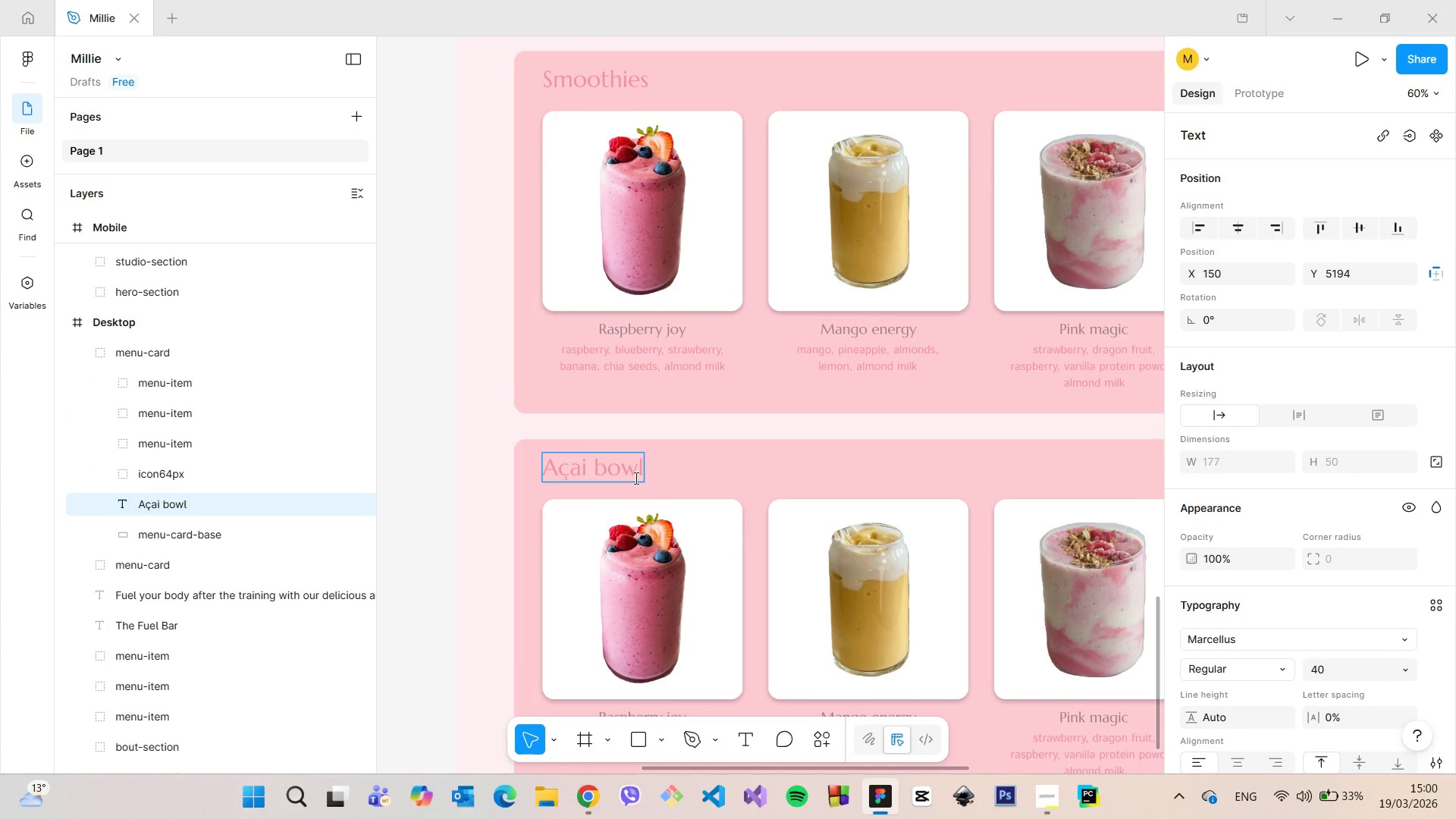 
key(ArrowRight)
 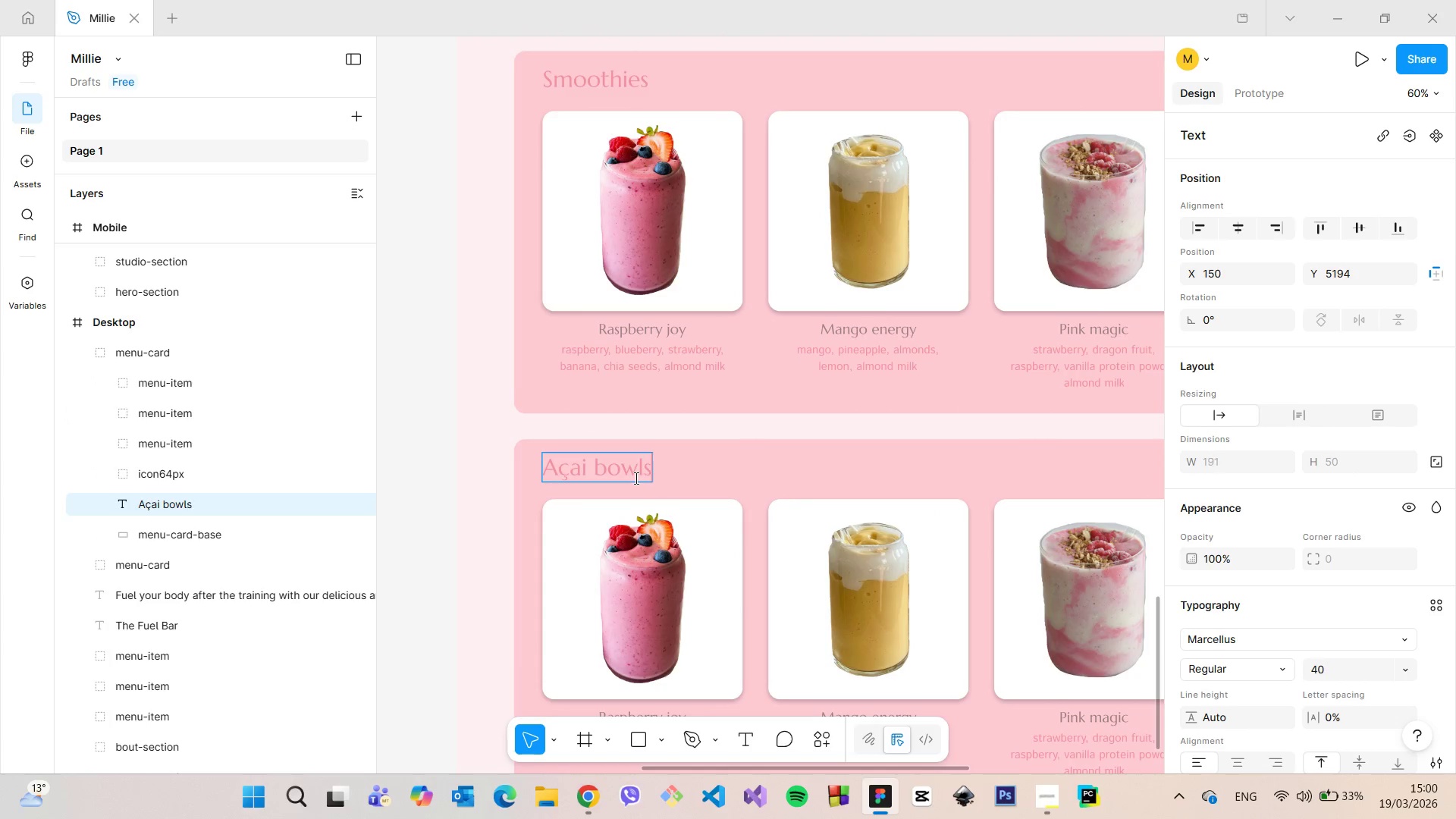 
key(S)
 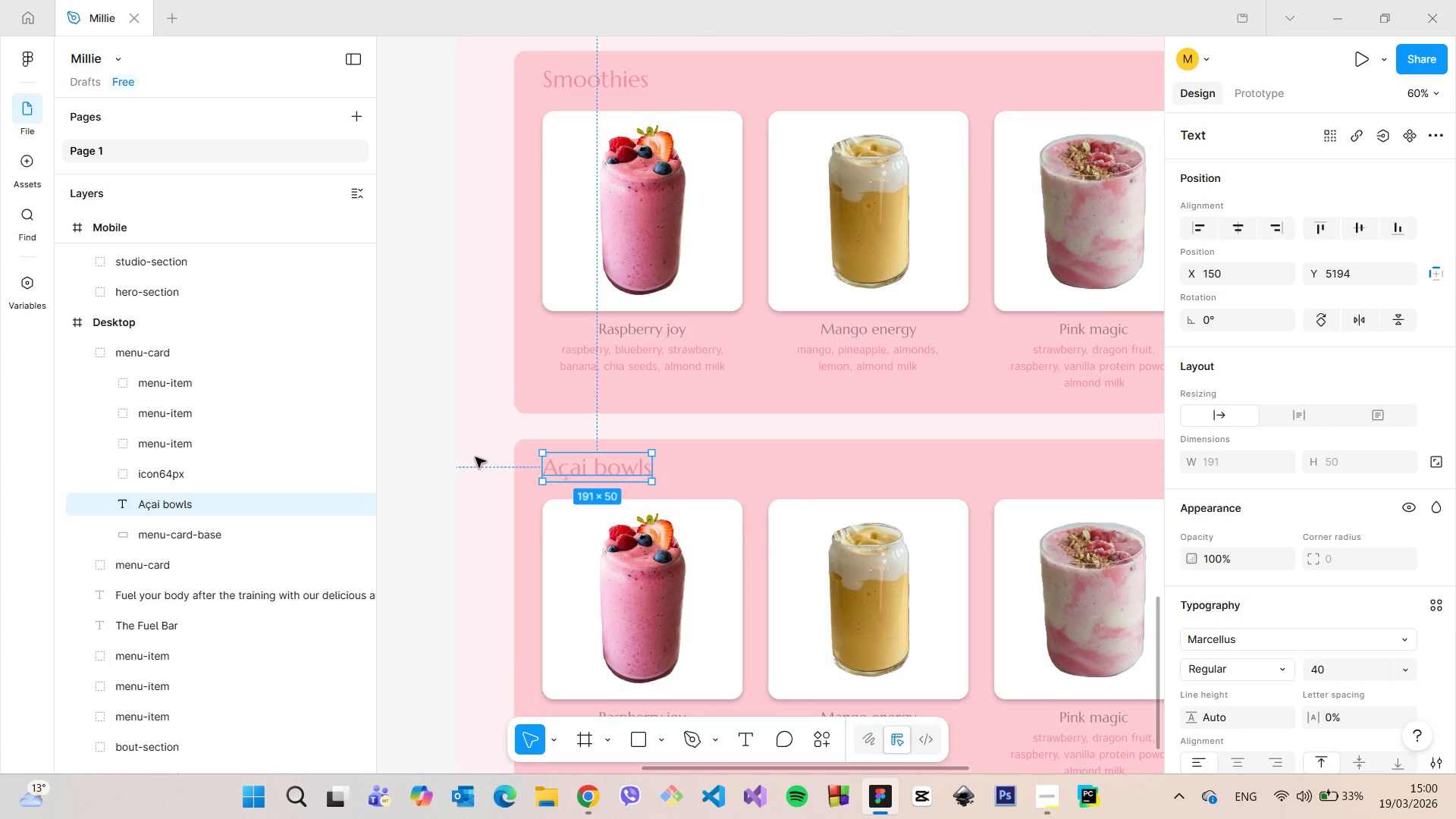 
double_click([472, 458])
 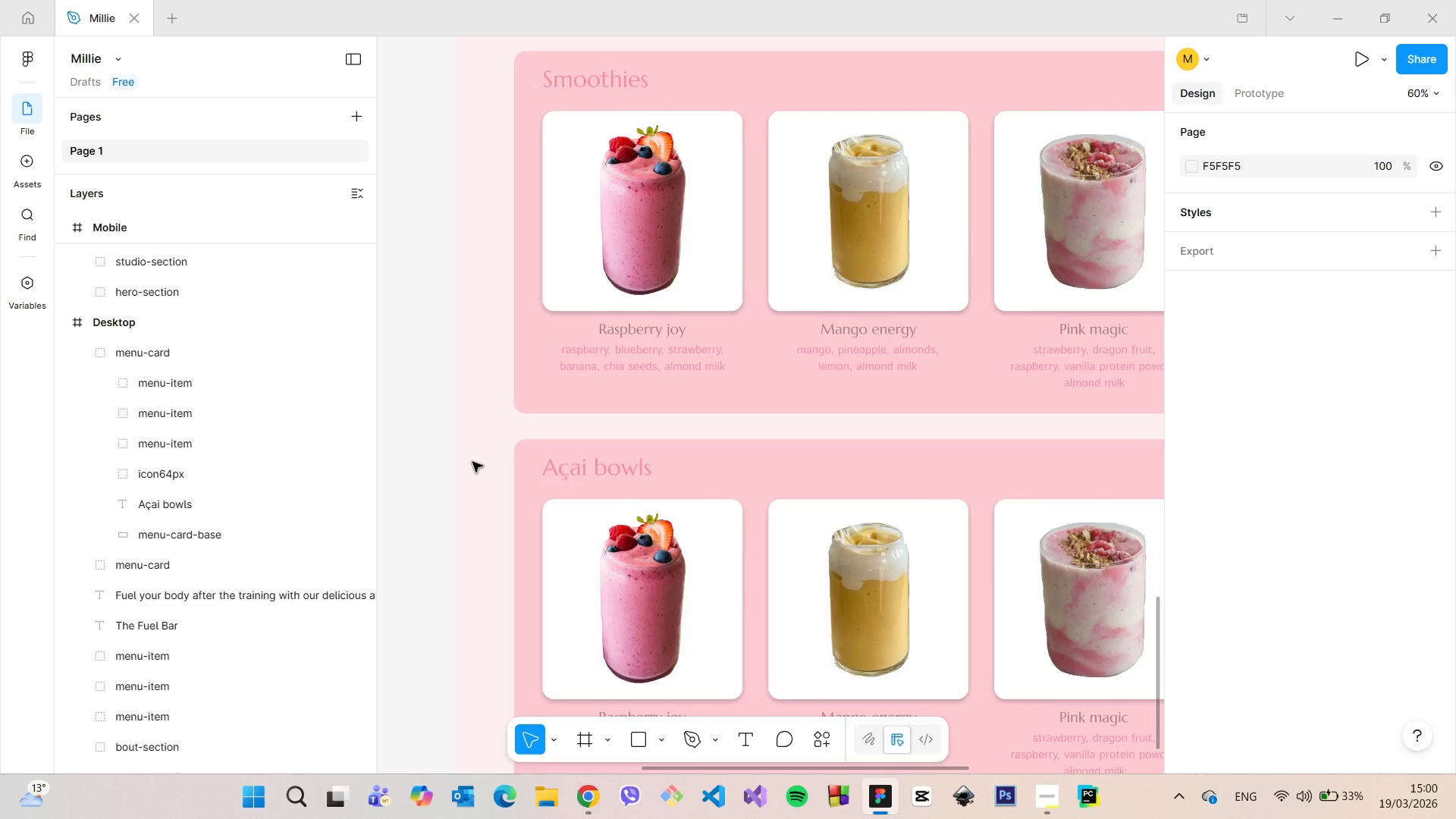 
scroll: coordinate [472, 466], scroll_direction: down, amount: 6.0
 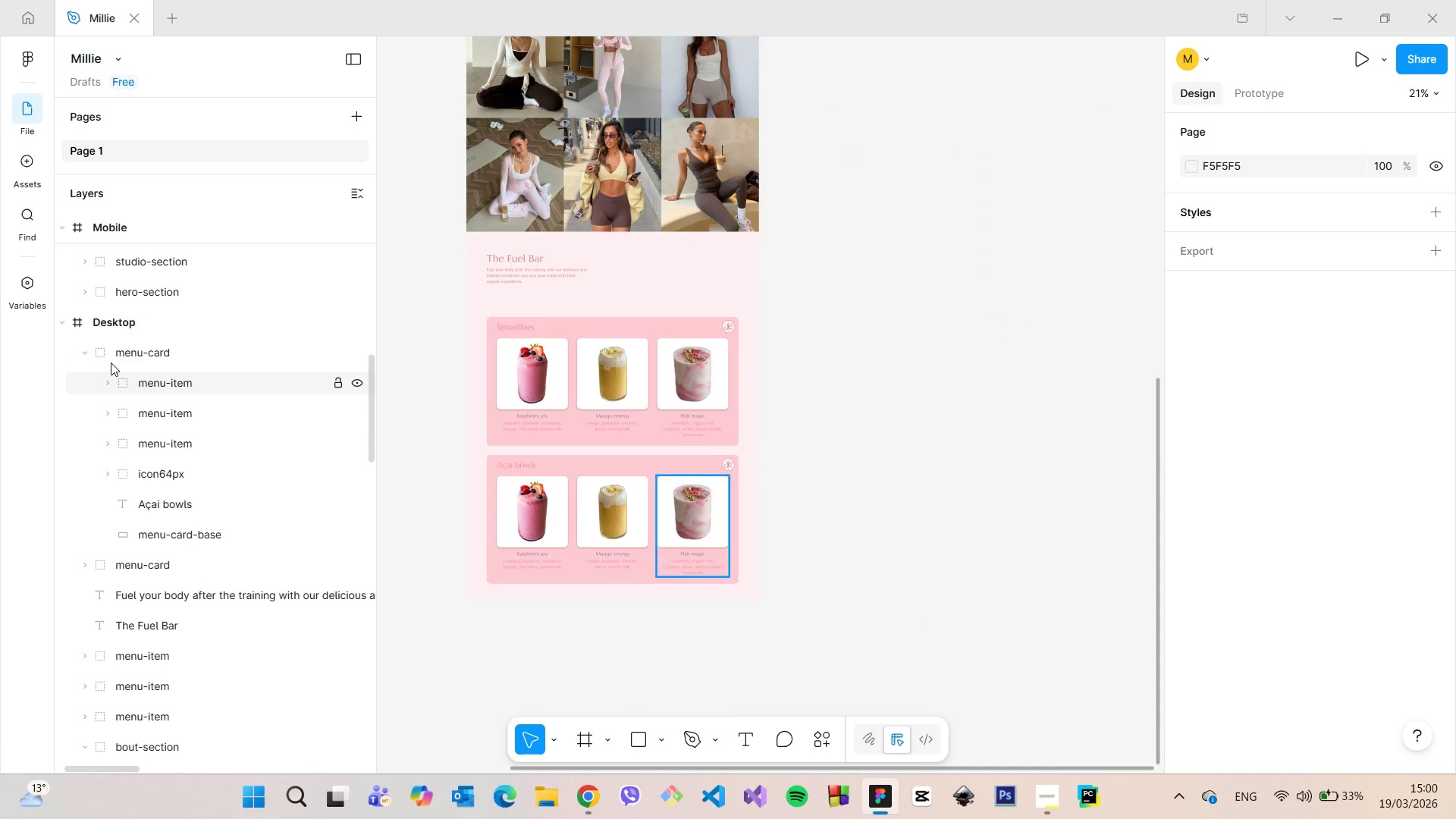 
left_click([85, 353])
 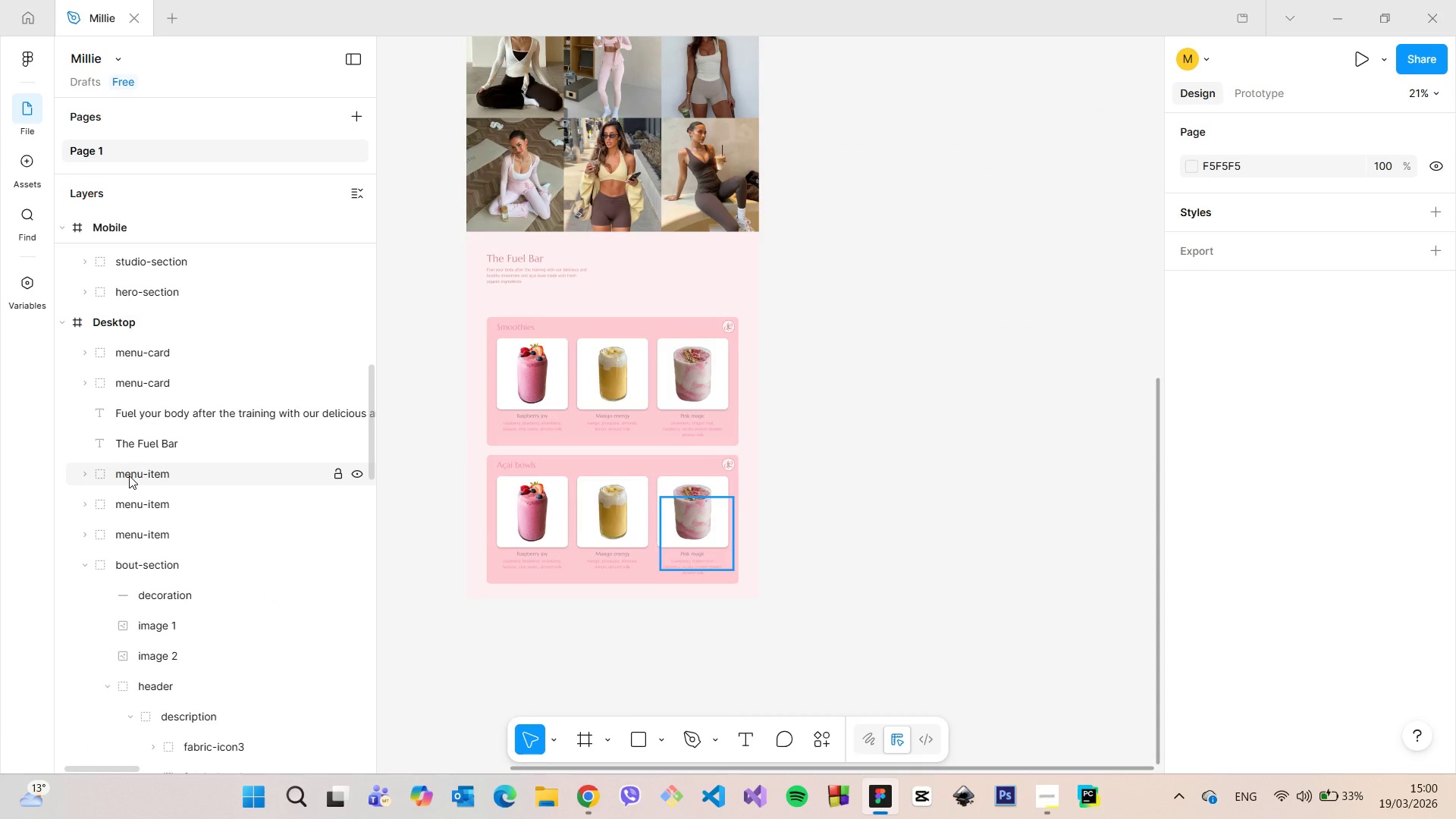 
left_click([129, 475])
 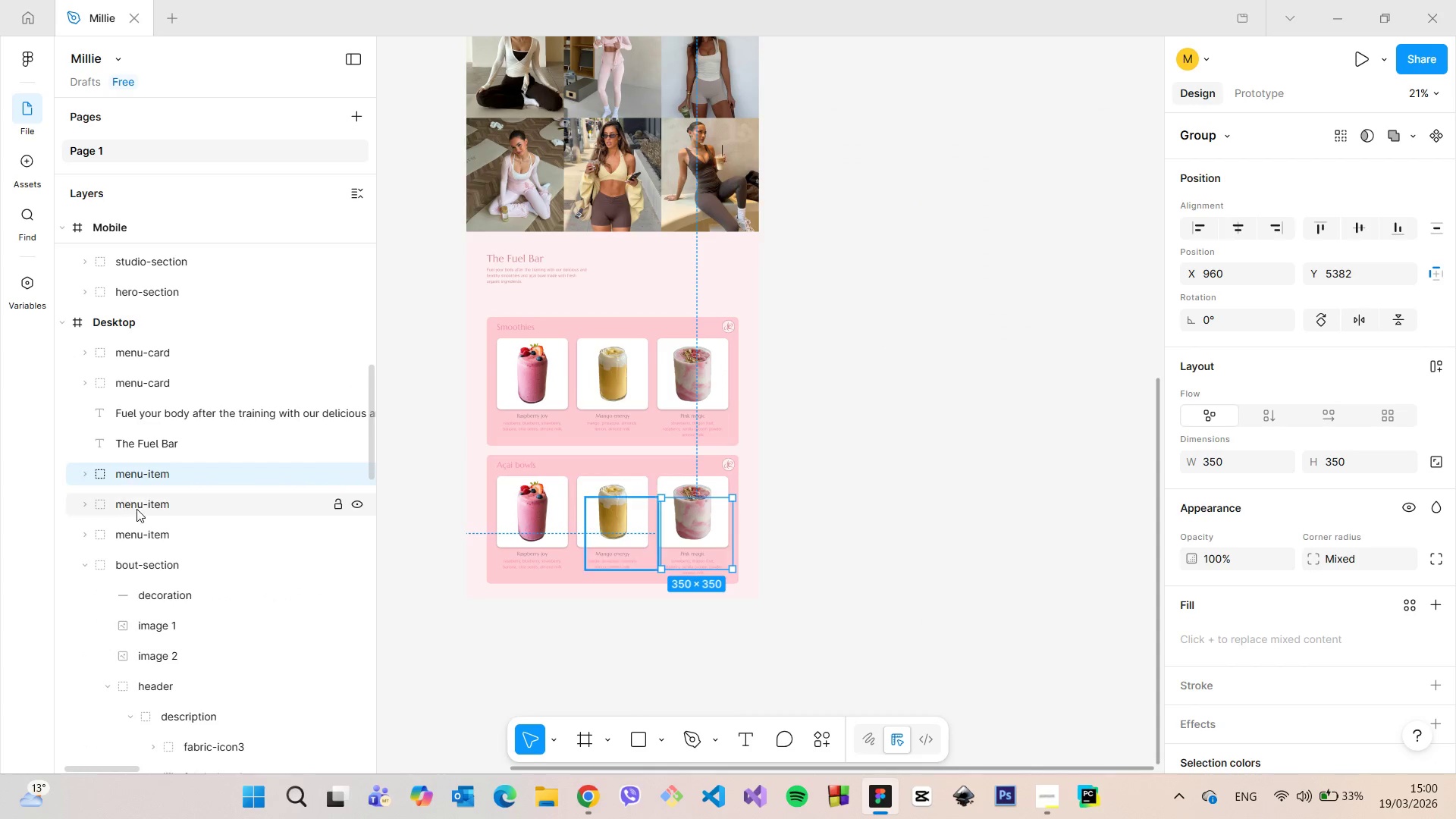 
hold_key(key=ShiftLeft, duration=0.5)
left_click([147, 529])
 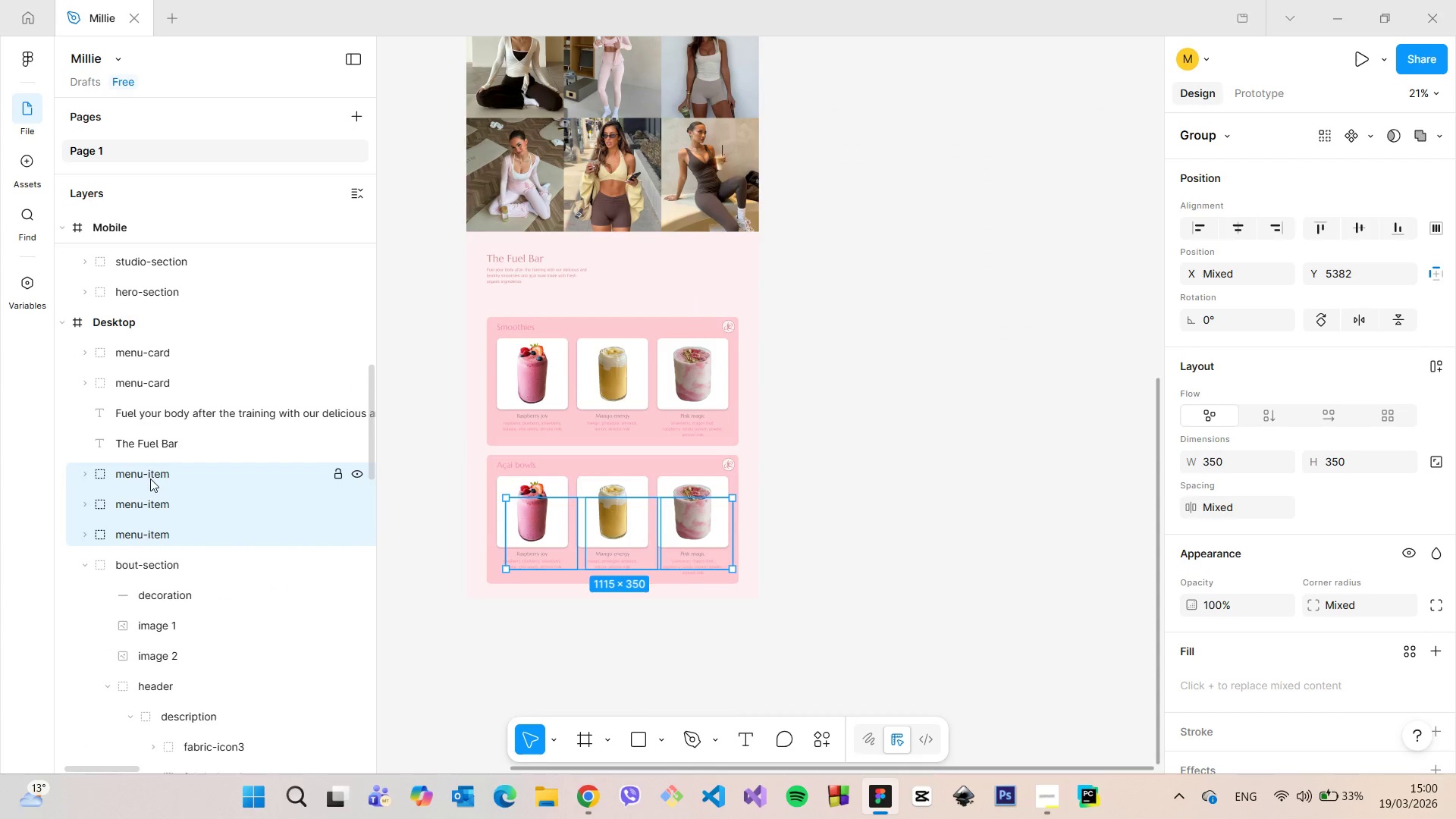 
left_click_drag(start_coordinate=[150, 479], to_coordinate=[157, 342])
 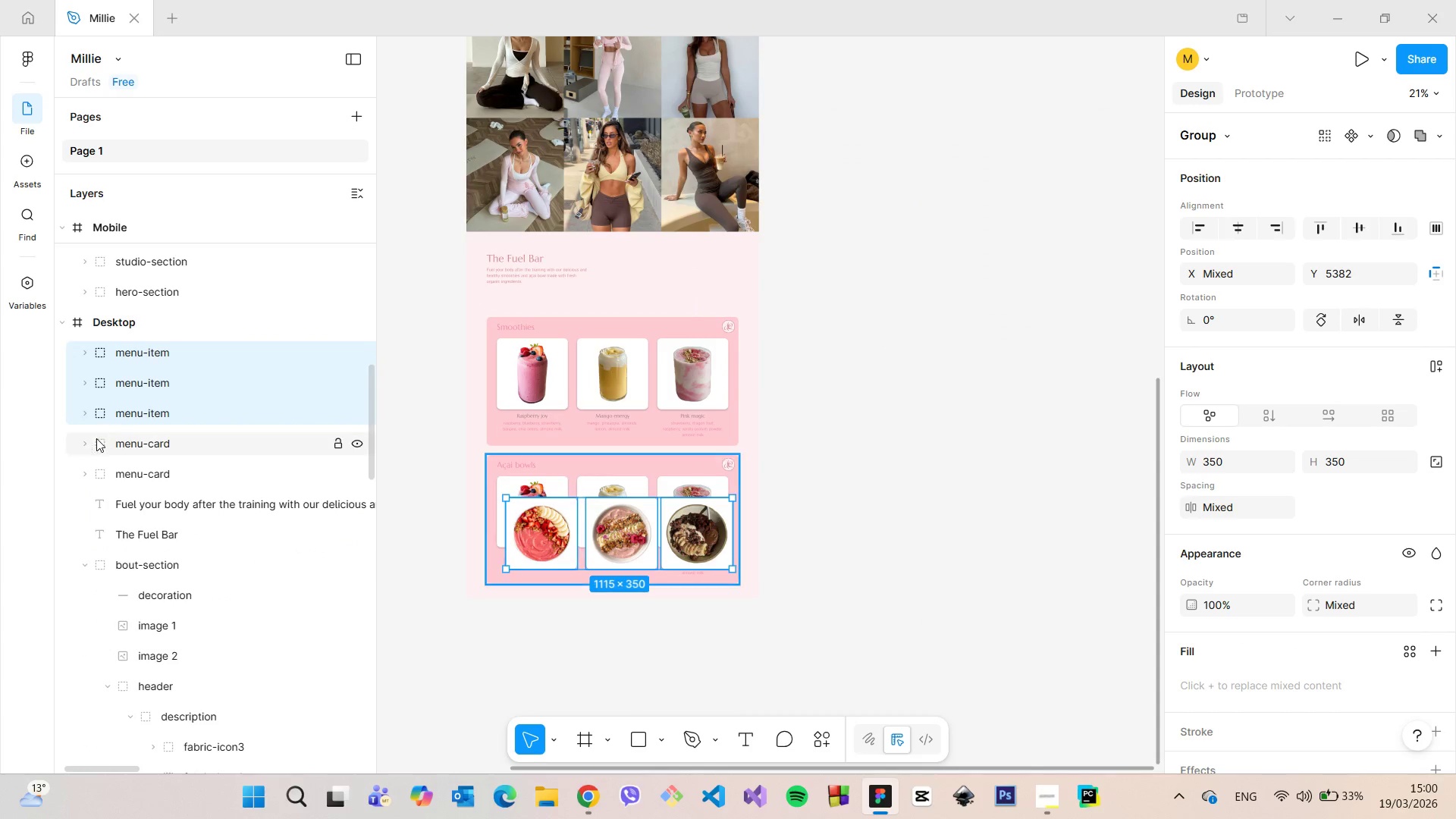 
left_click([86, 444])
 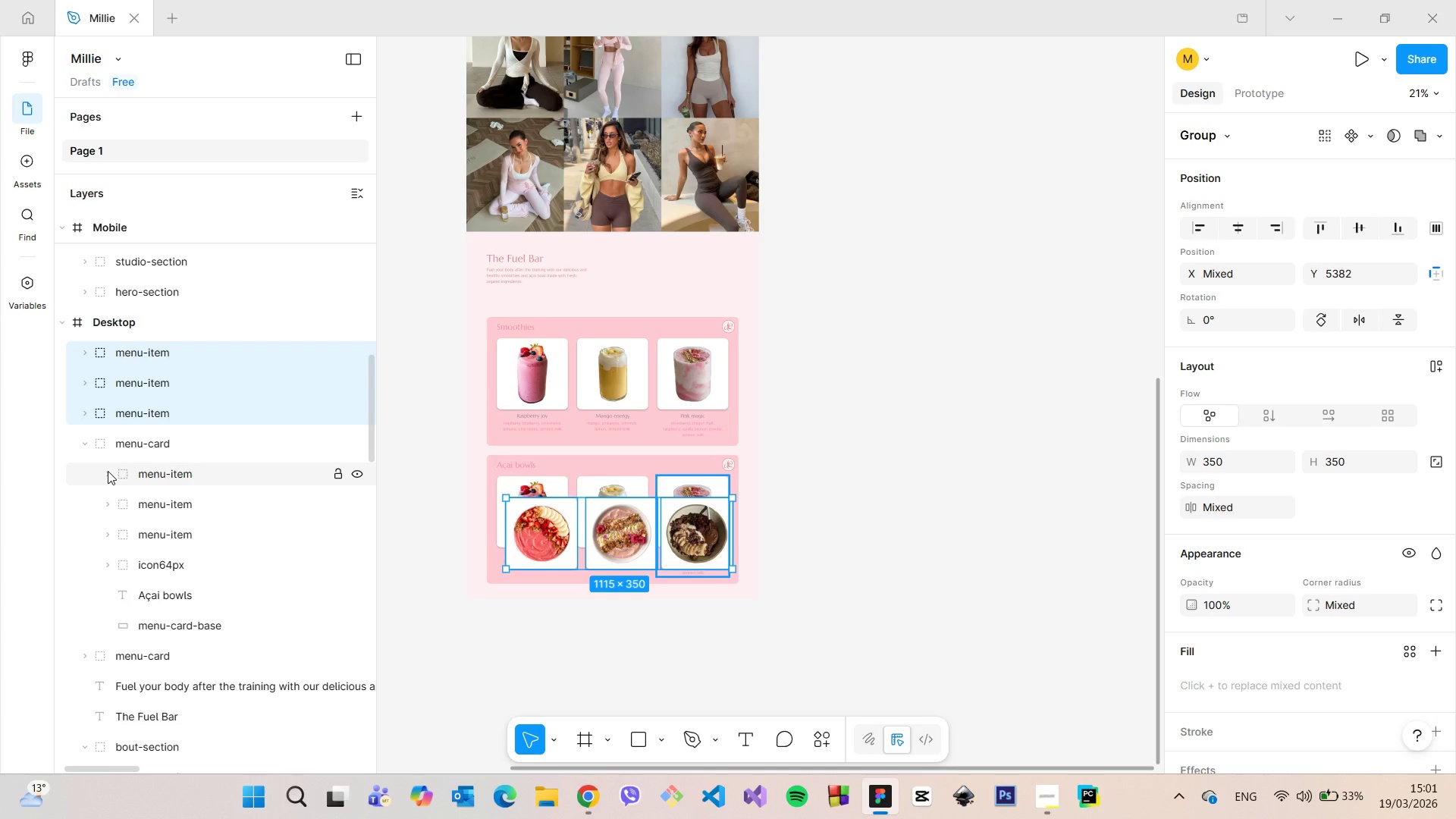 
left_click([108, 471])
 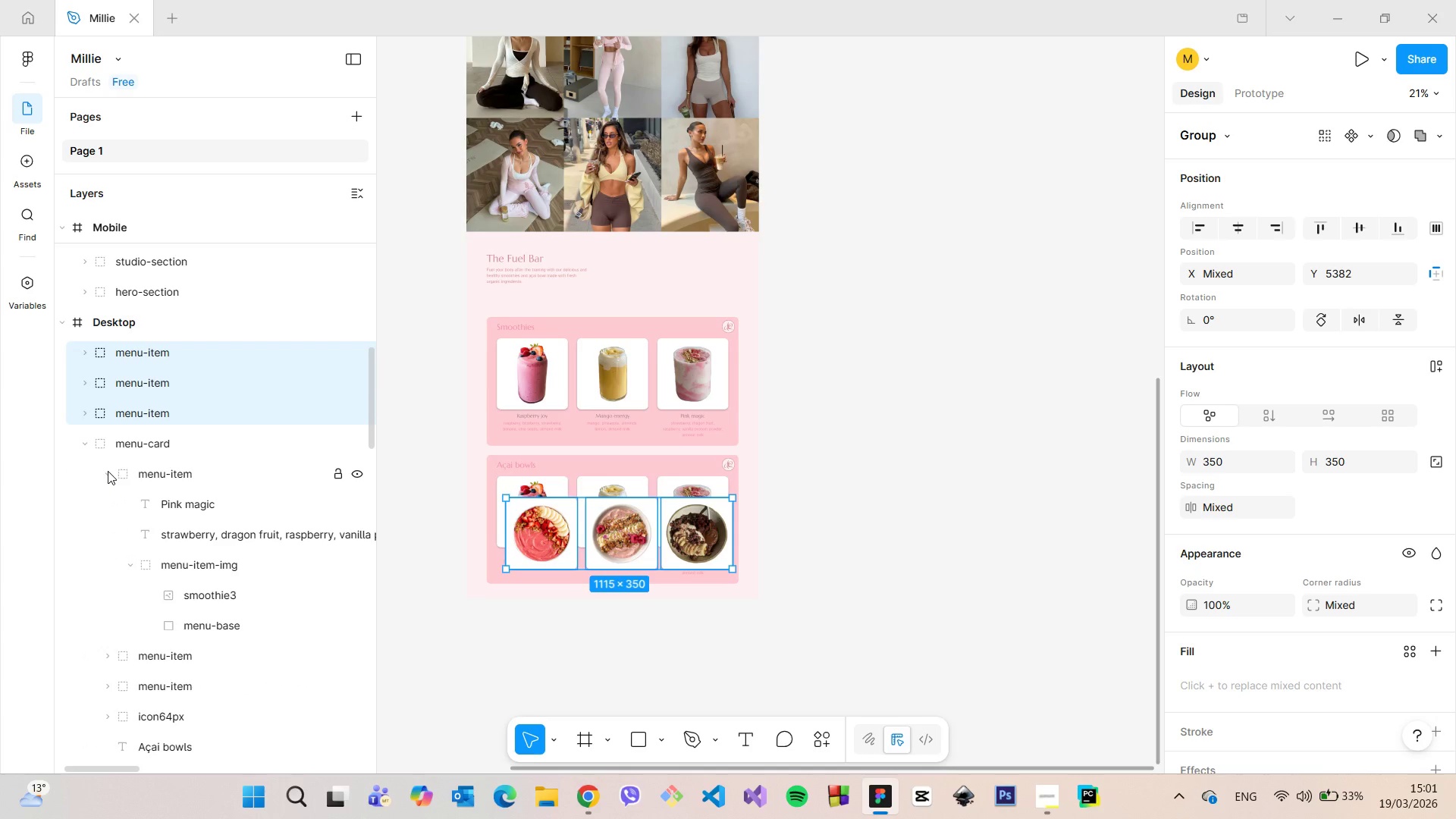 
left_click([108, 471])
 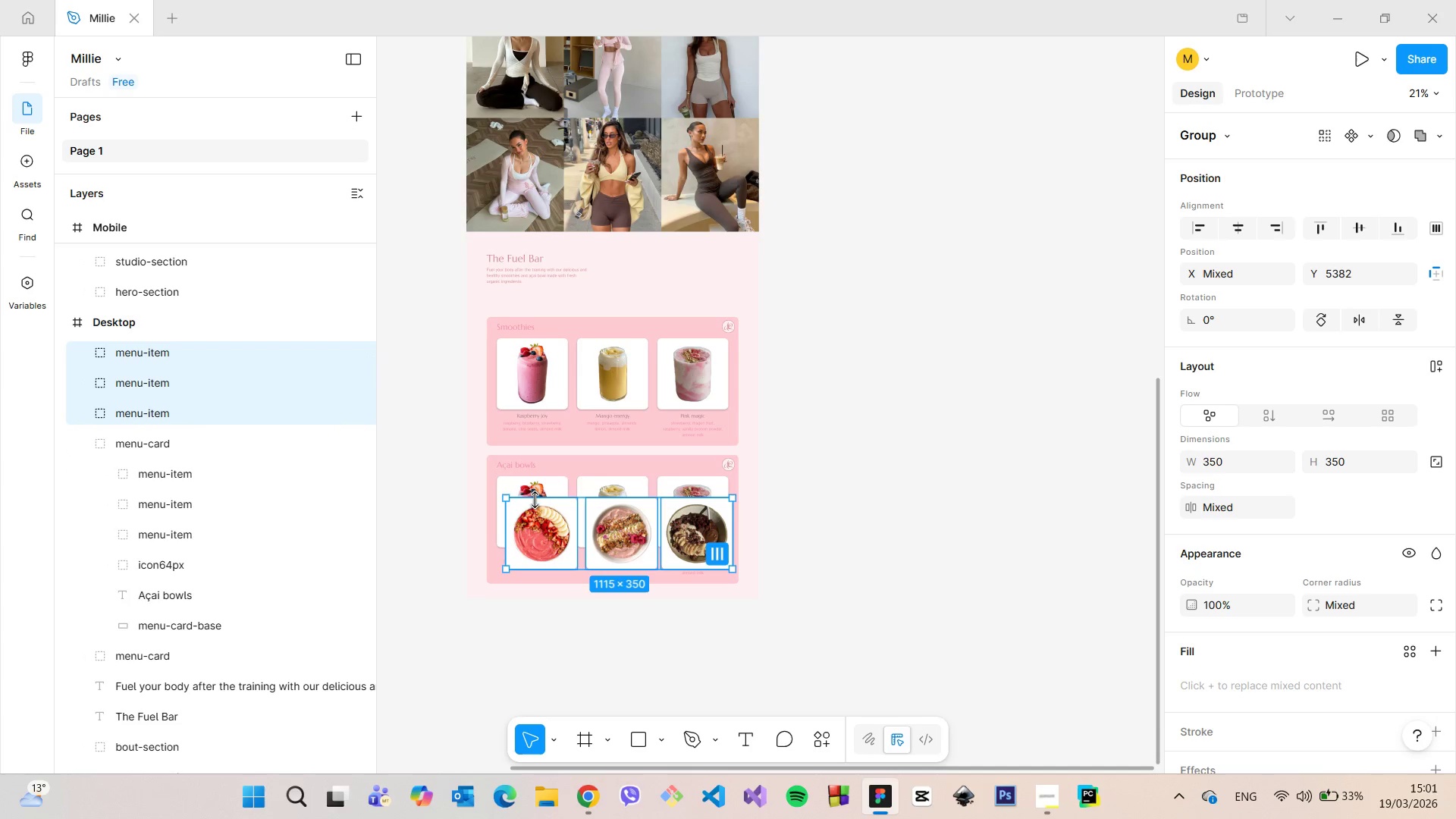 
left_click([538, 517])
 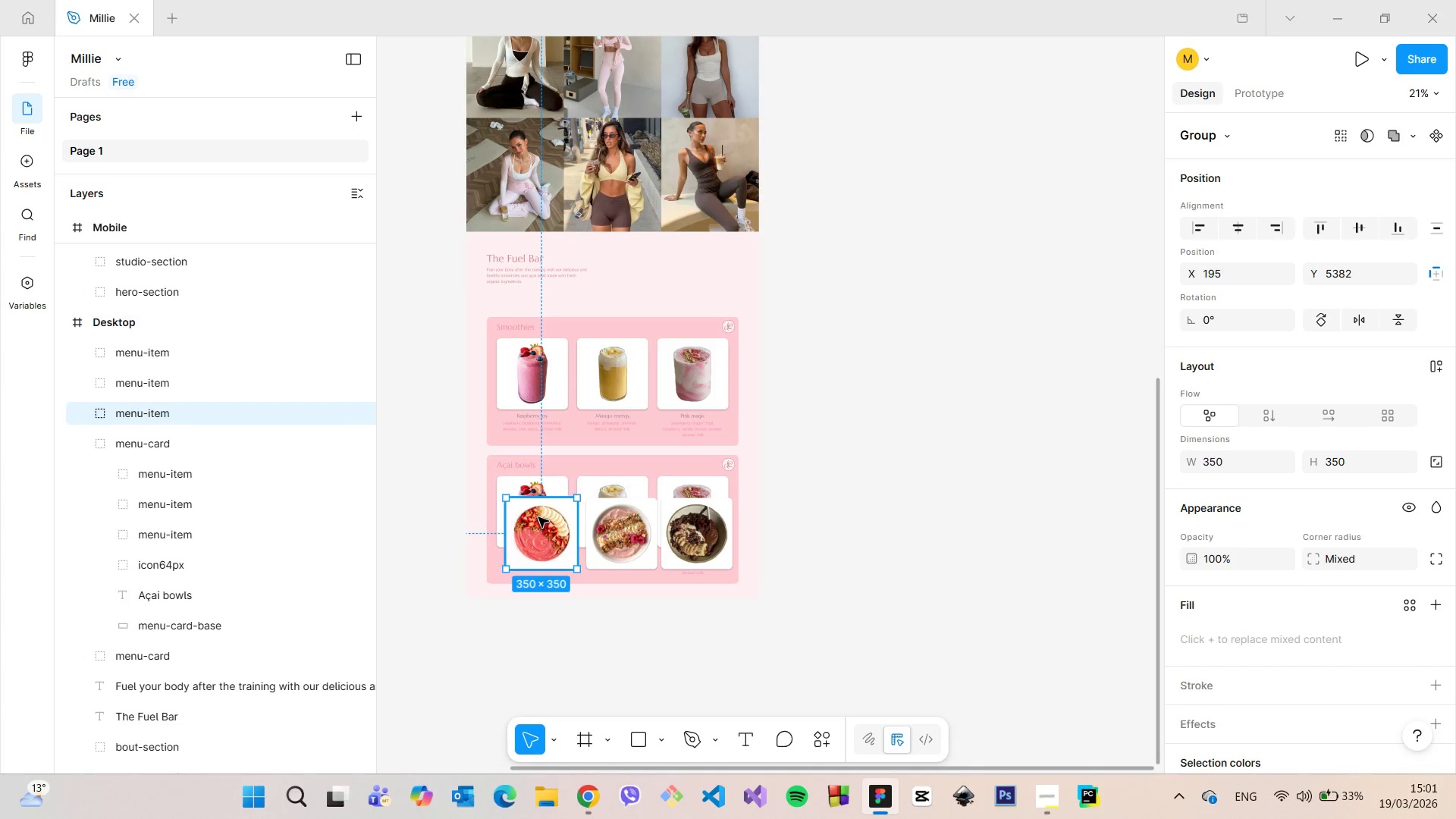 
scroll: coordinate [538, 517], scroll_direction: up, amount: 6.0
 